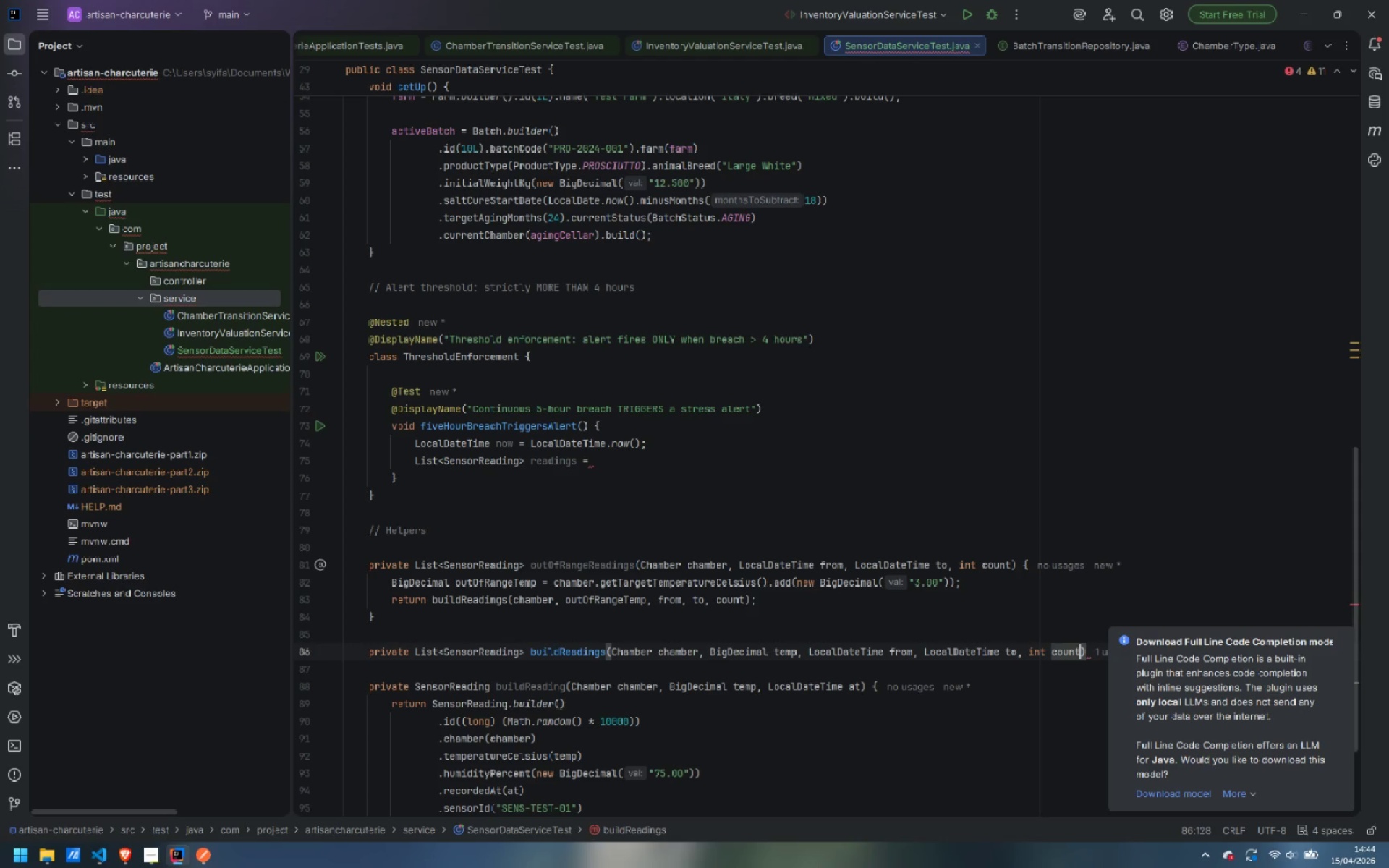 
key(ArrowRight)
 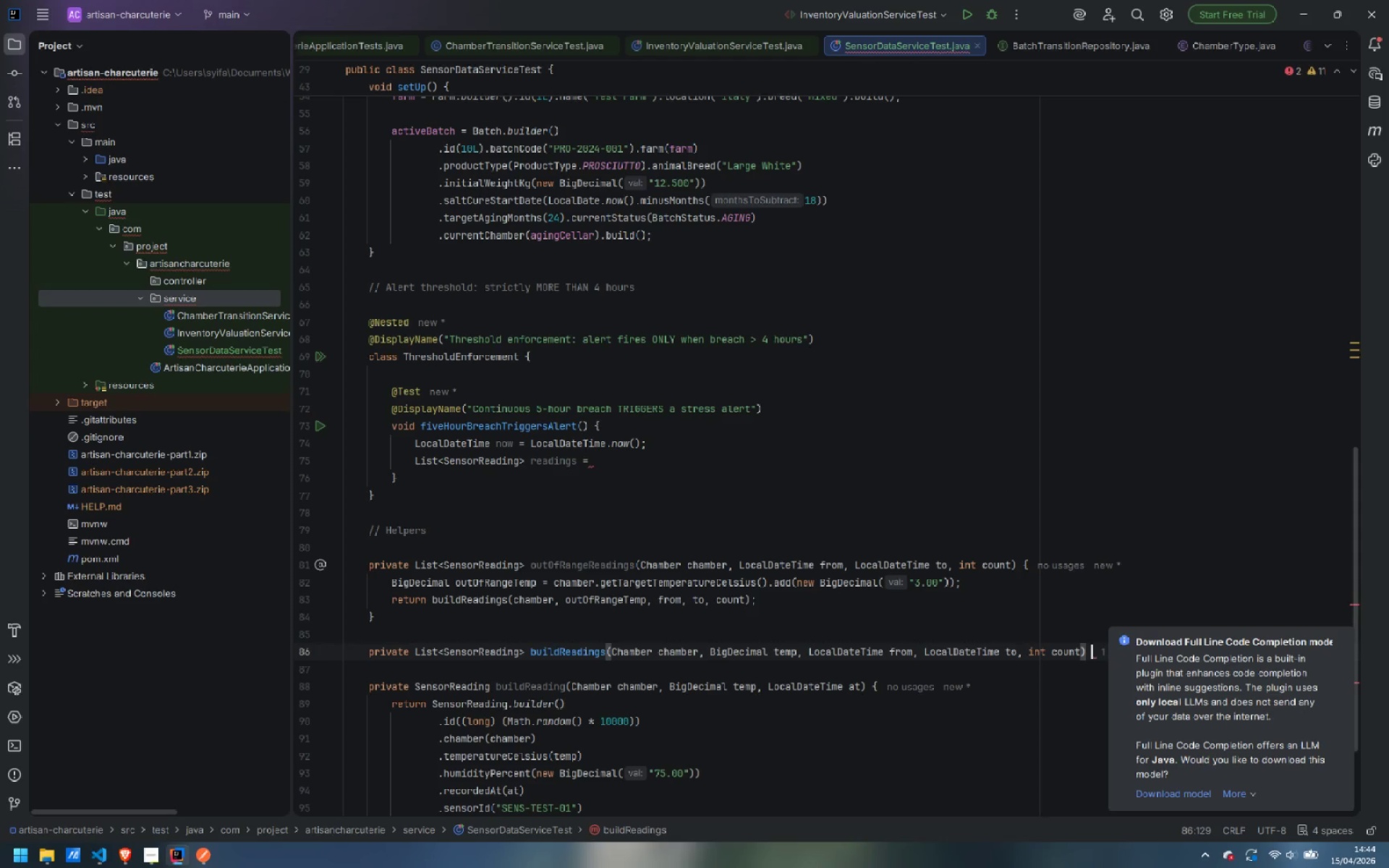 
key(Space)
 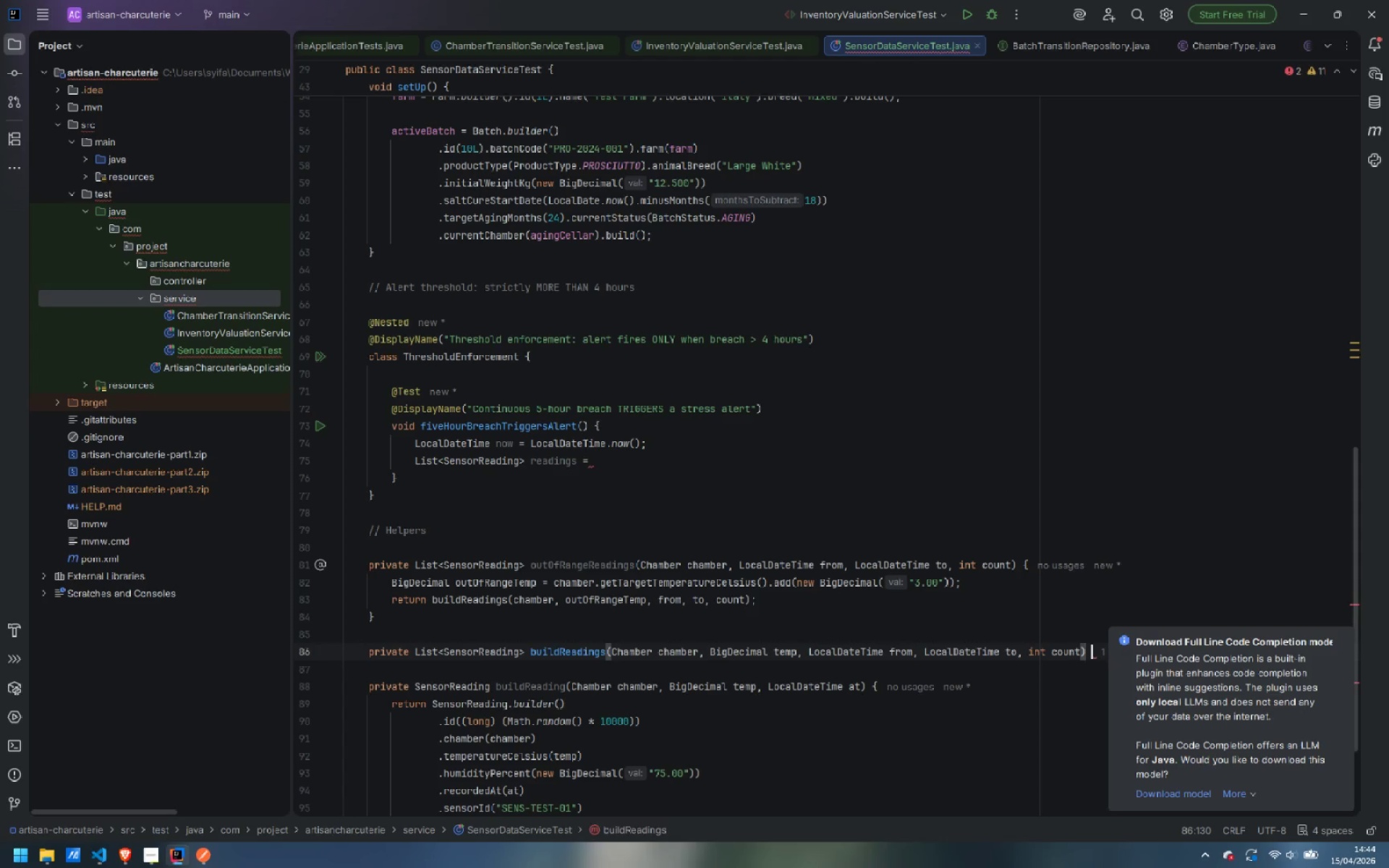 
key(Shift+ShiftLeft)
 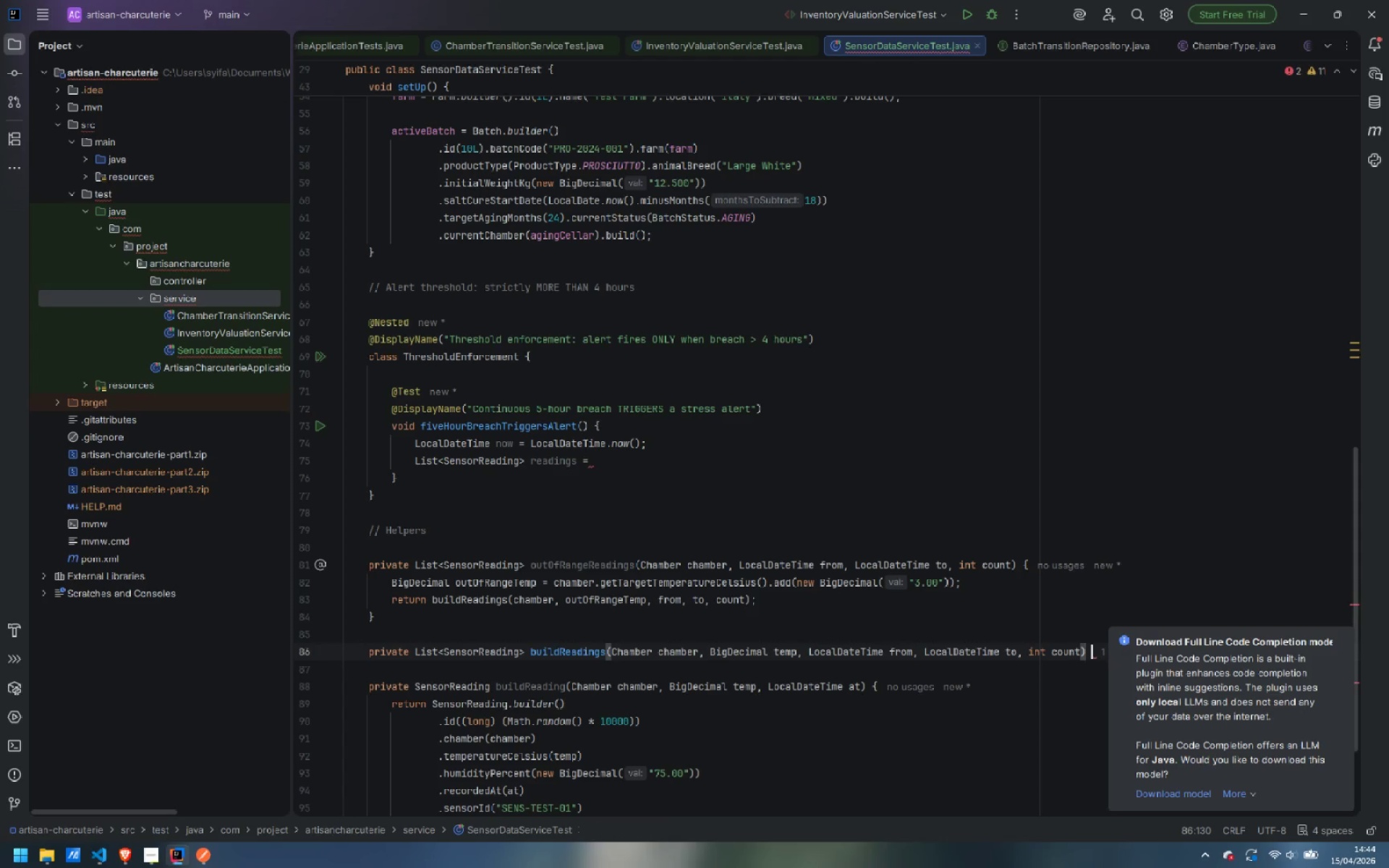 
key(Shift+BracketLeft)
 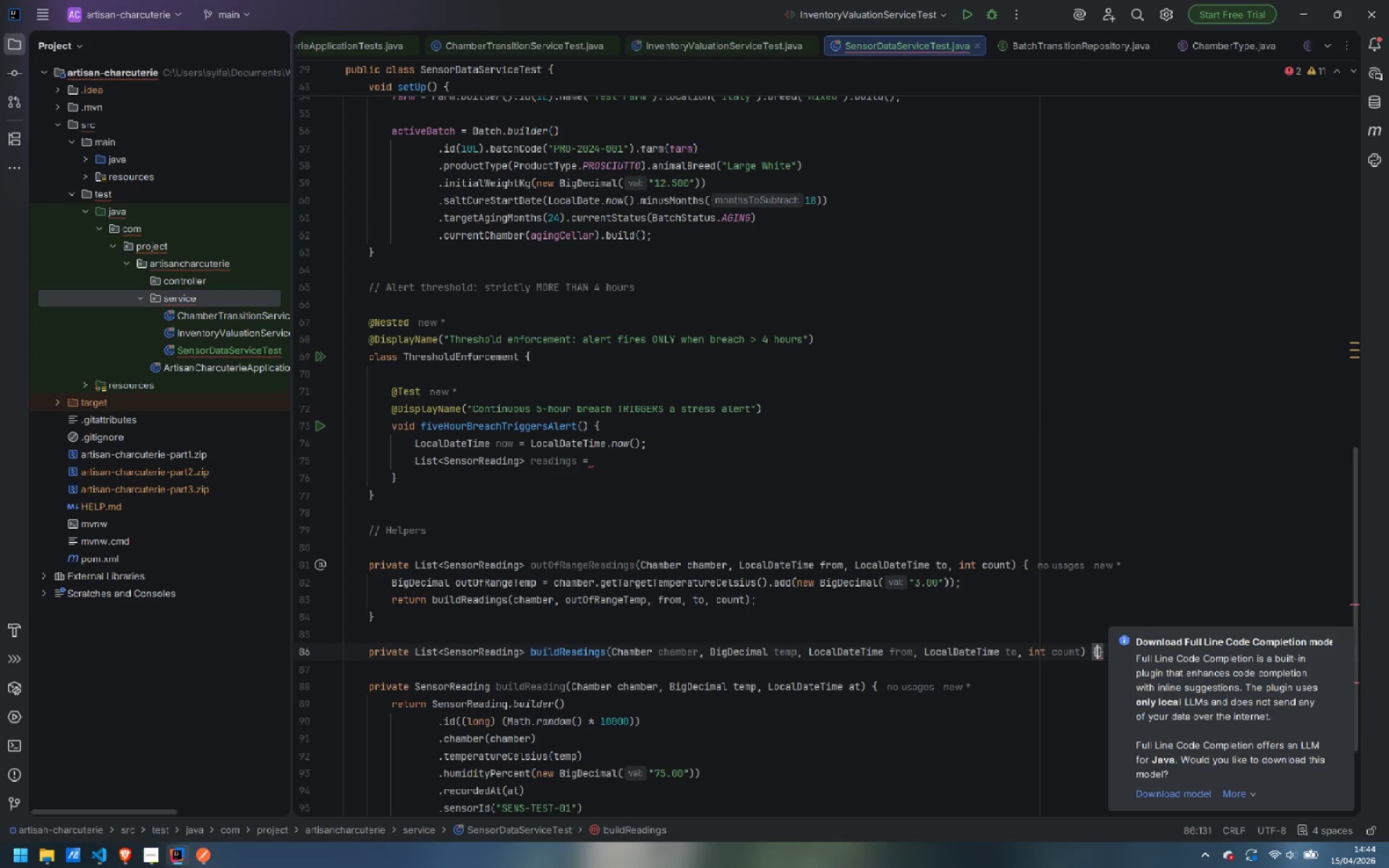 
key(Enter)
 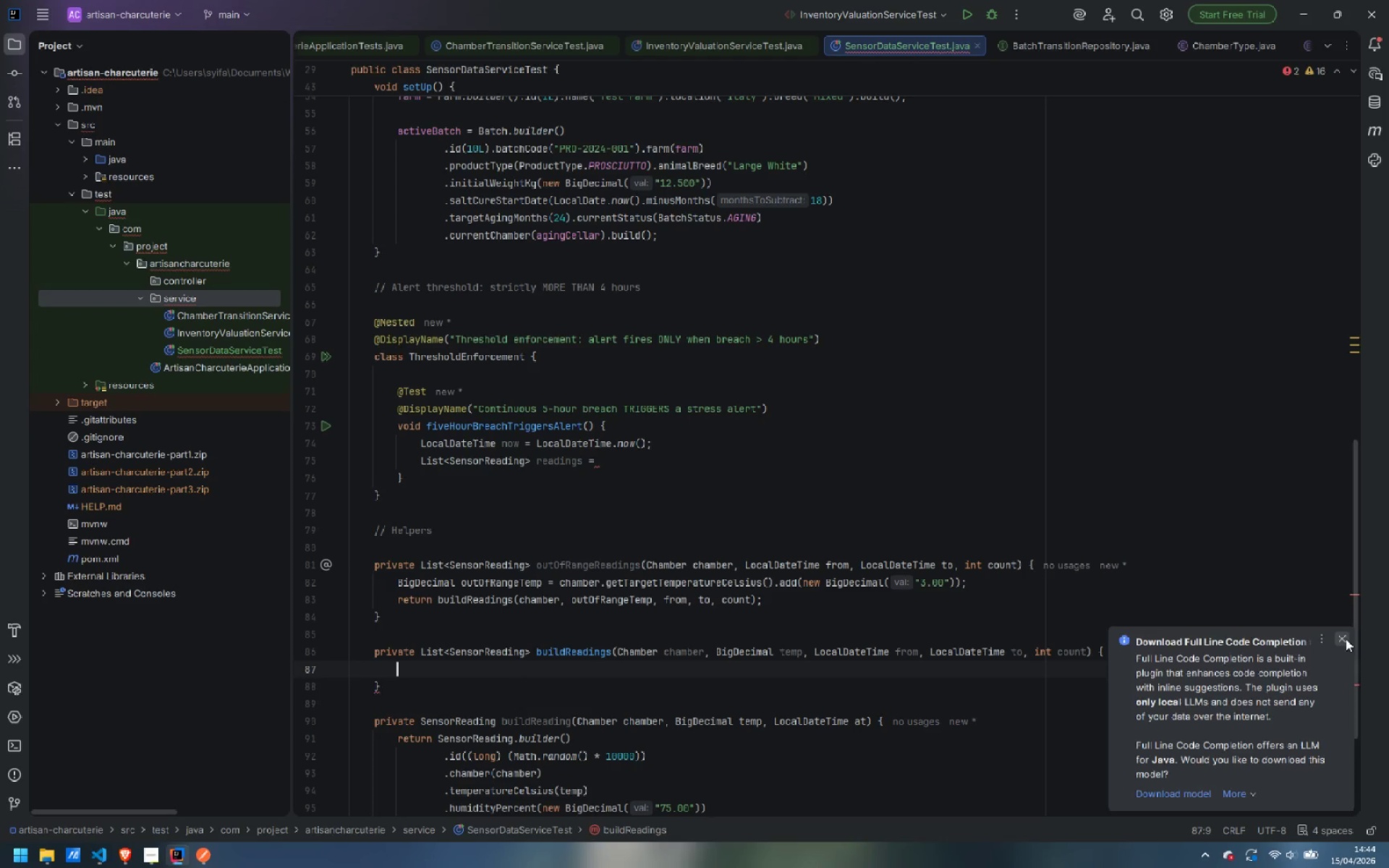 
scroll: coordinate [857, 589], scroll_direction: down, amount: 2.0
 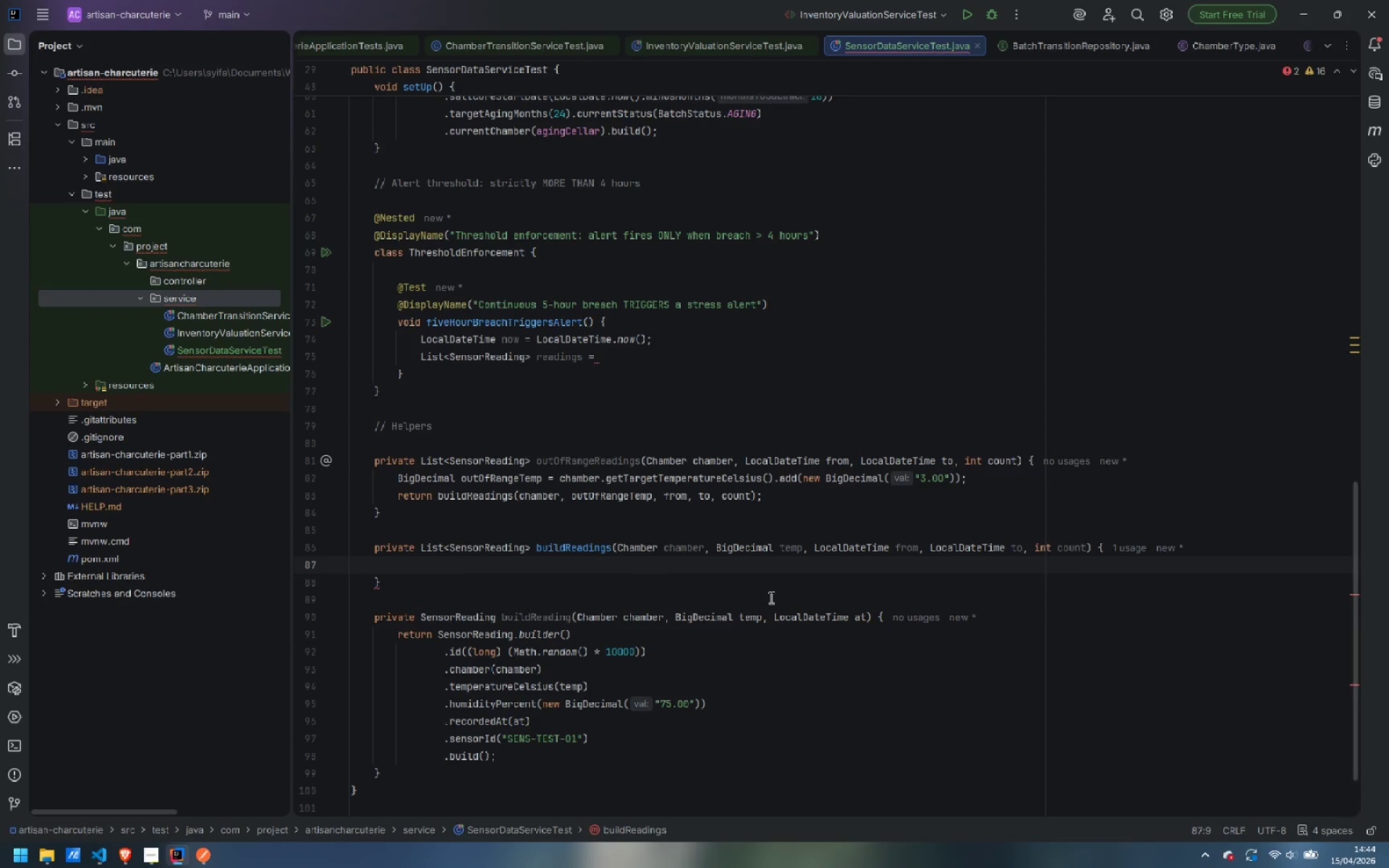 
type(if (count <= 1)
 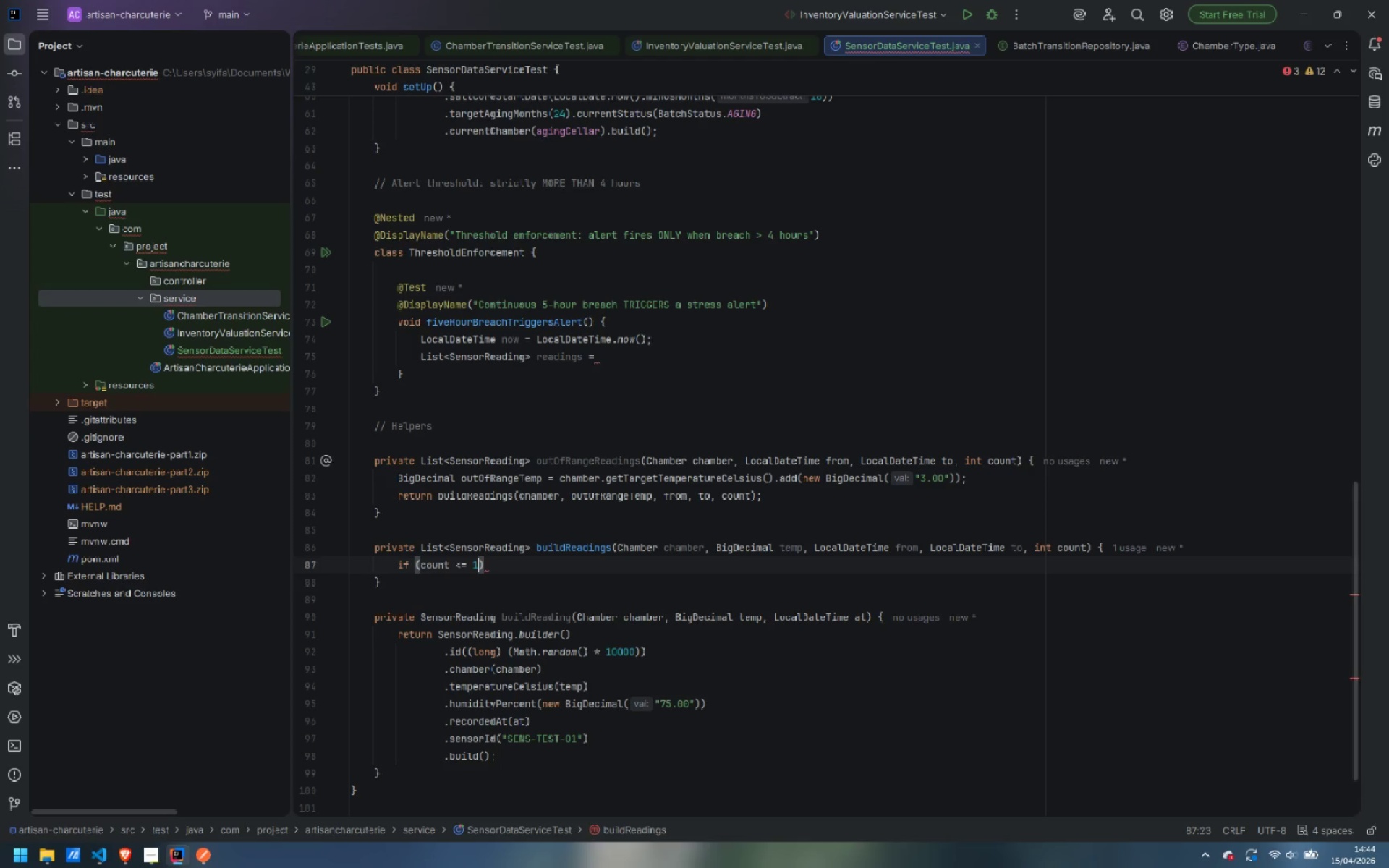 
key(ArrowRight)
 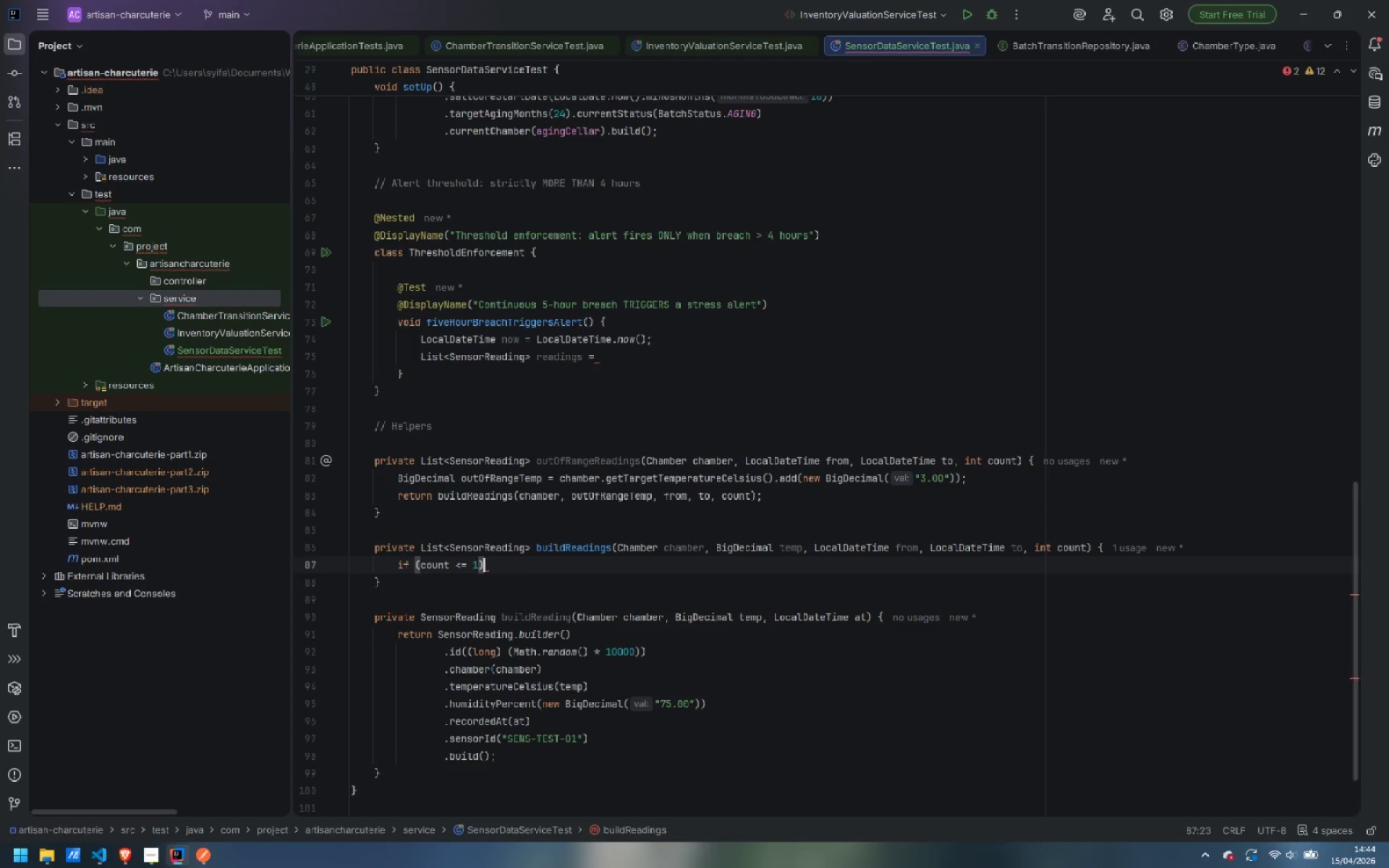 
key(Space)
 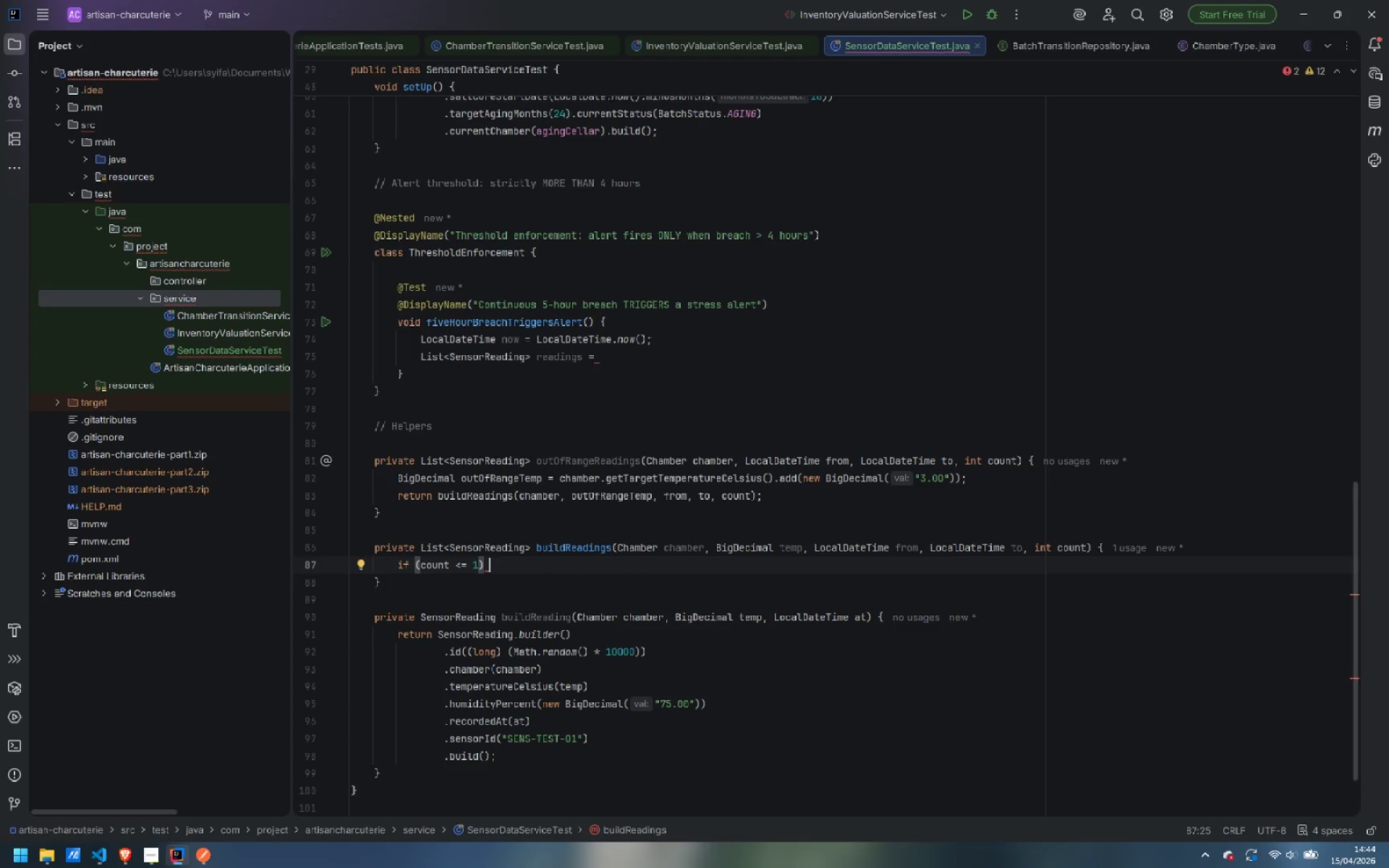 
key(Shift+BracketLeft)
 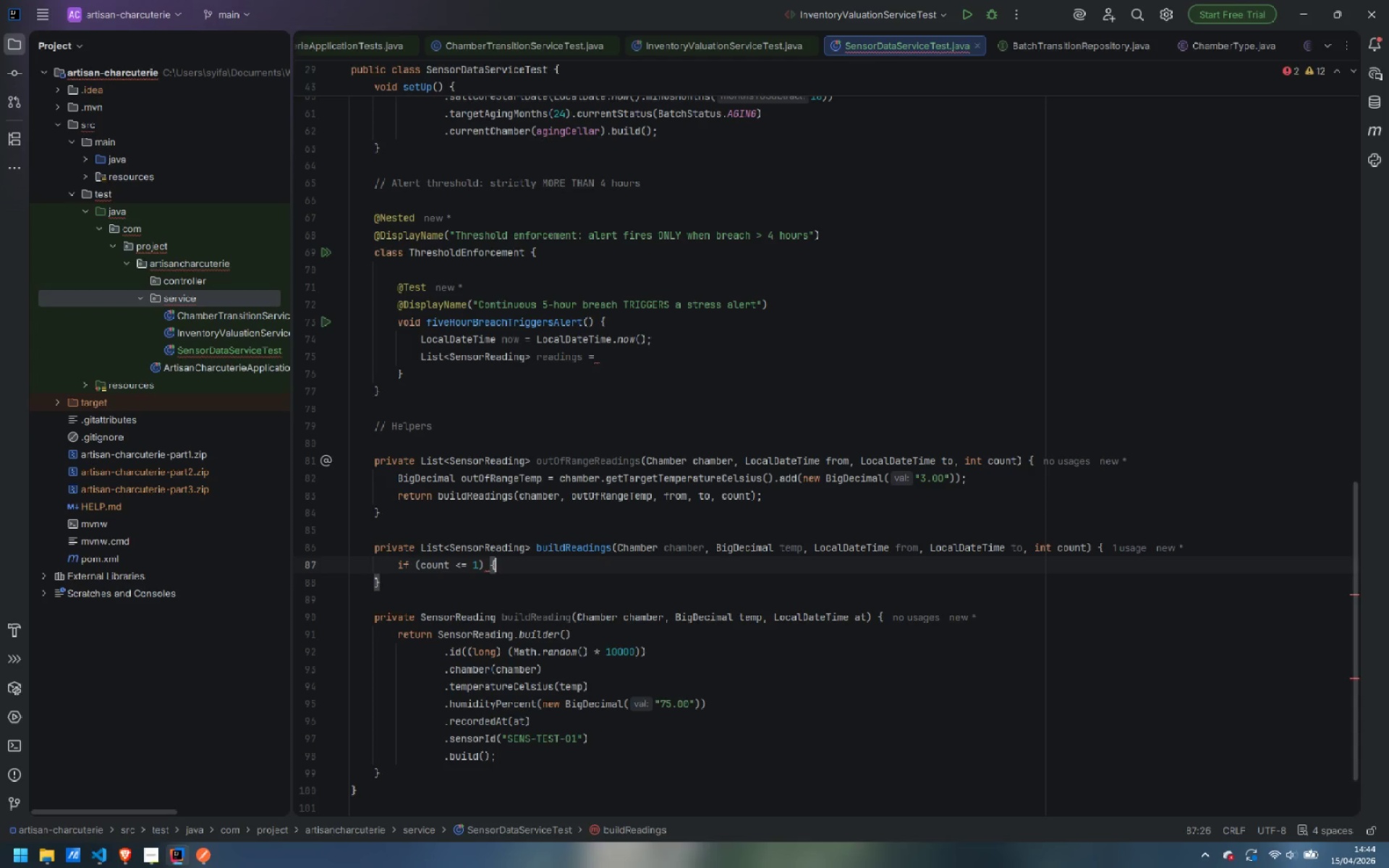 
key(Enter)
 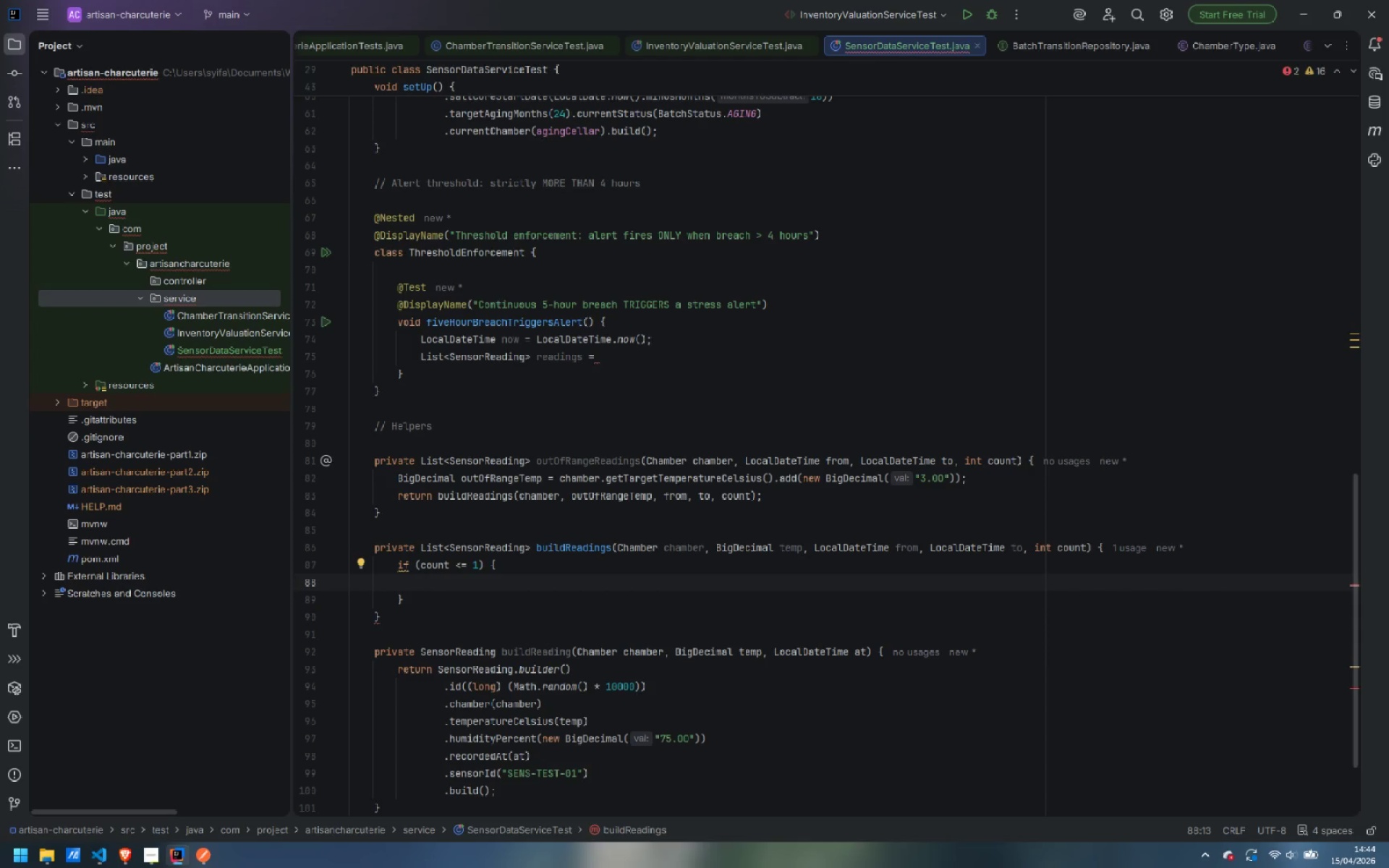 
type(return List.of)
 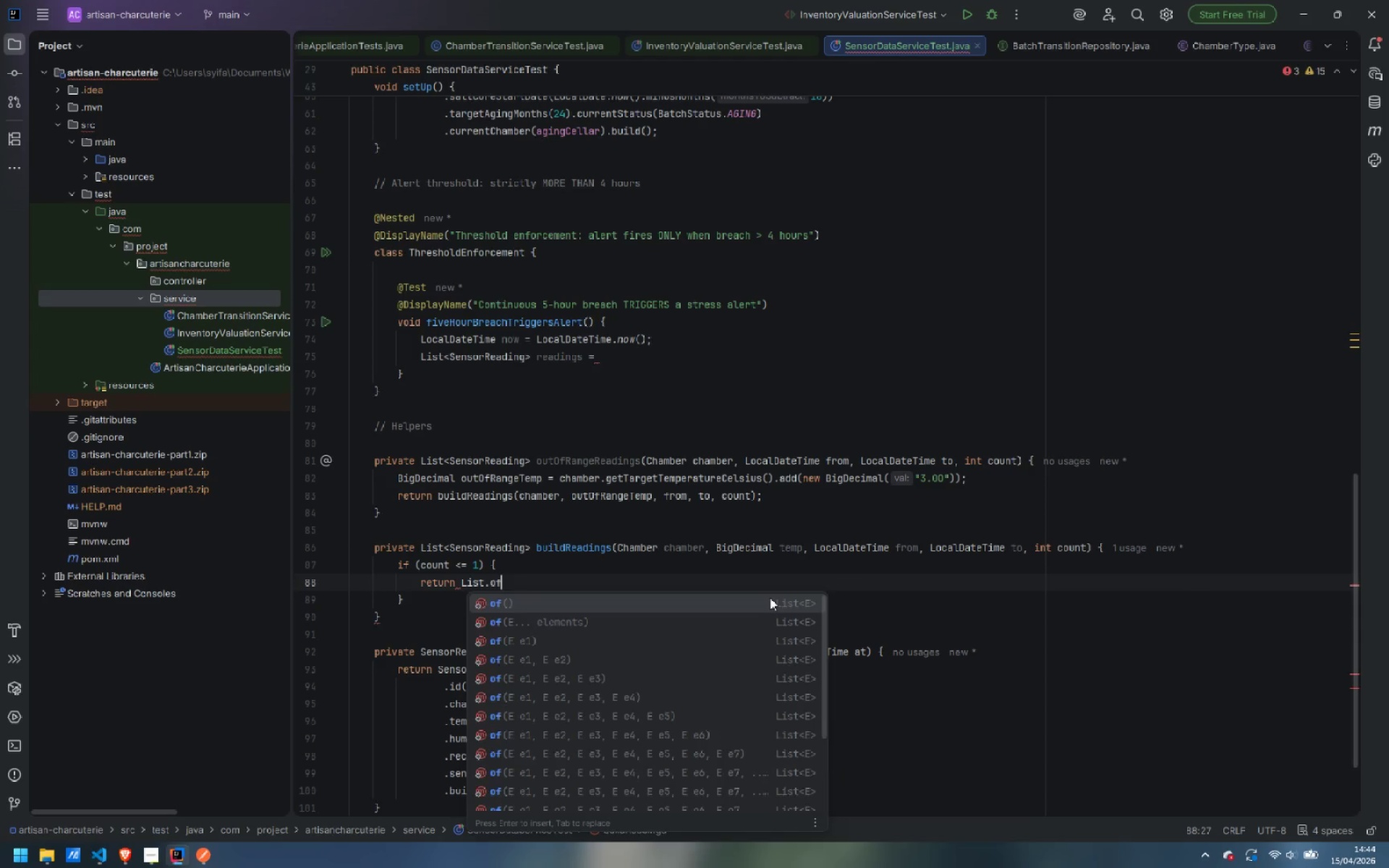 
key(Enter)
 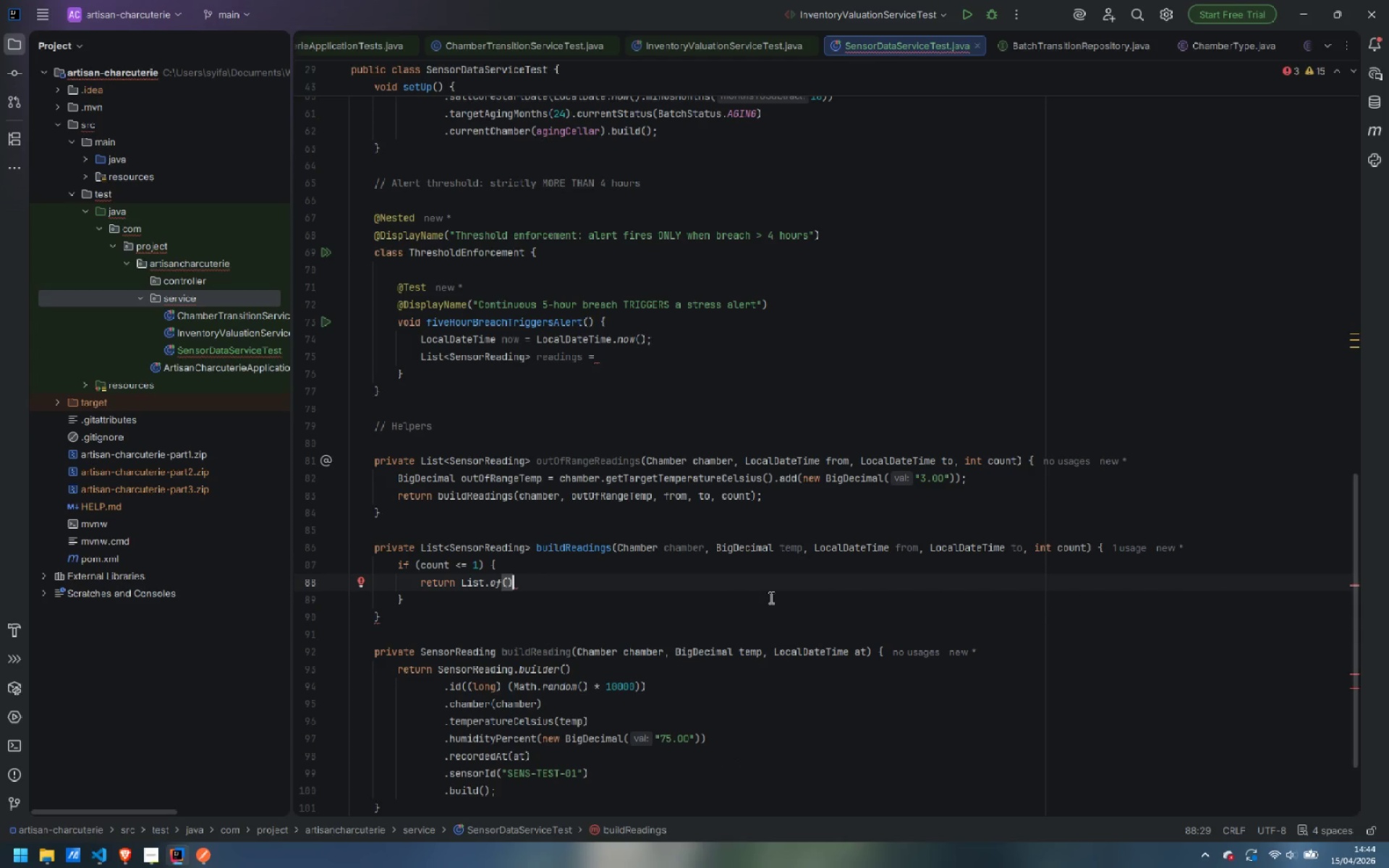 
key(ArrowLeft)
 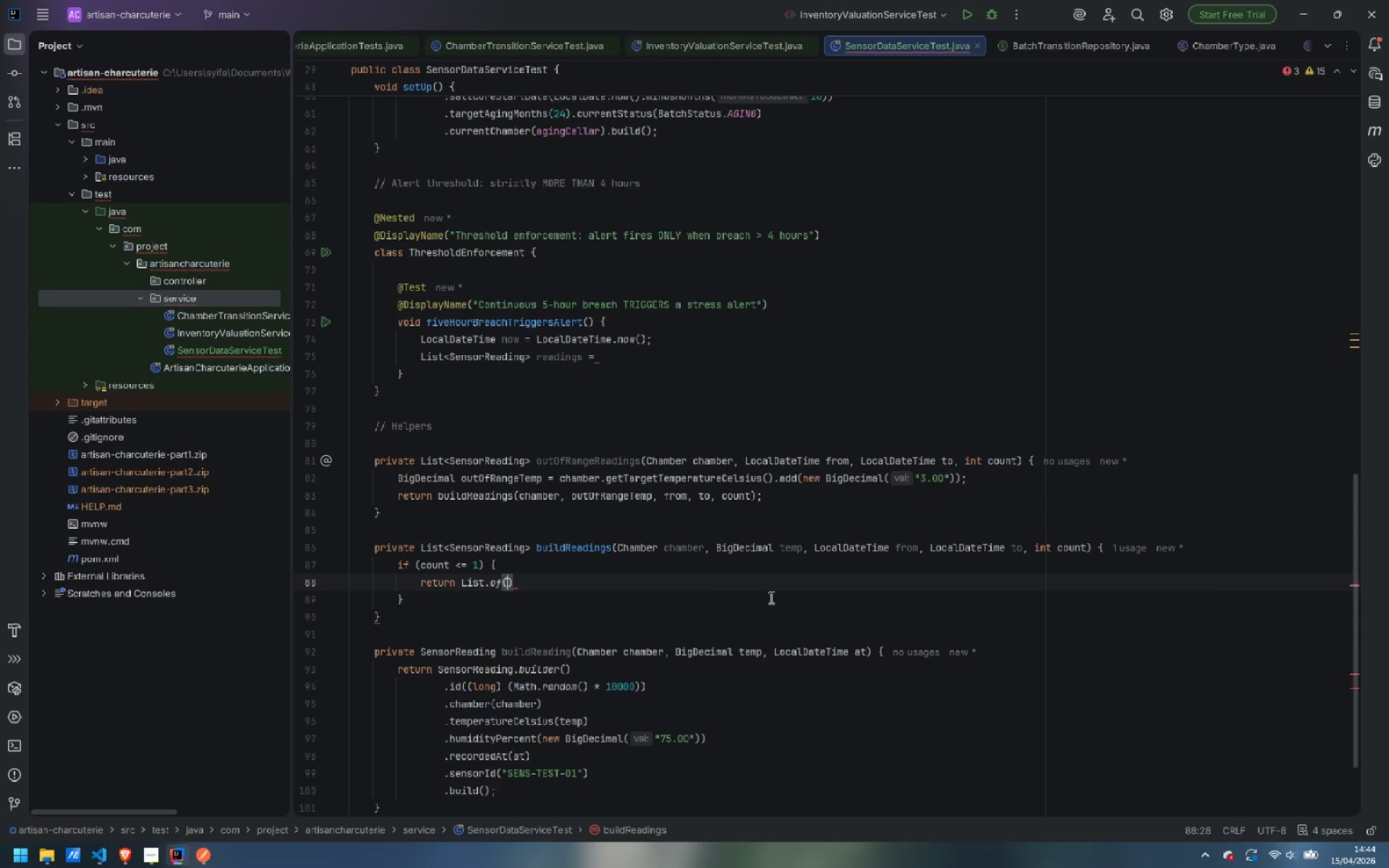 
type(biuld)
 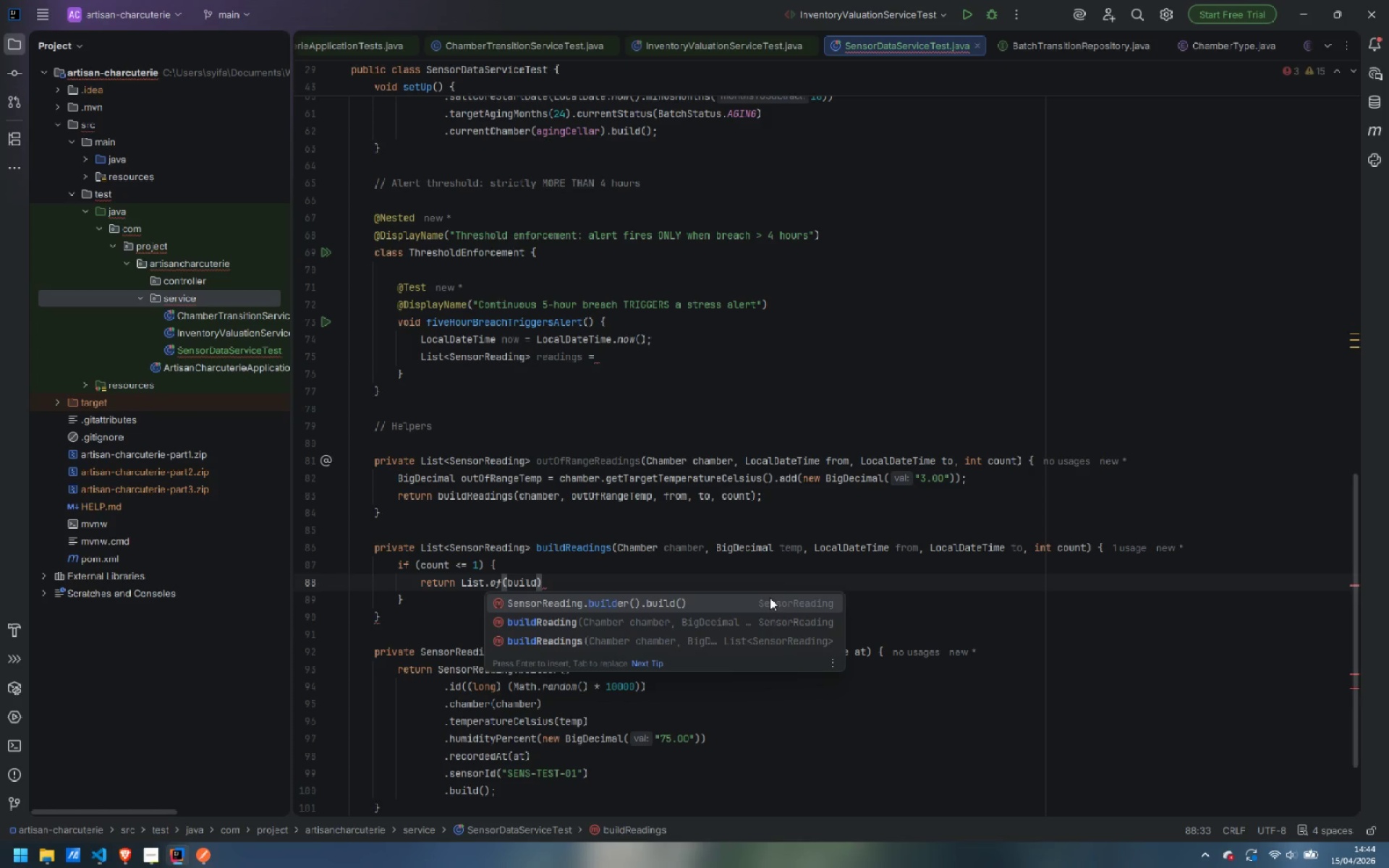 
key(ArrowDown)
 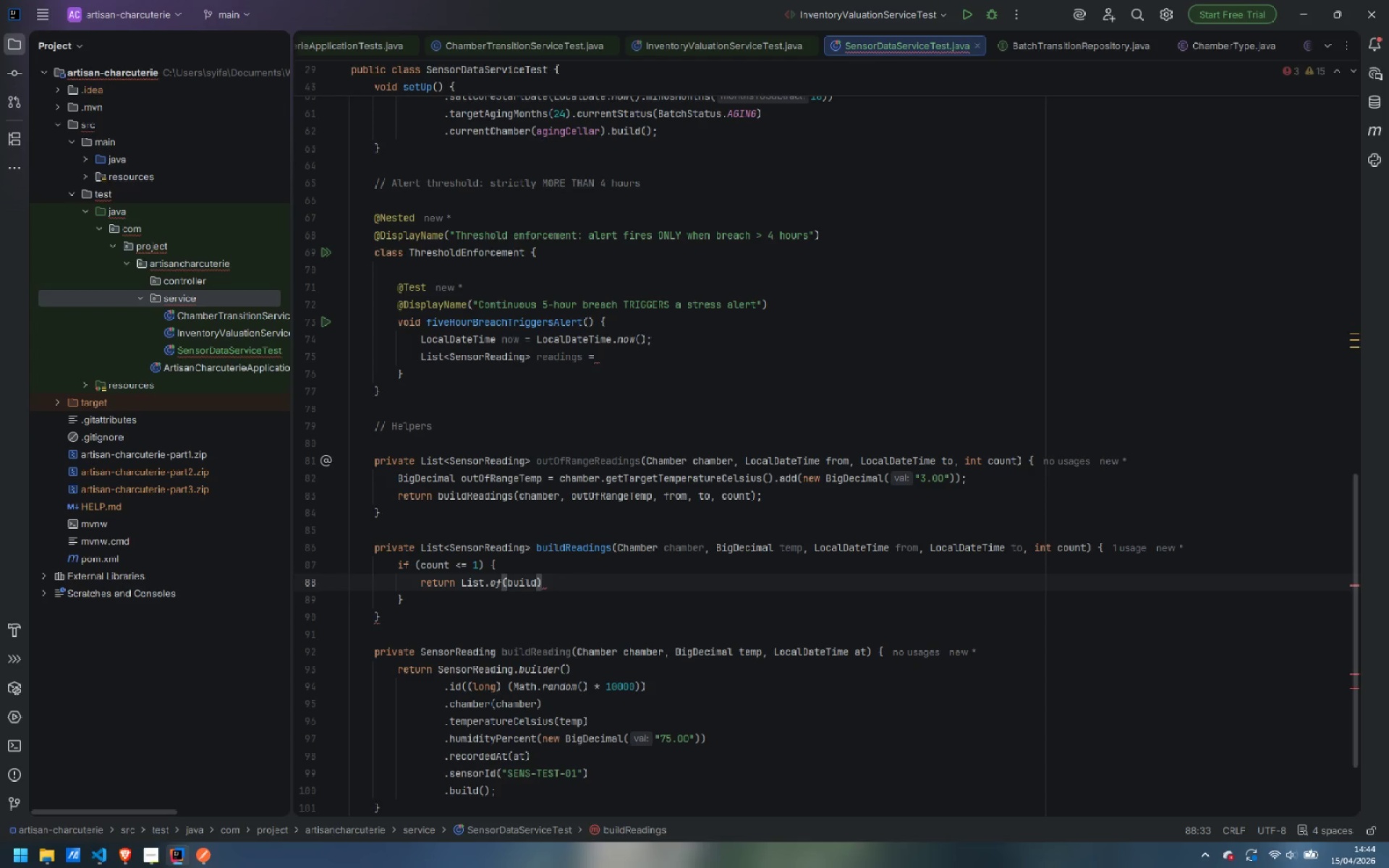 
key(Enter)
 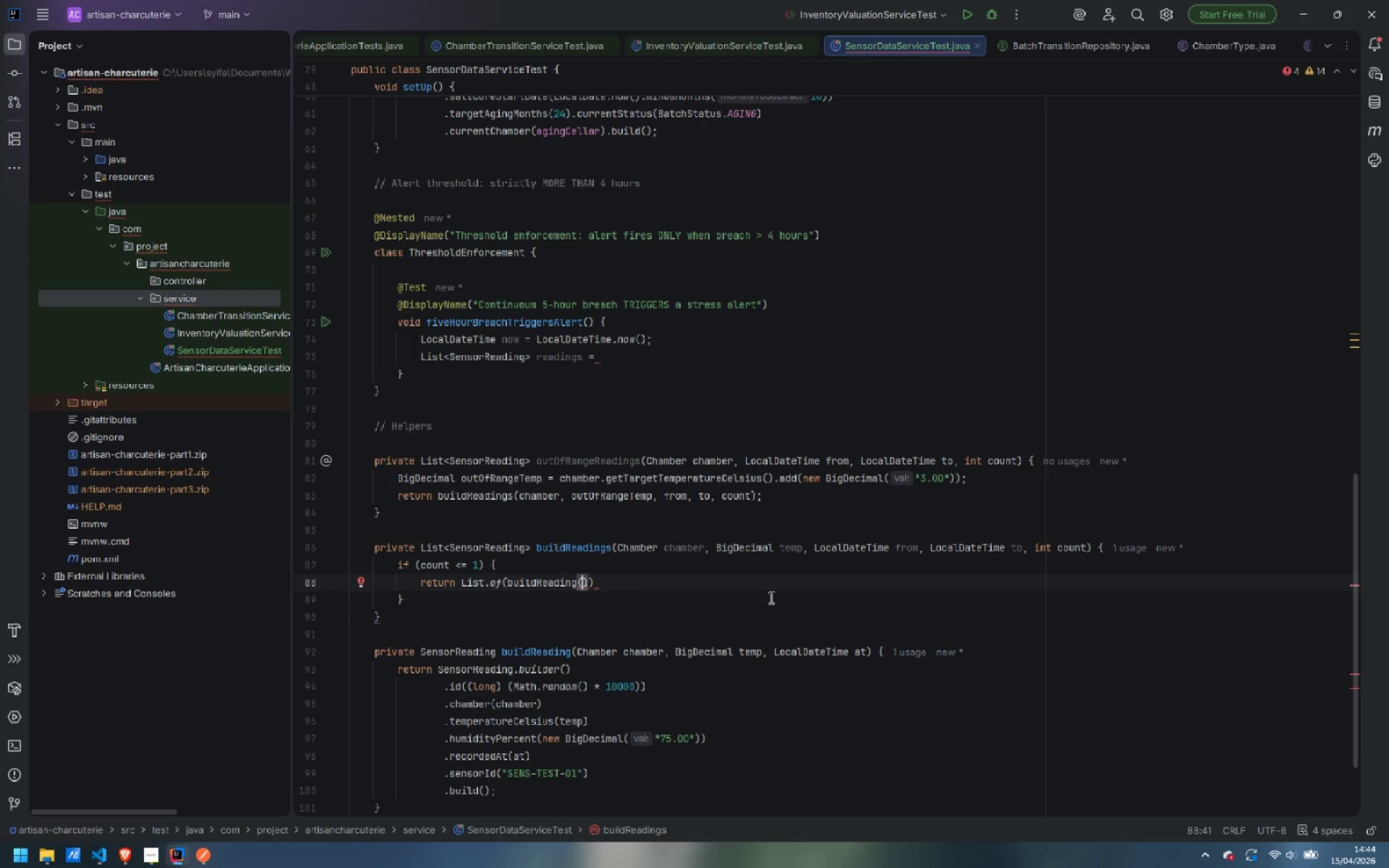 
type(chamber, temp, a)
key(Backspace)
type(from)
 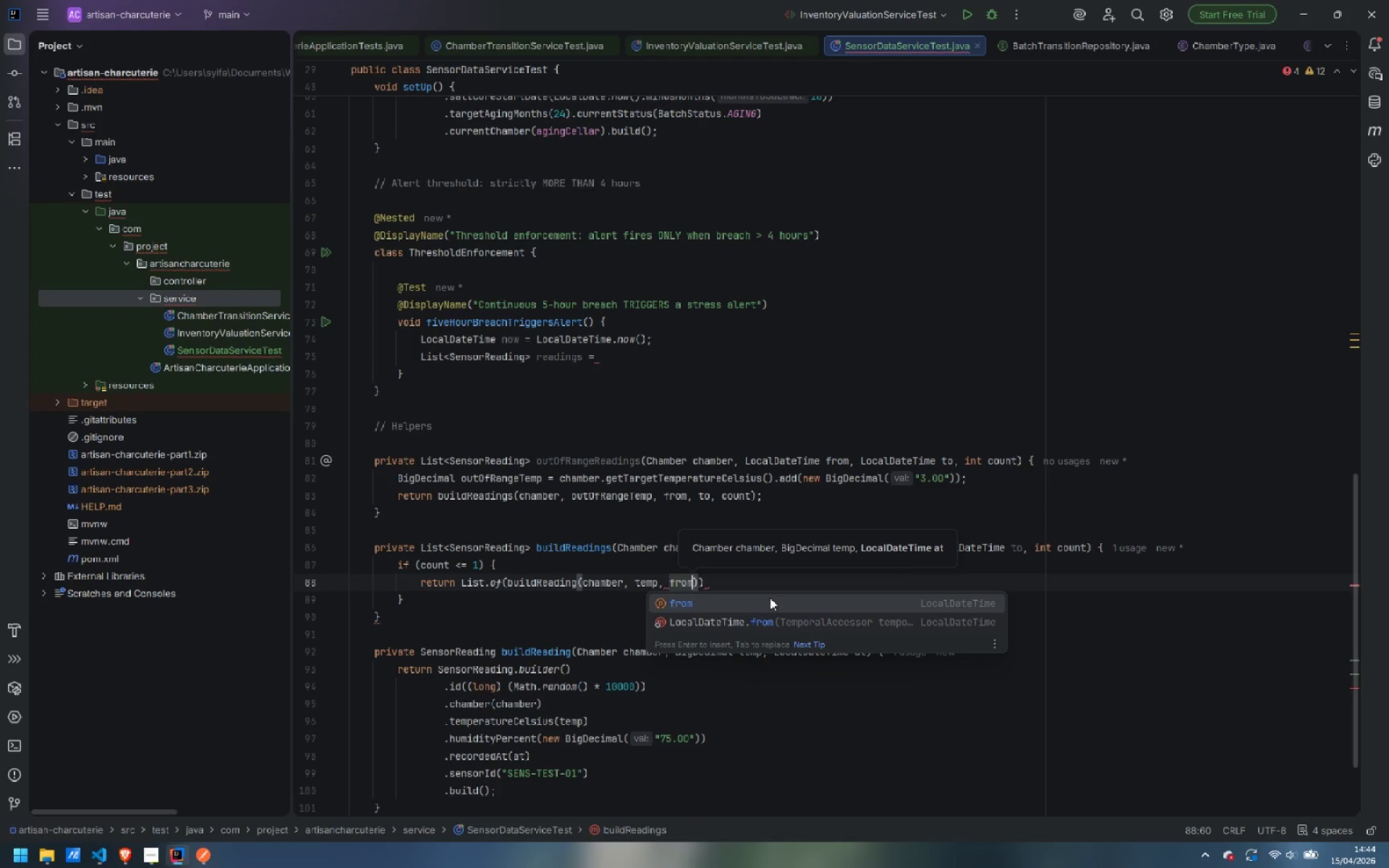 
key(ArrowRight)
 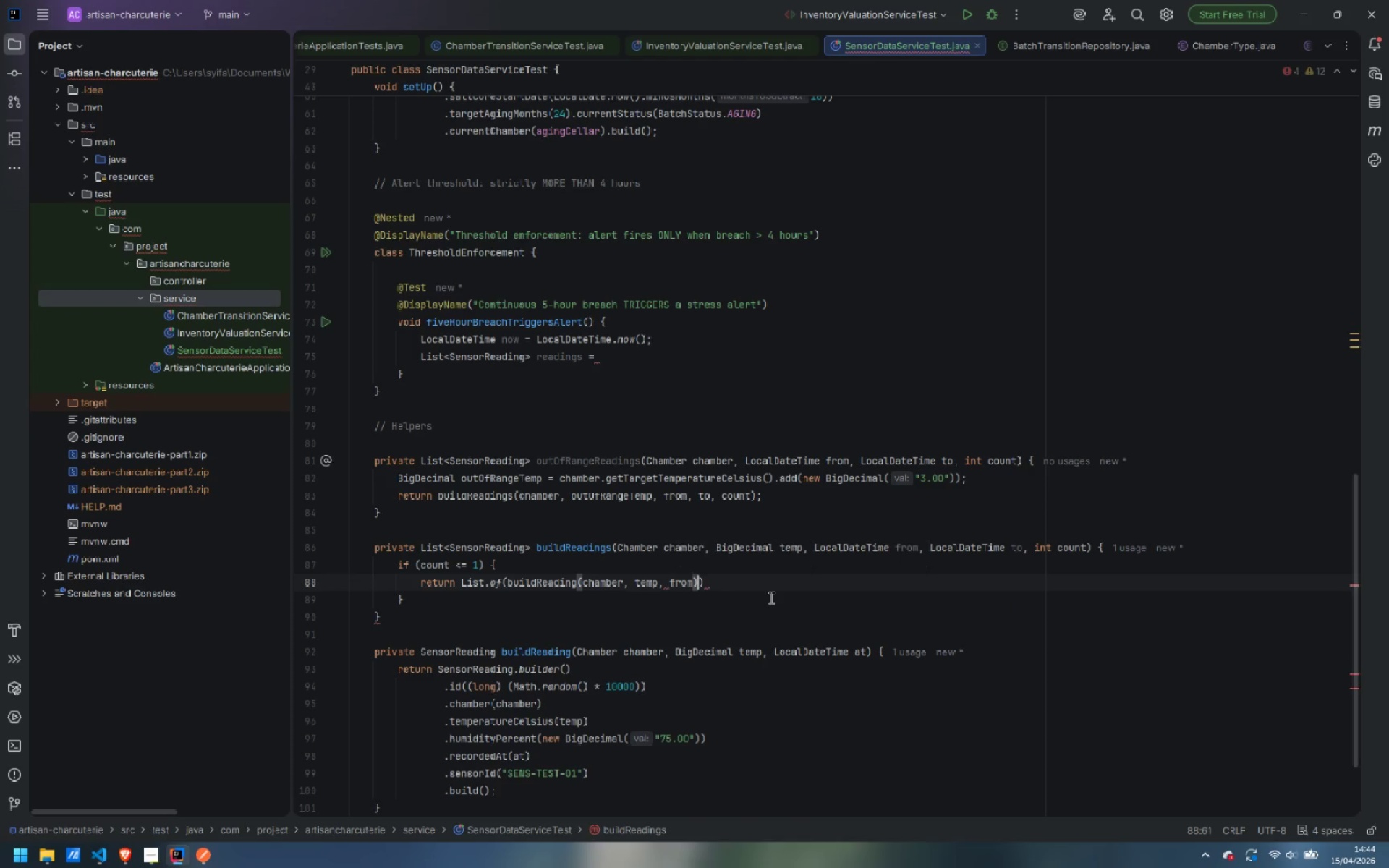 
key(ArrowRight)
 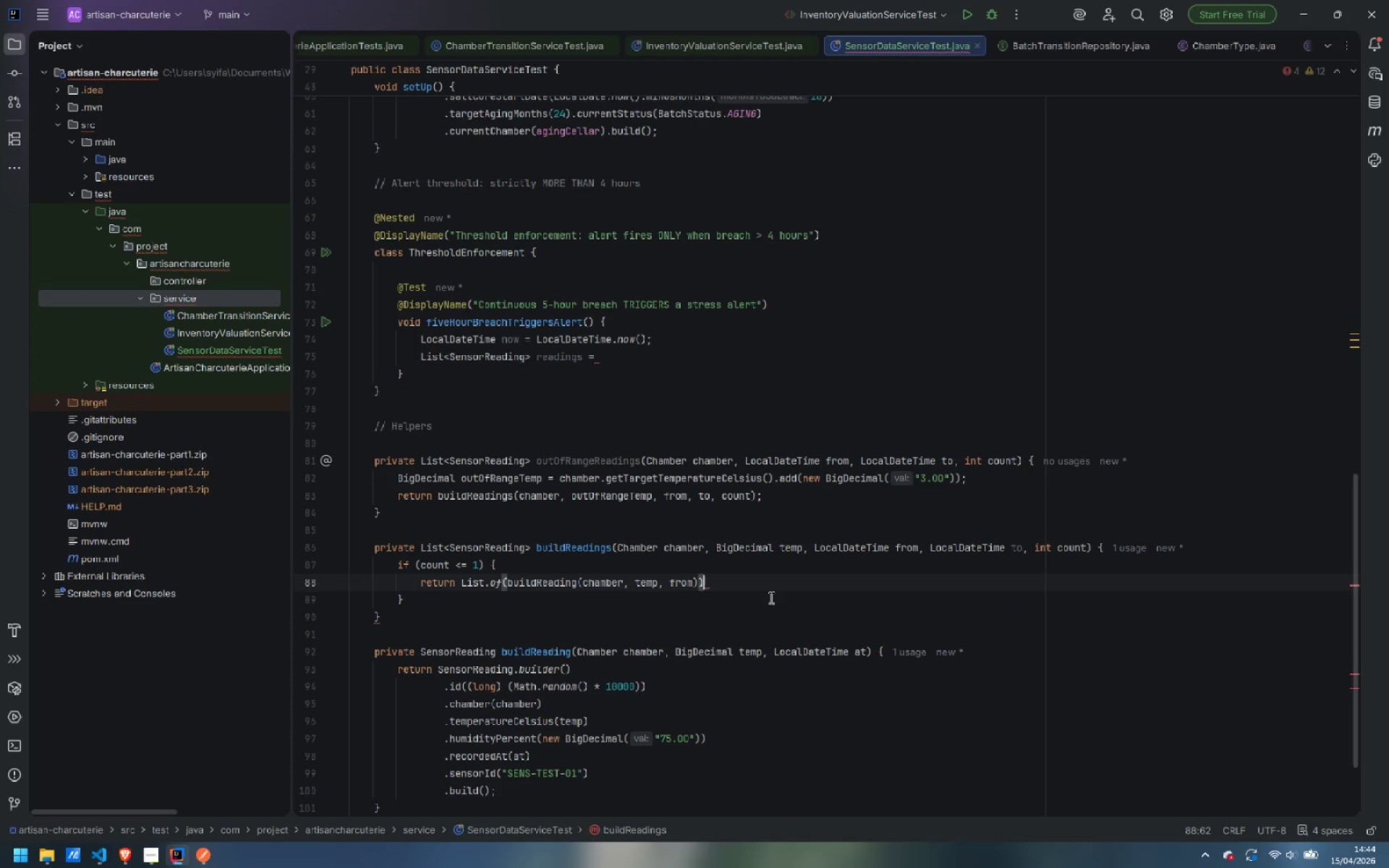 
key(Semicolon)
 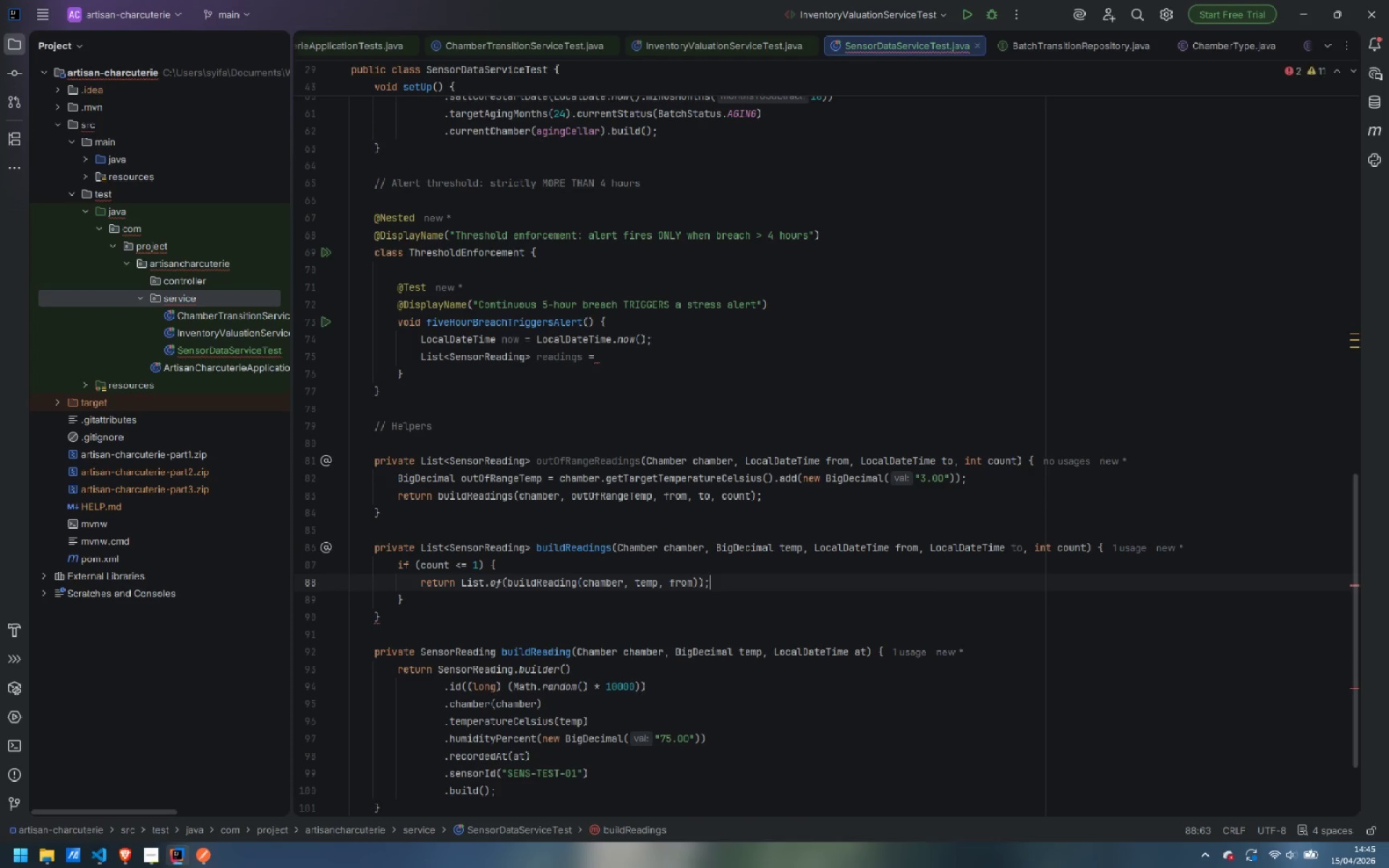 
key(ArrowDown)
 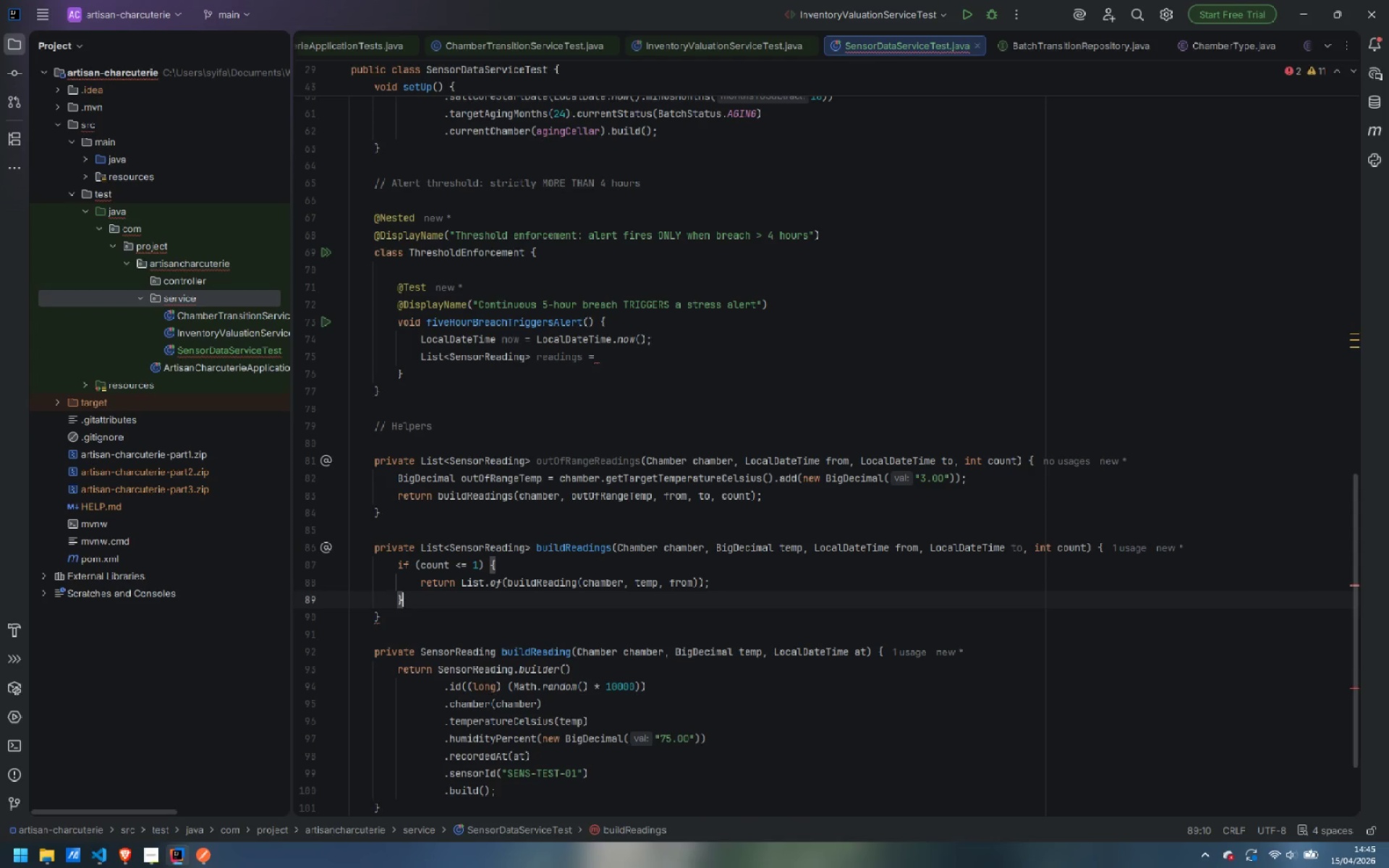 
key(Enter)
 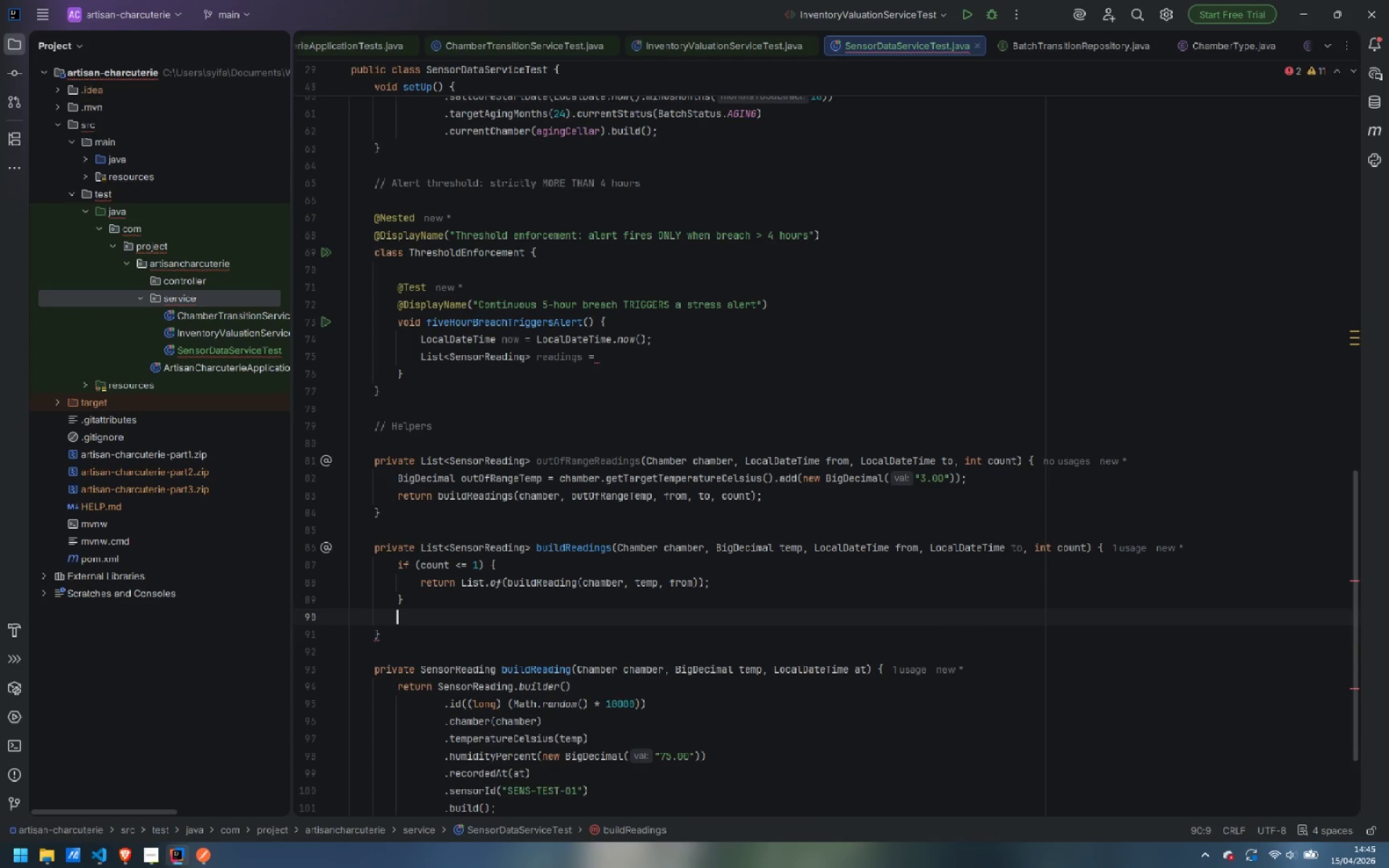 
key(Enter)
 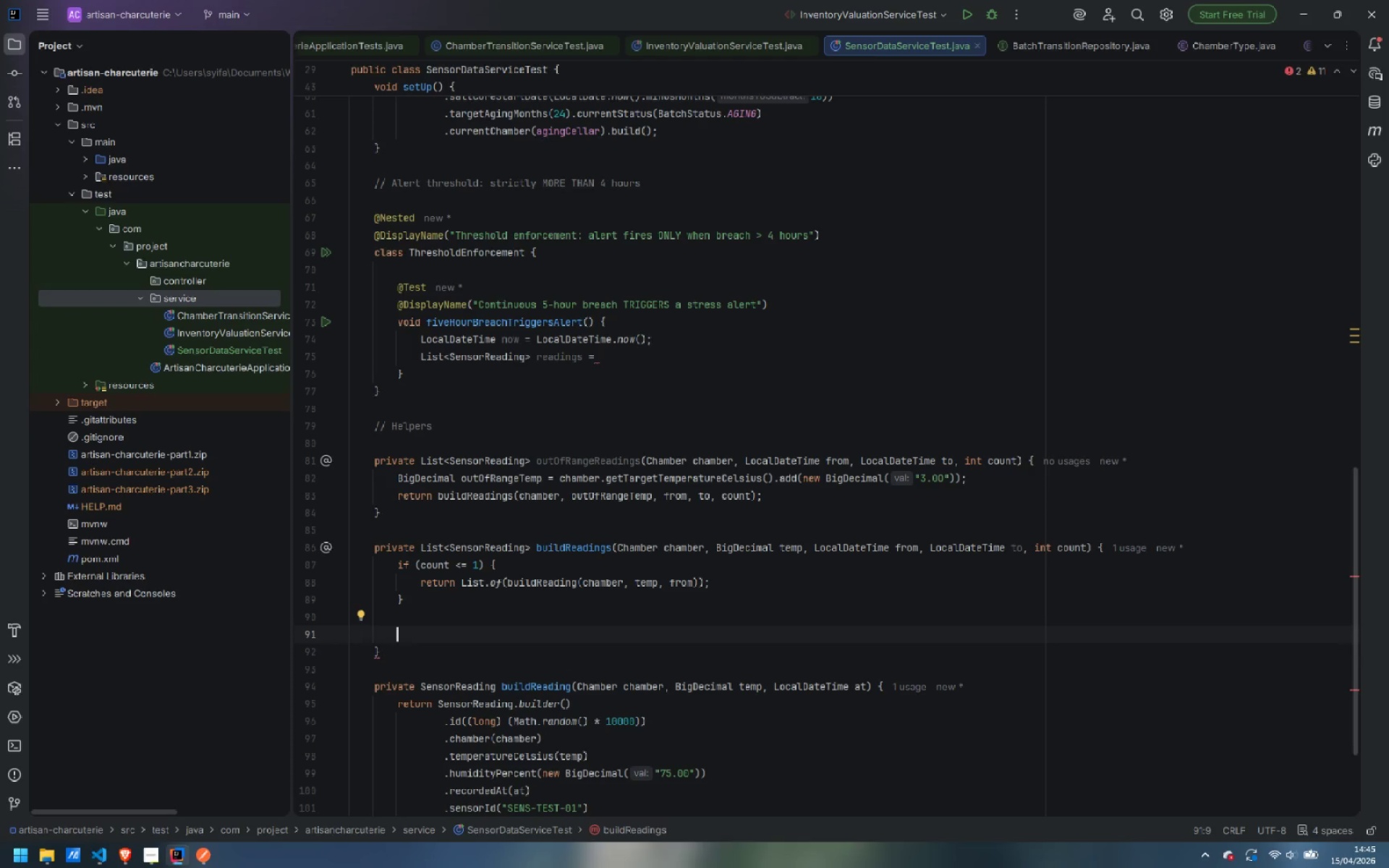 
type(long totalMinutes = Chrono)
 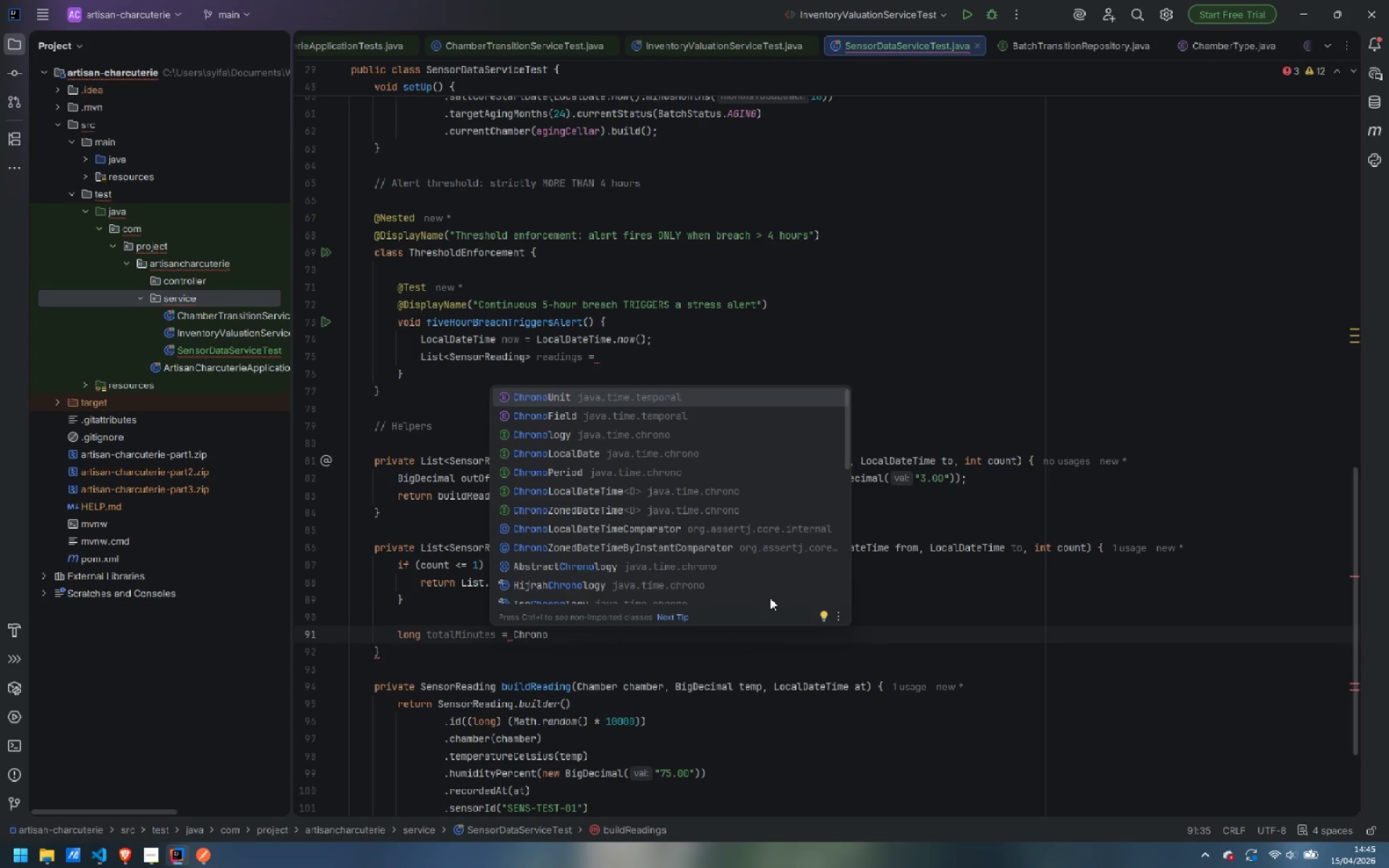 
key(Enter)
 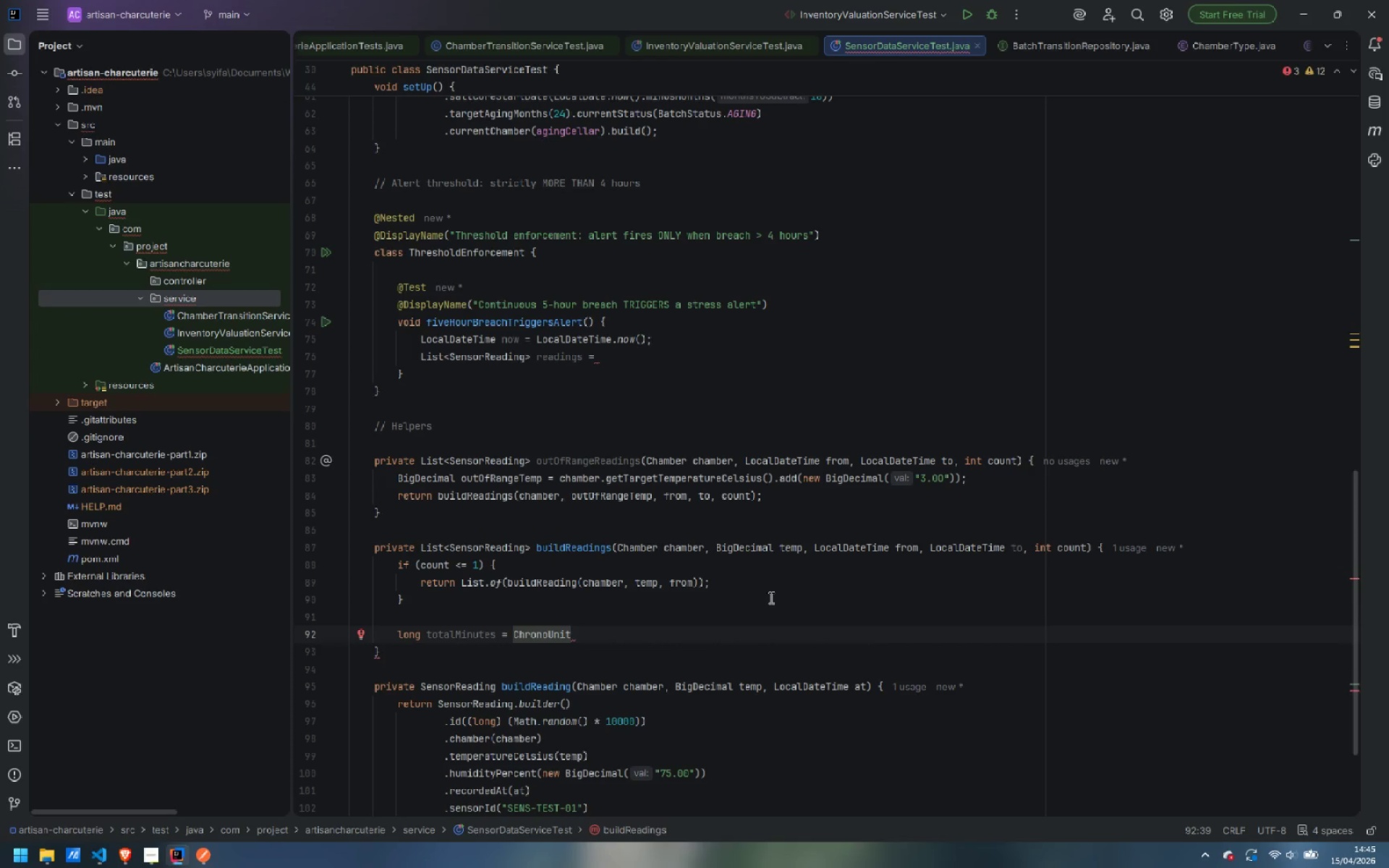 
type(.MINU)
 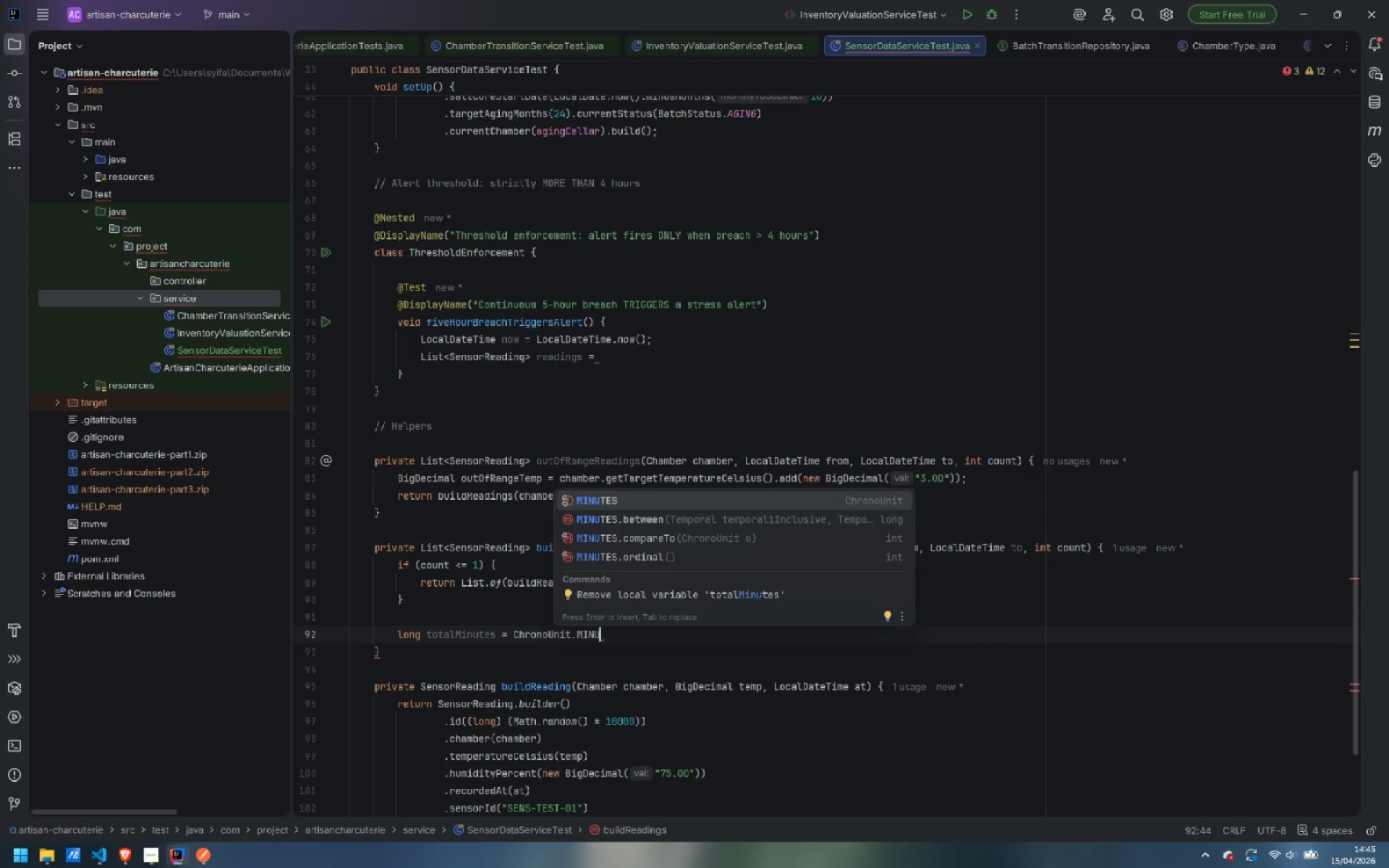 
 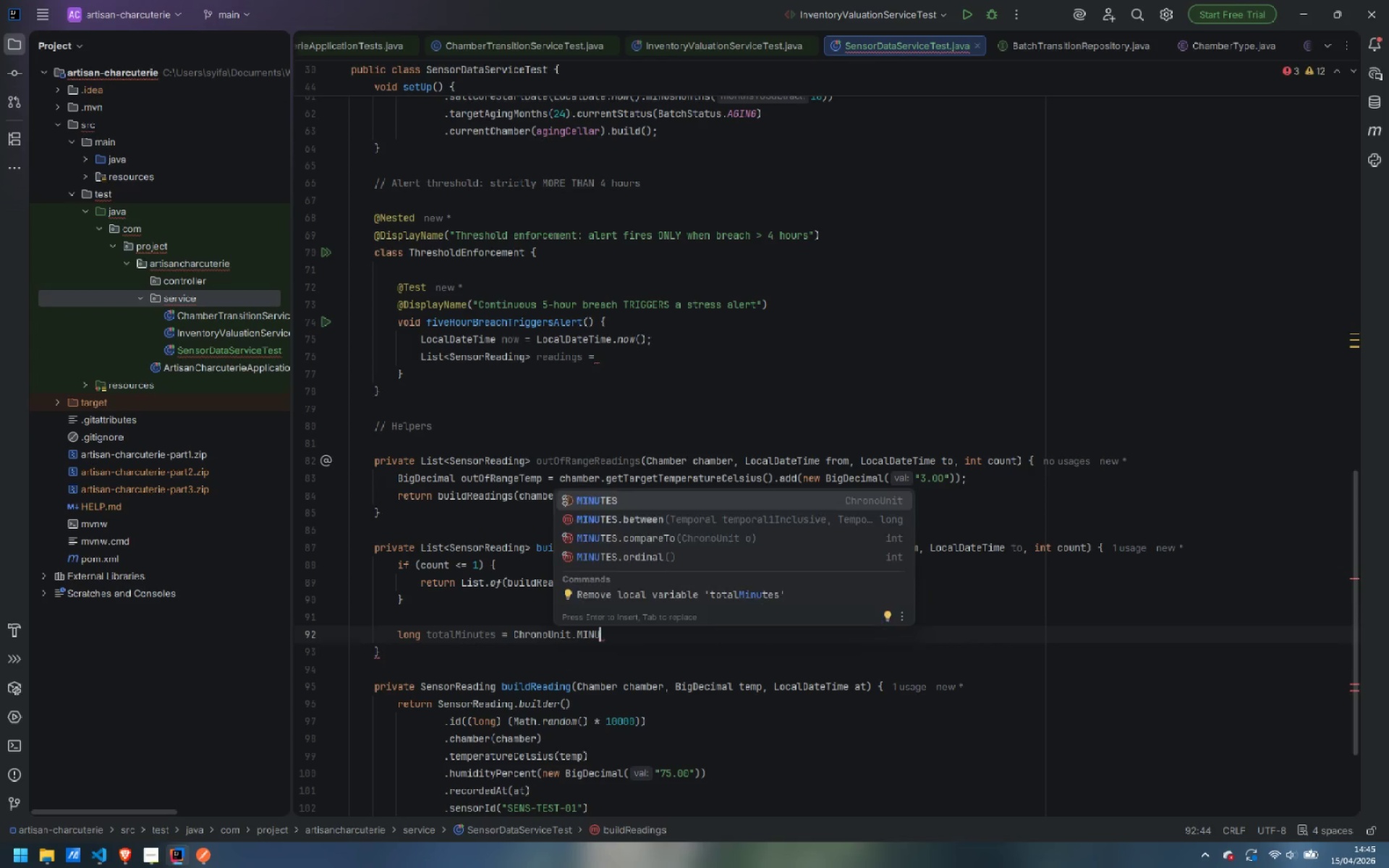 
key(Enter)
 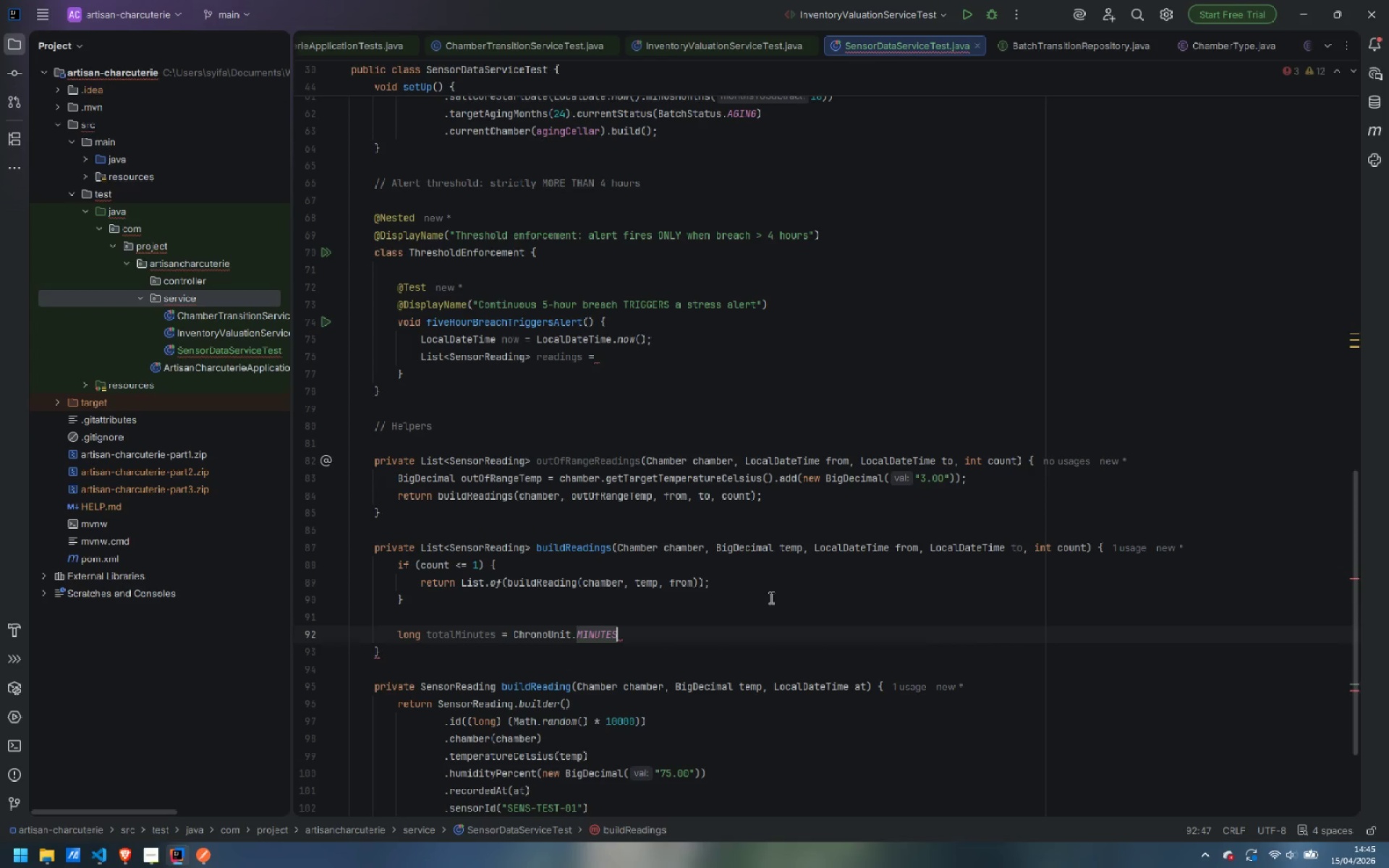 
type(.betwe)
 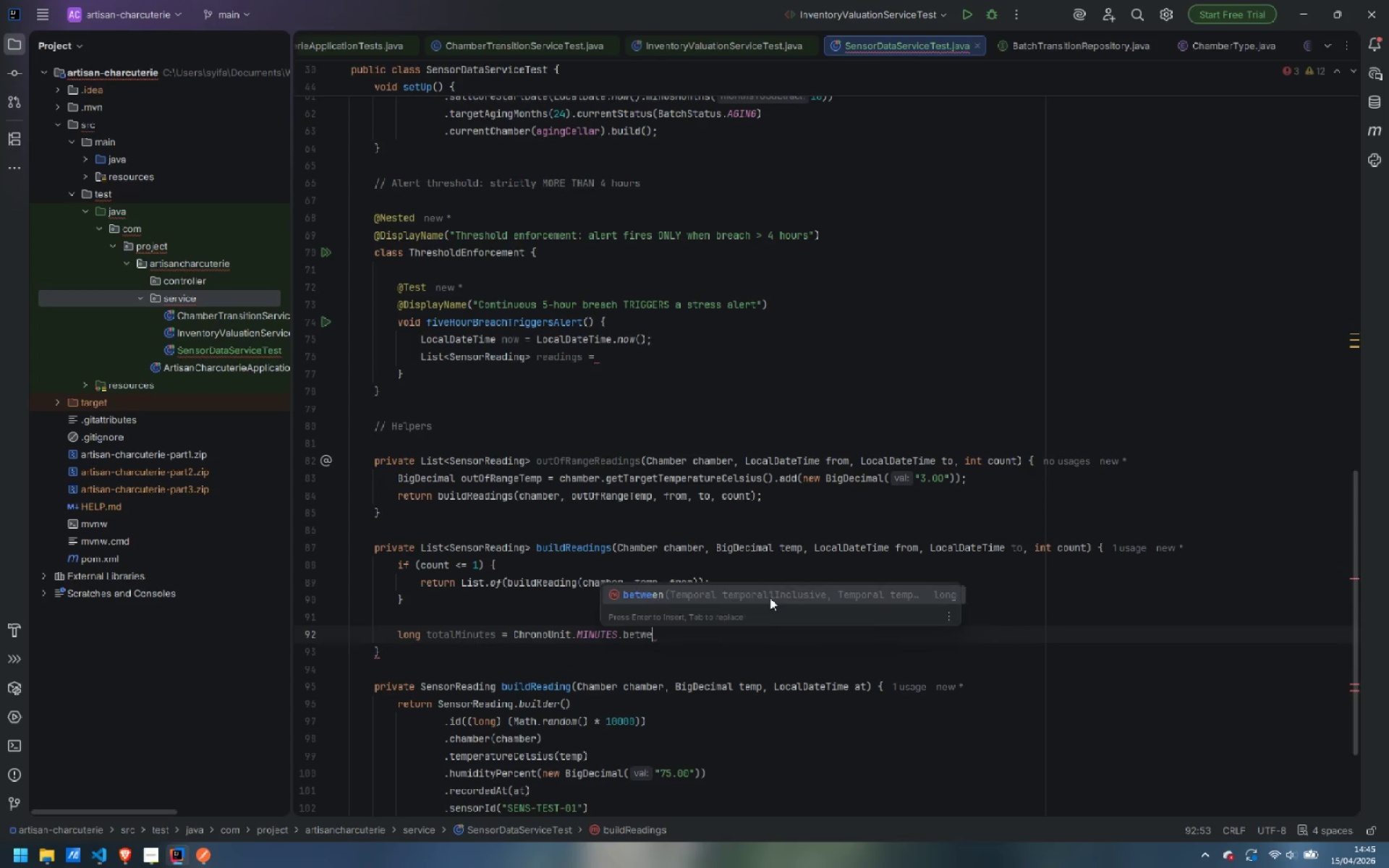 
key(Enter)
 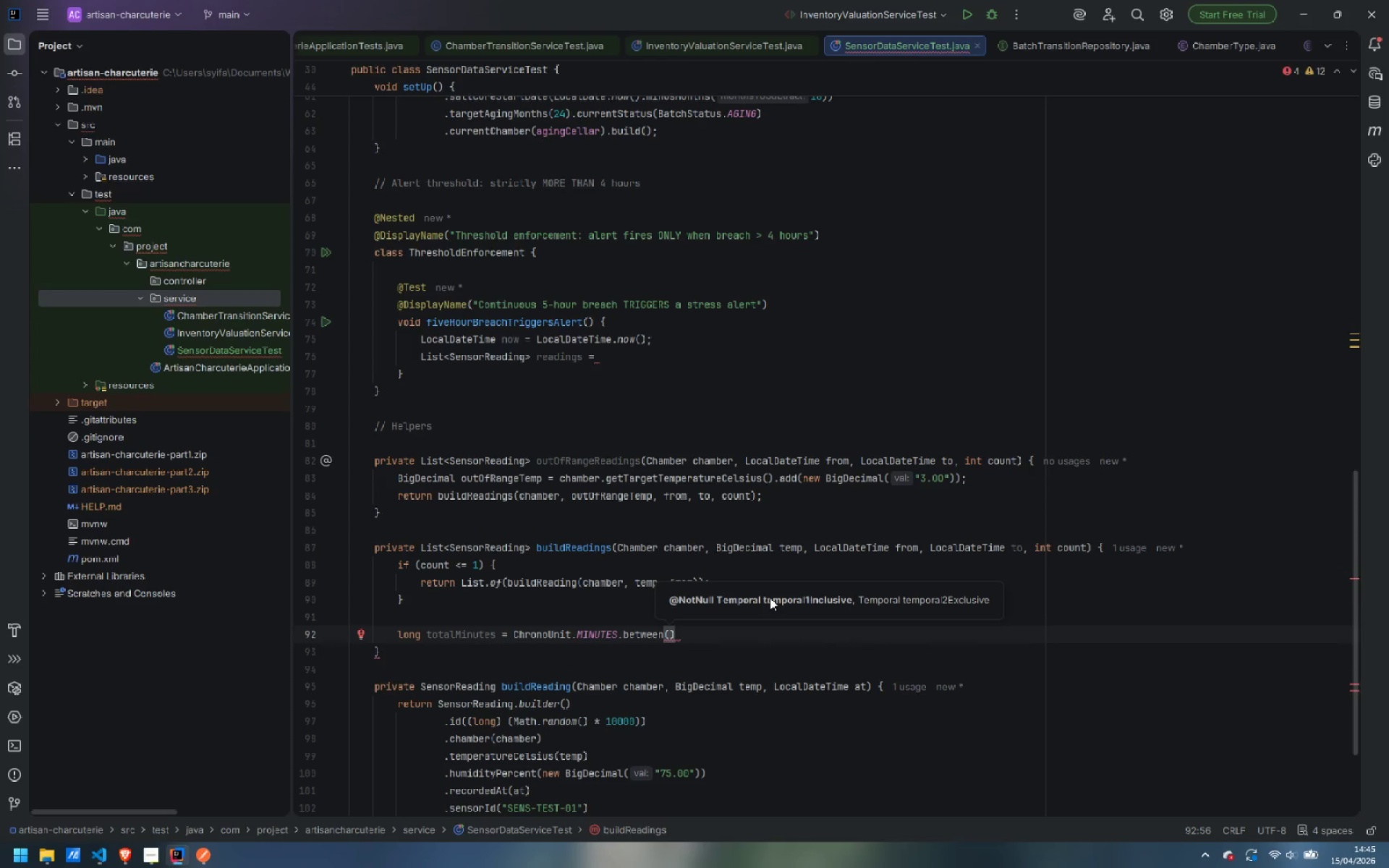 
type(from, to)
 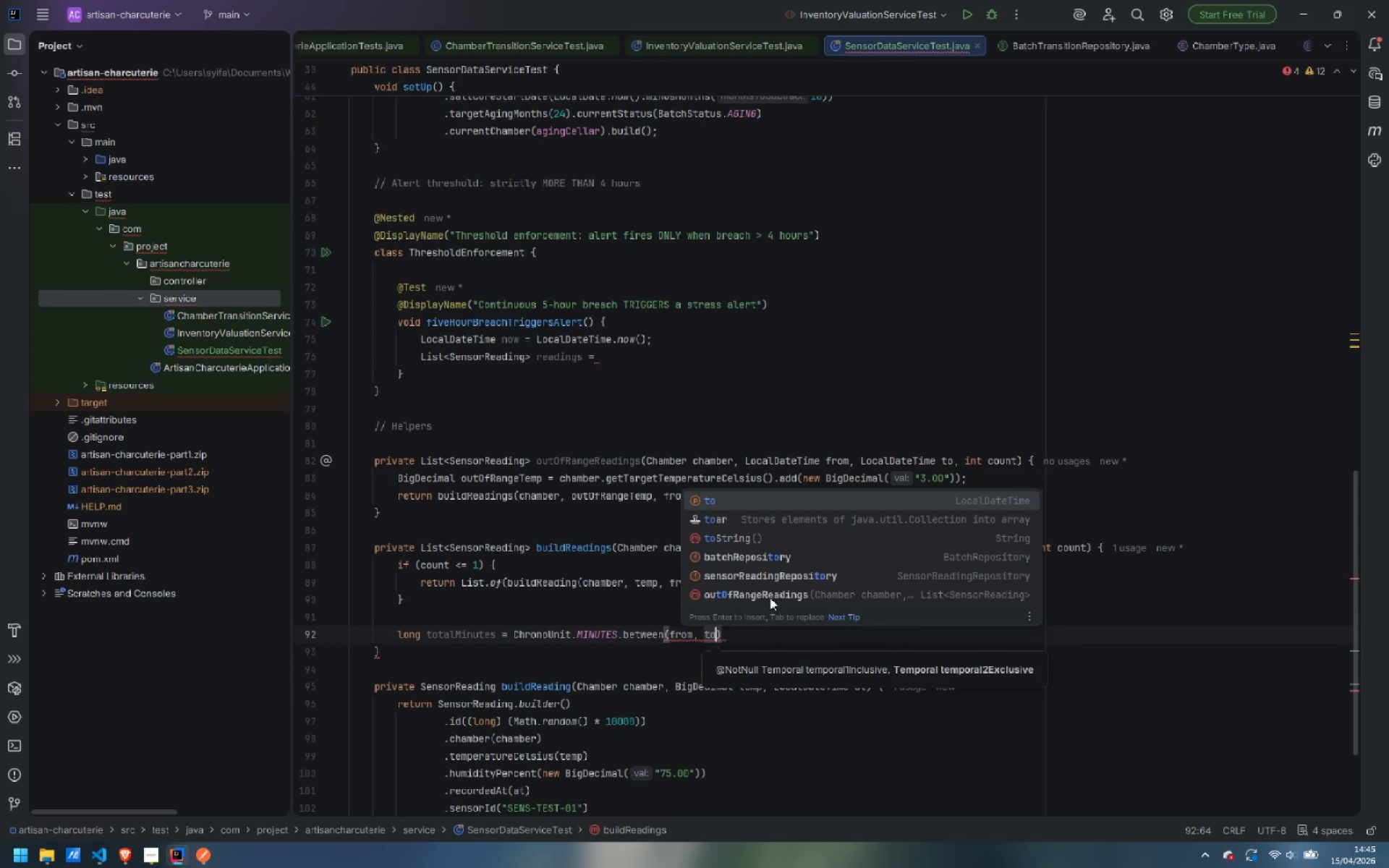 
key(ArrowRight)
 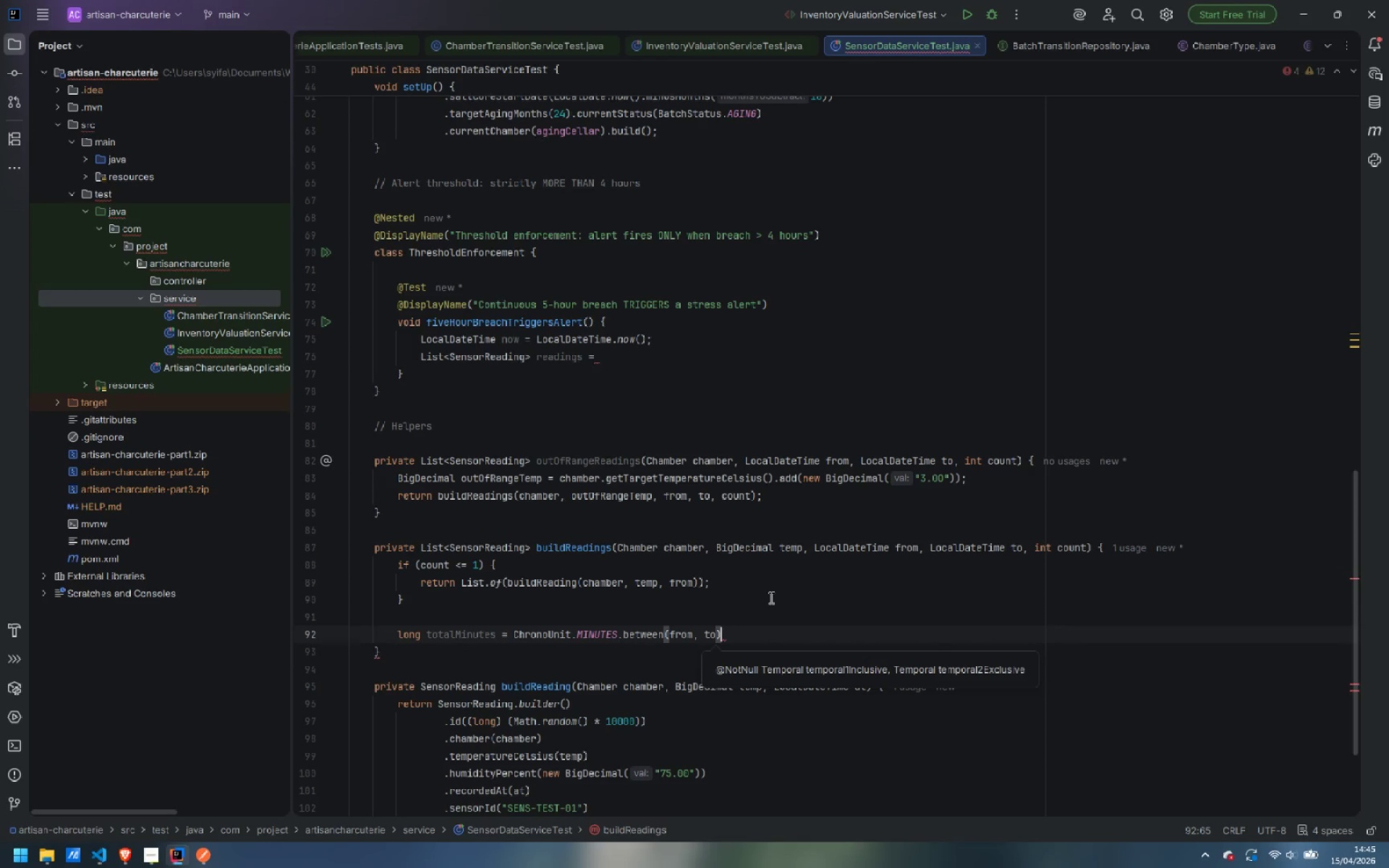 
key(Semicolon)
 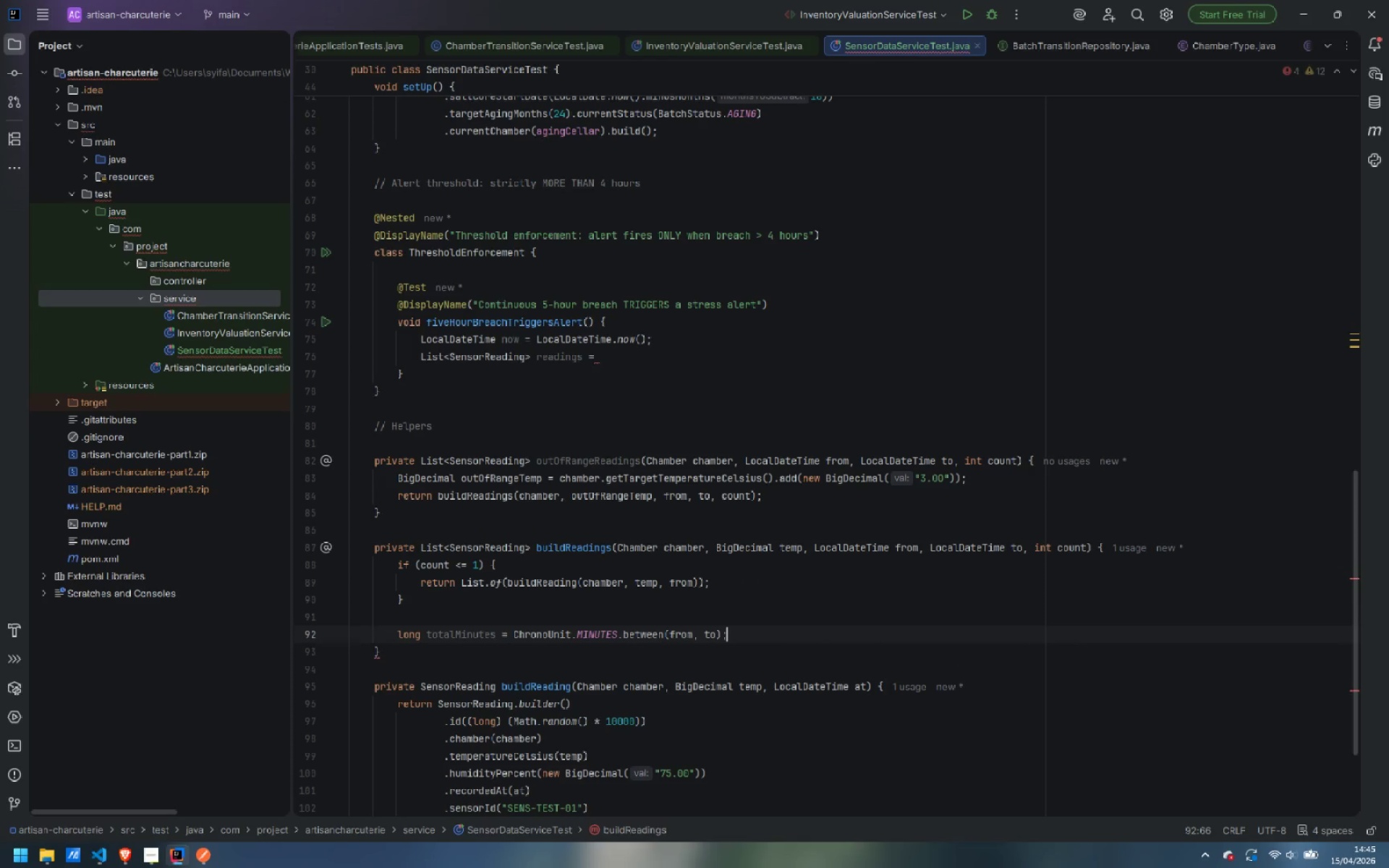 
key(Enter)
 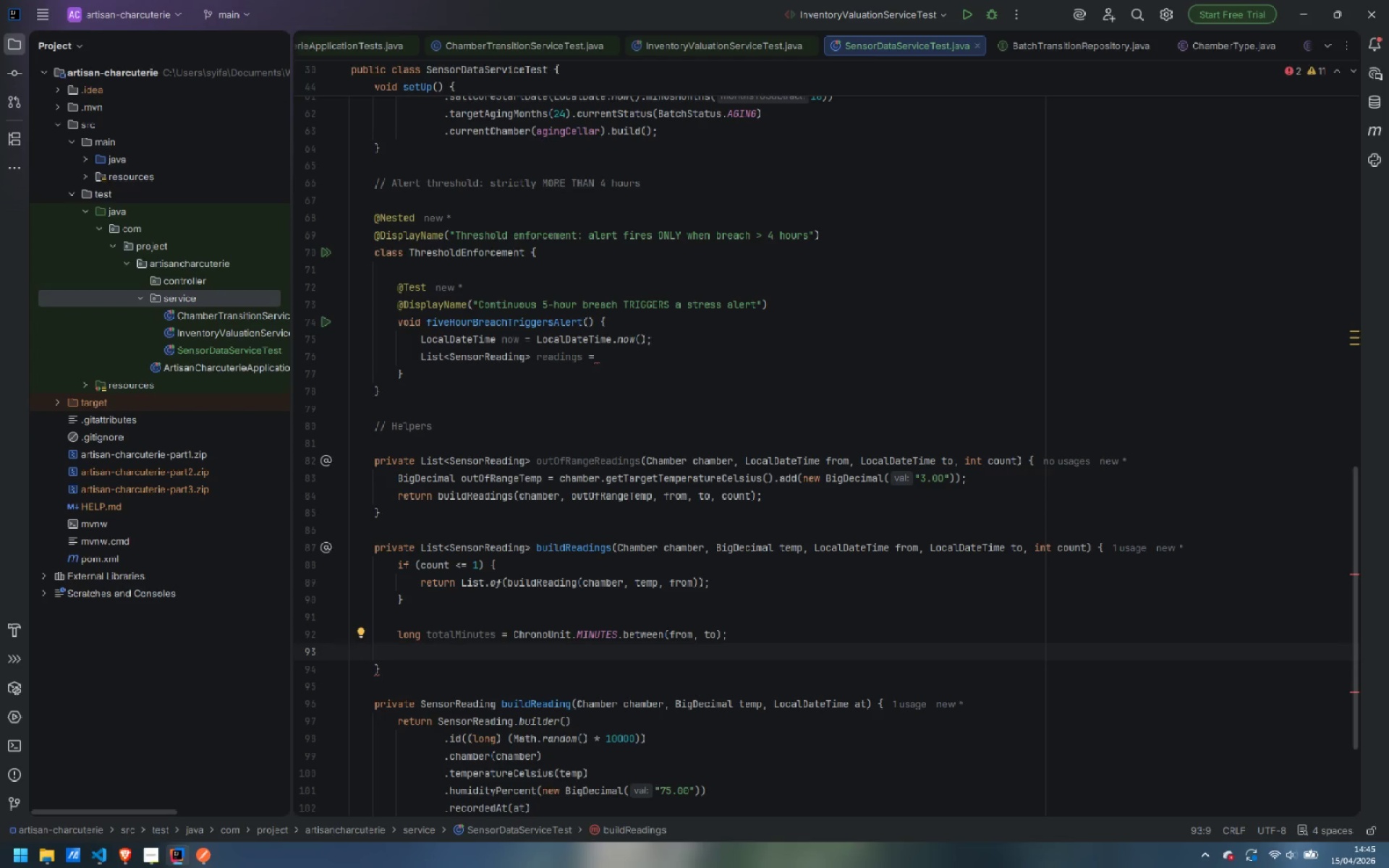 
type(long stepMinutes = Math.max)
 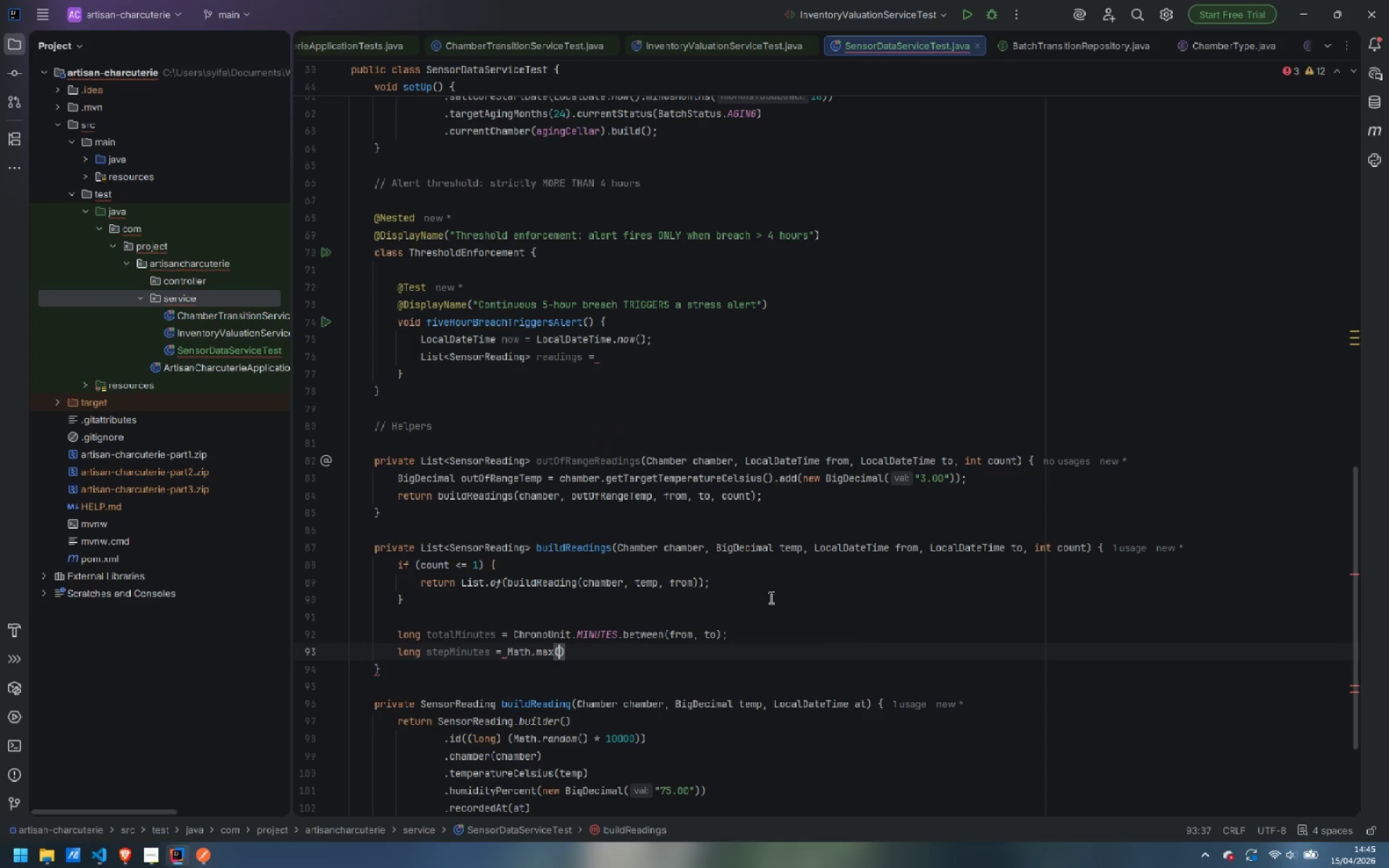 
 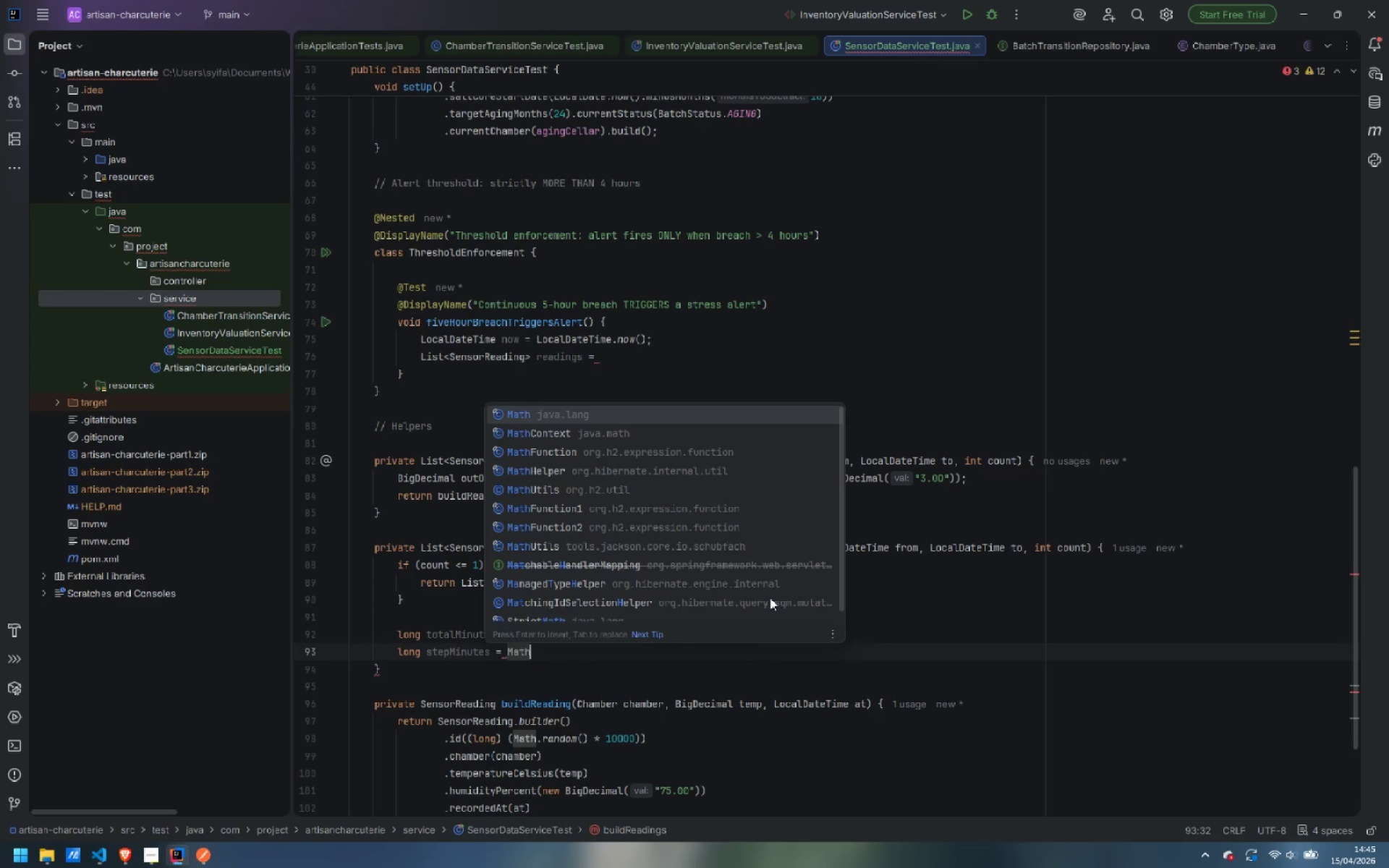 
key(Enter)
 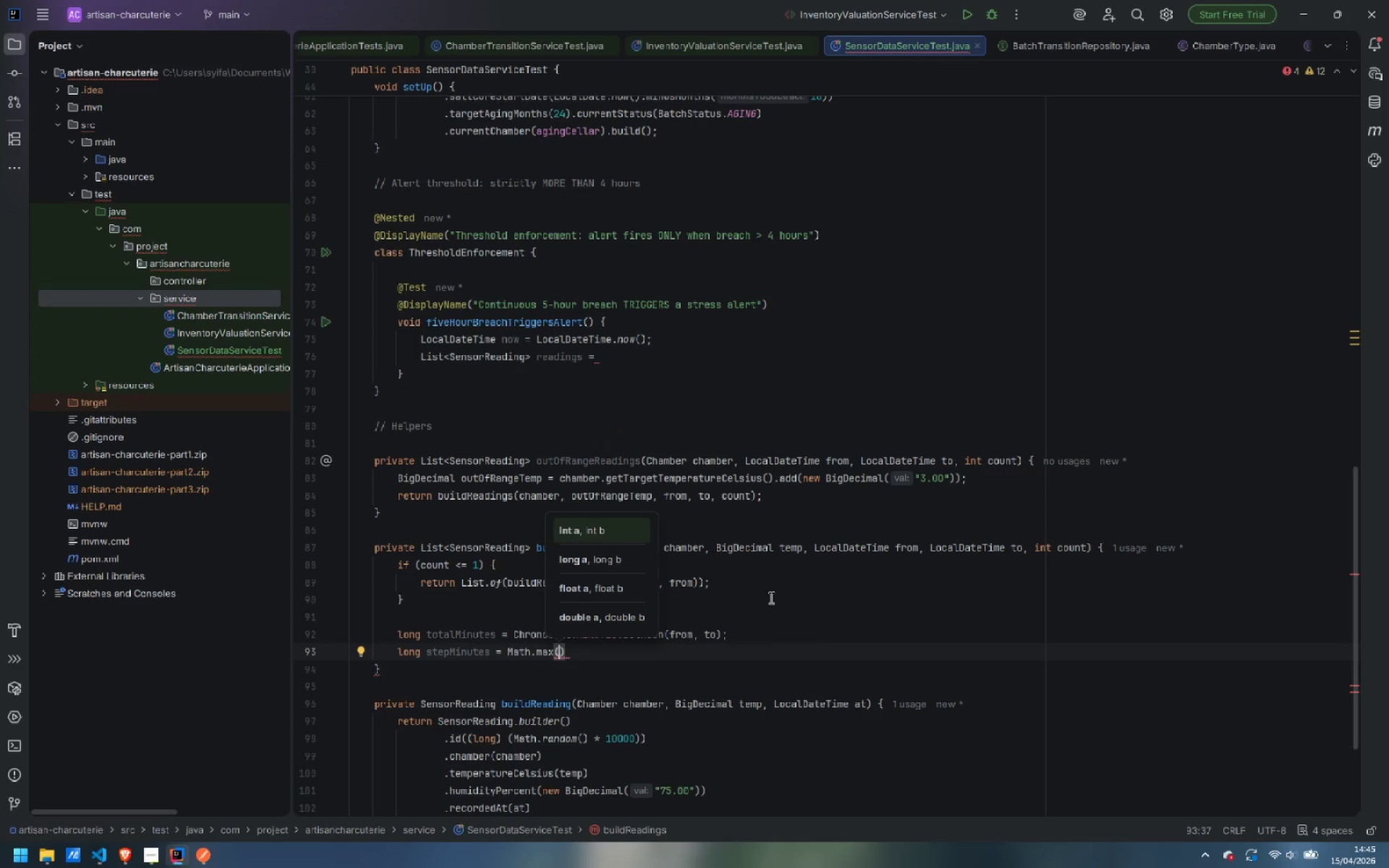 
type(1, totalMinu)
 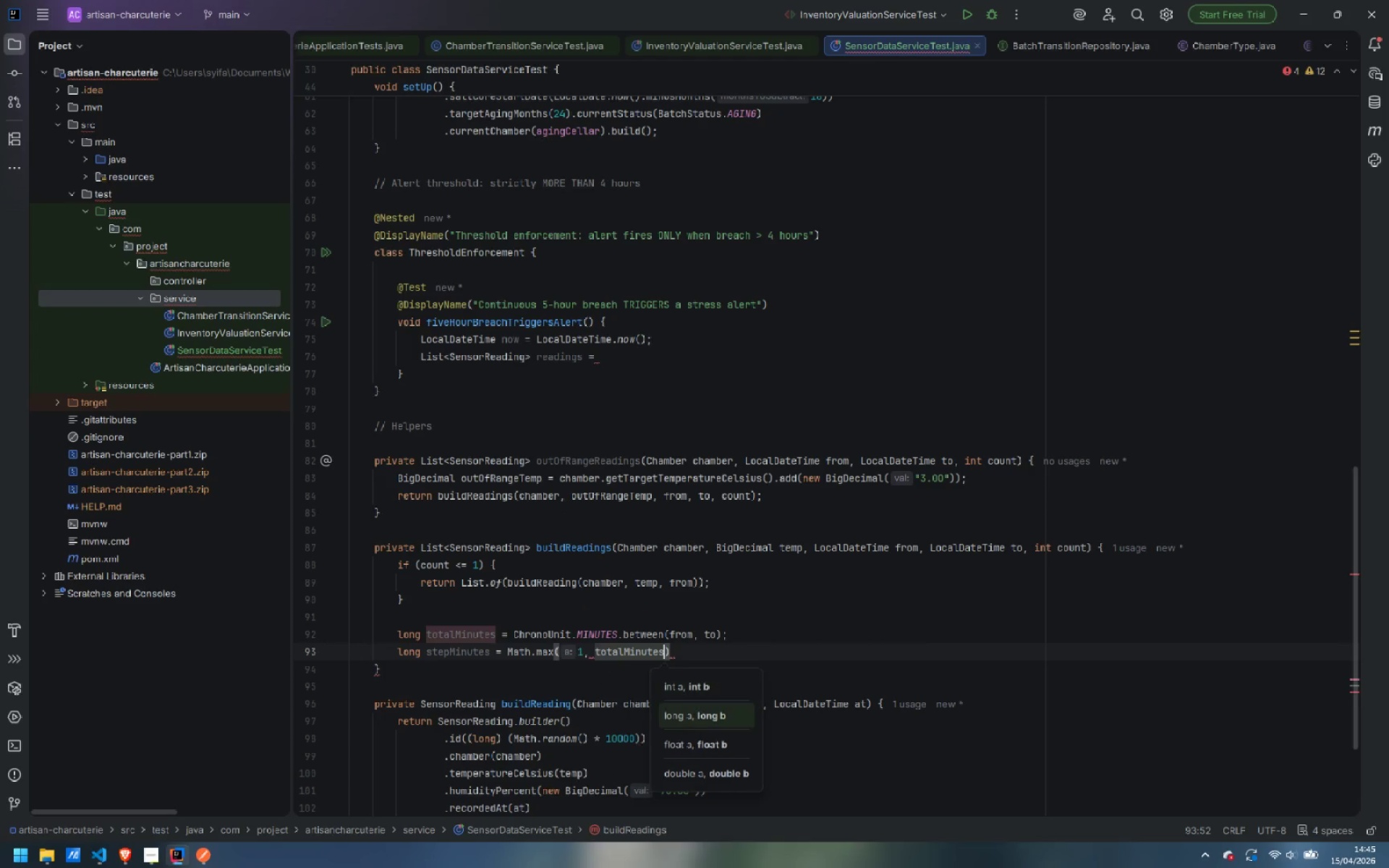 
 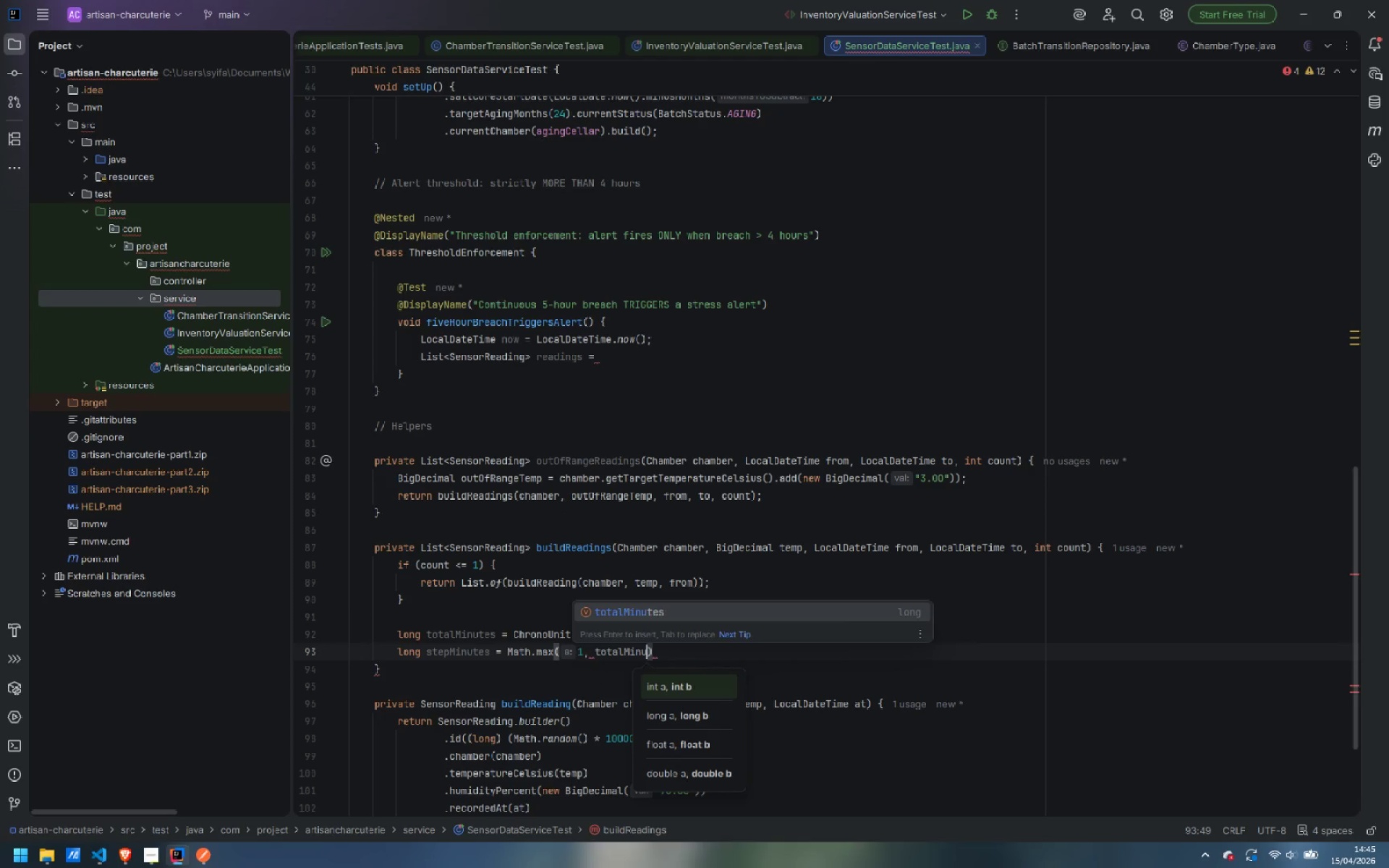 
key(Enter)
 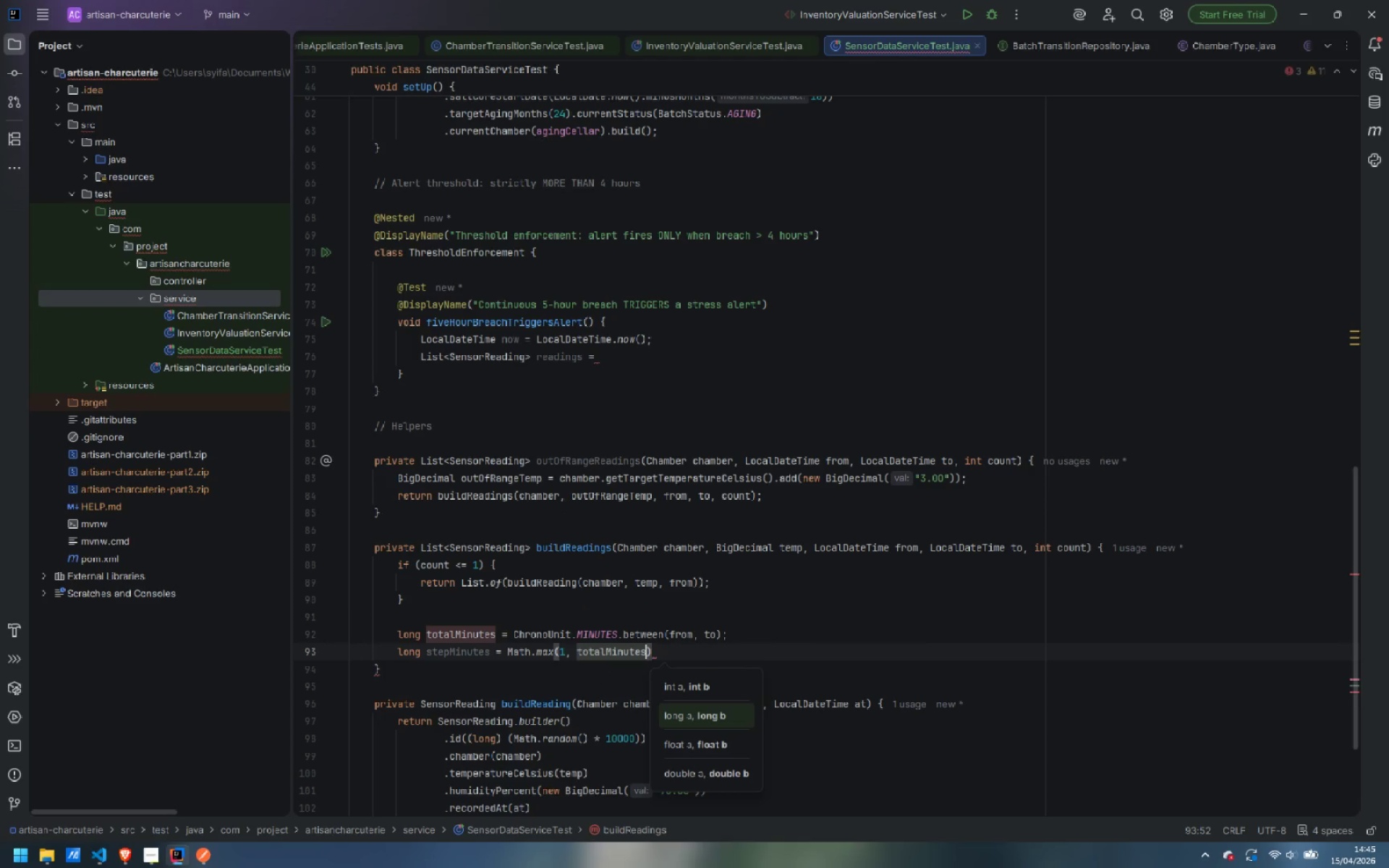 
key(Comma)
 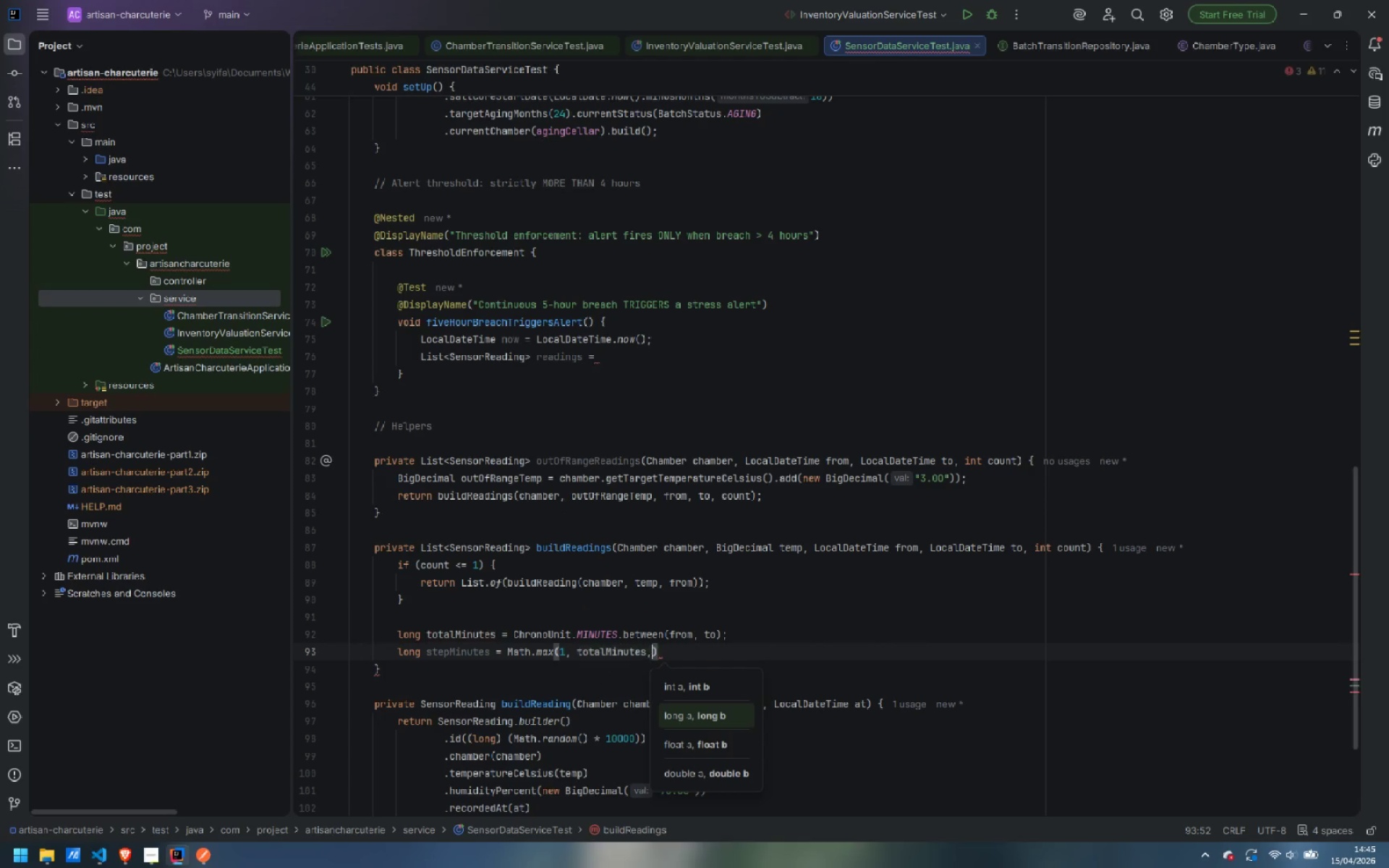 
key(Space)
 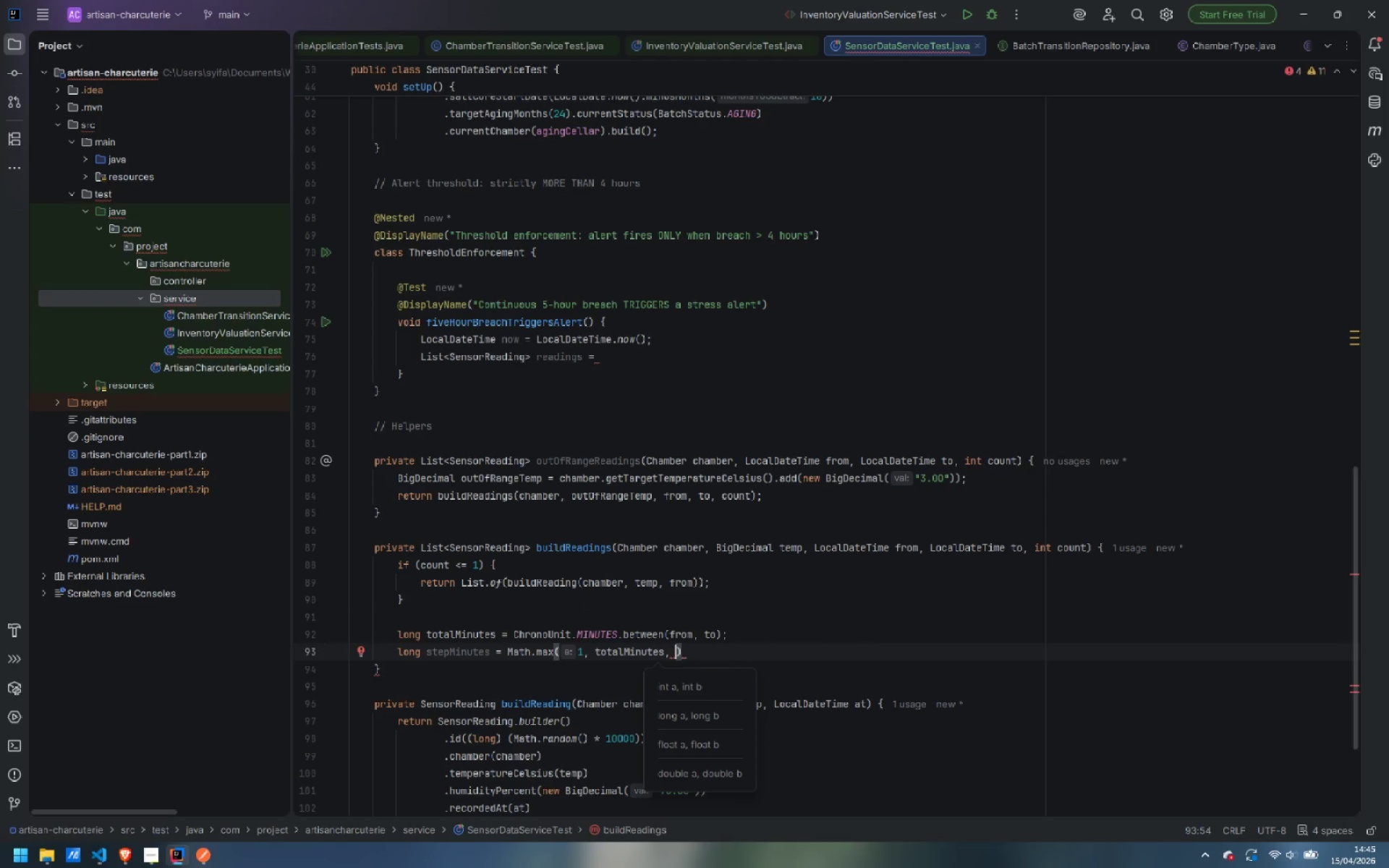 
key(Backspace)
key(Backspace)
type( / (count -1)
key(Backspace)
type( 1)
 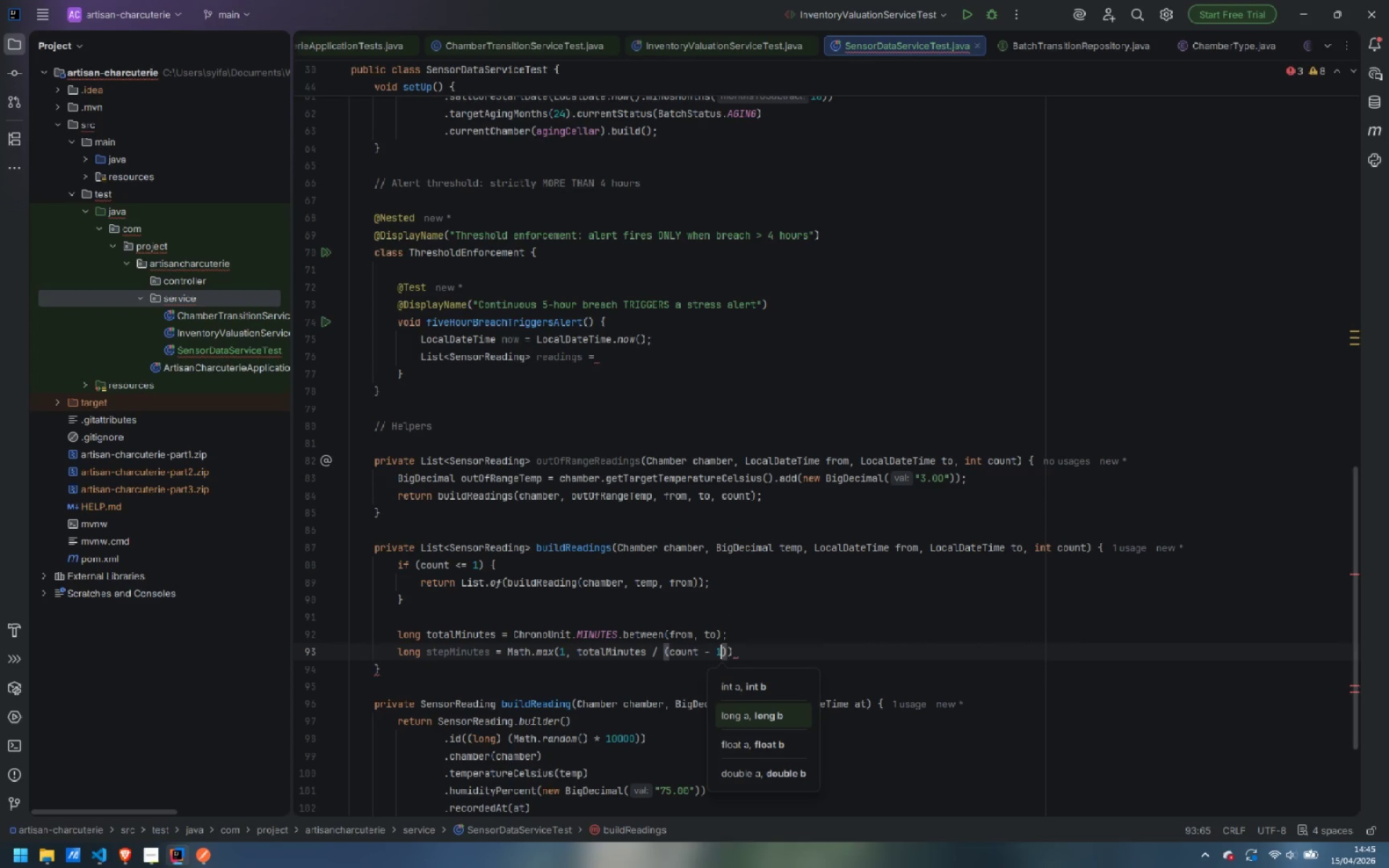 
key(ArrowRight)
 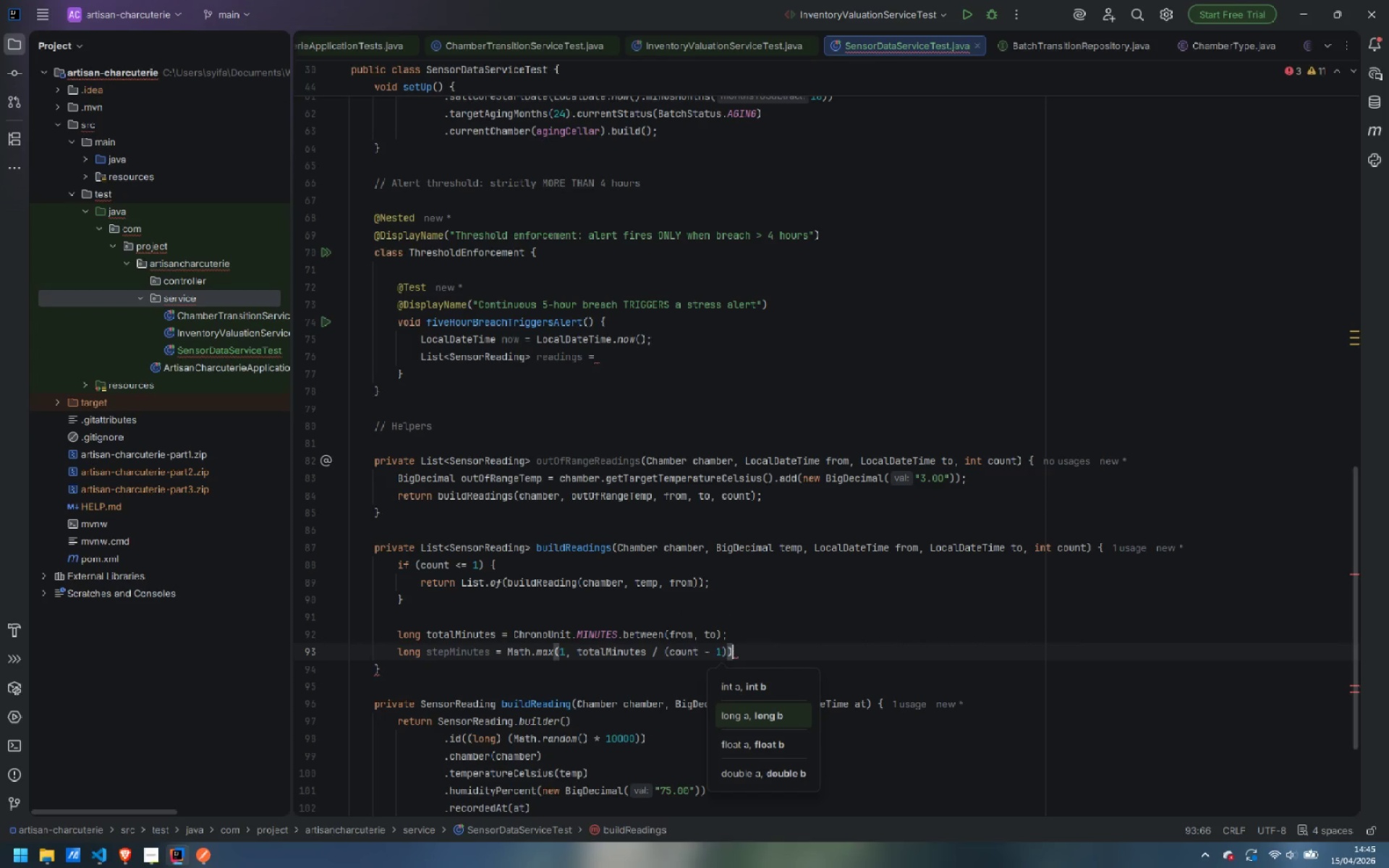 
key(ArrowRight)
 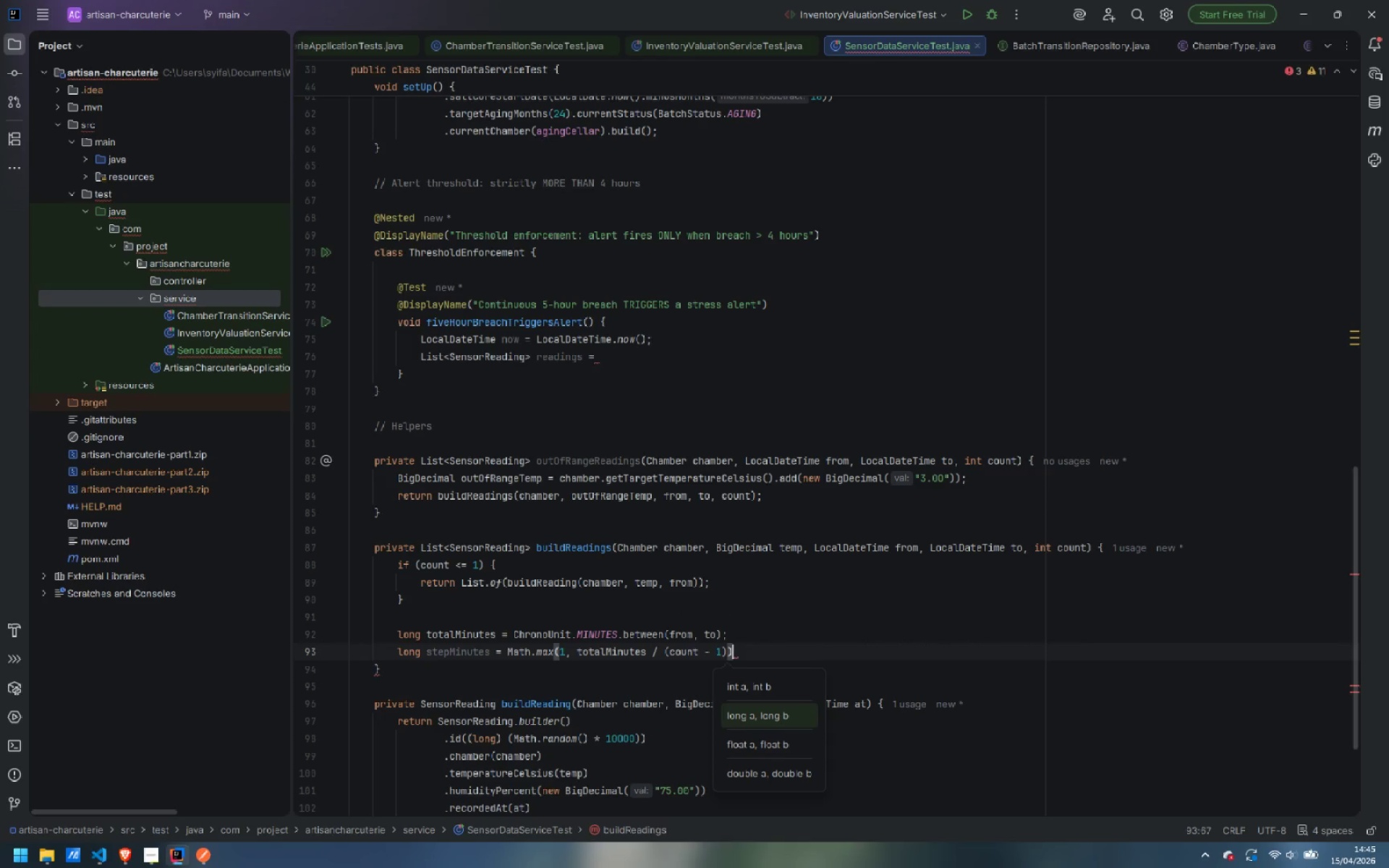 
key(Semicolon)
 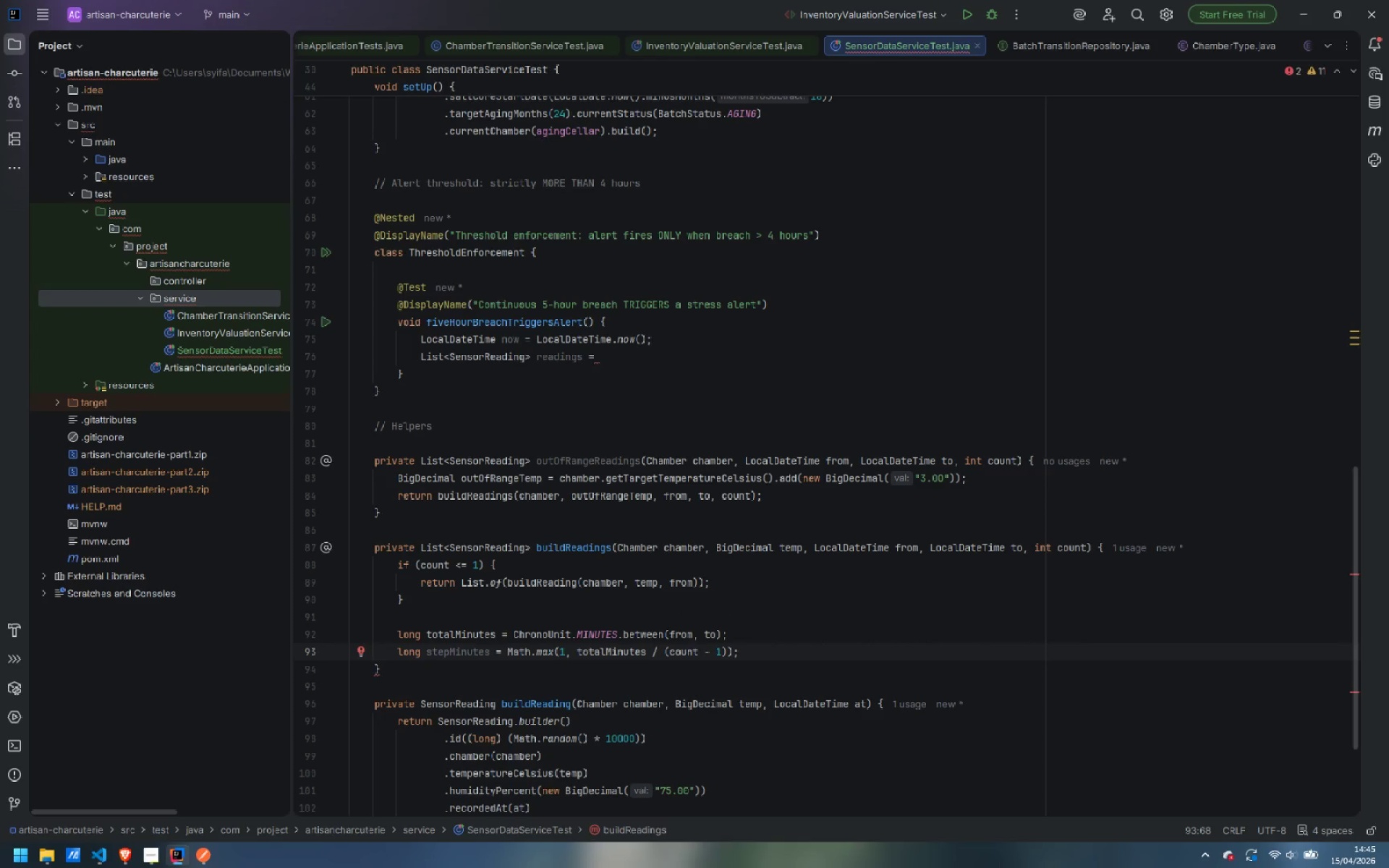 
key(Enter)
 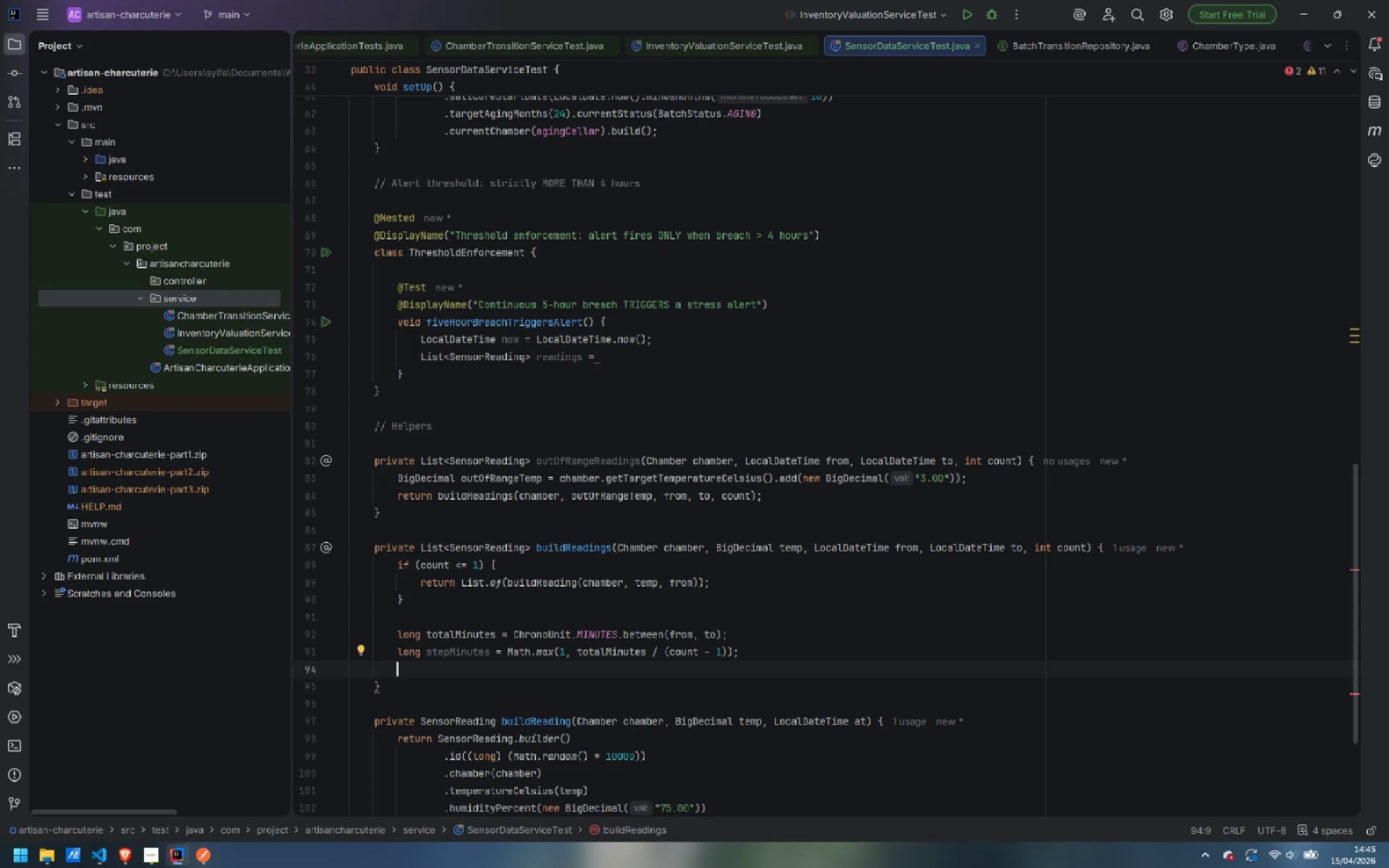 
type(List)
 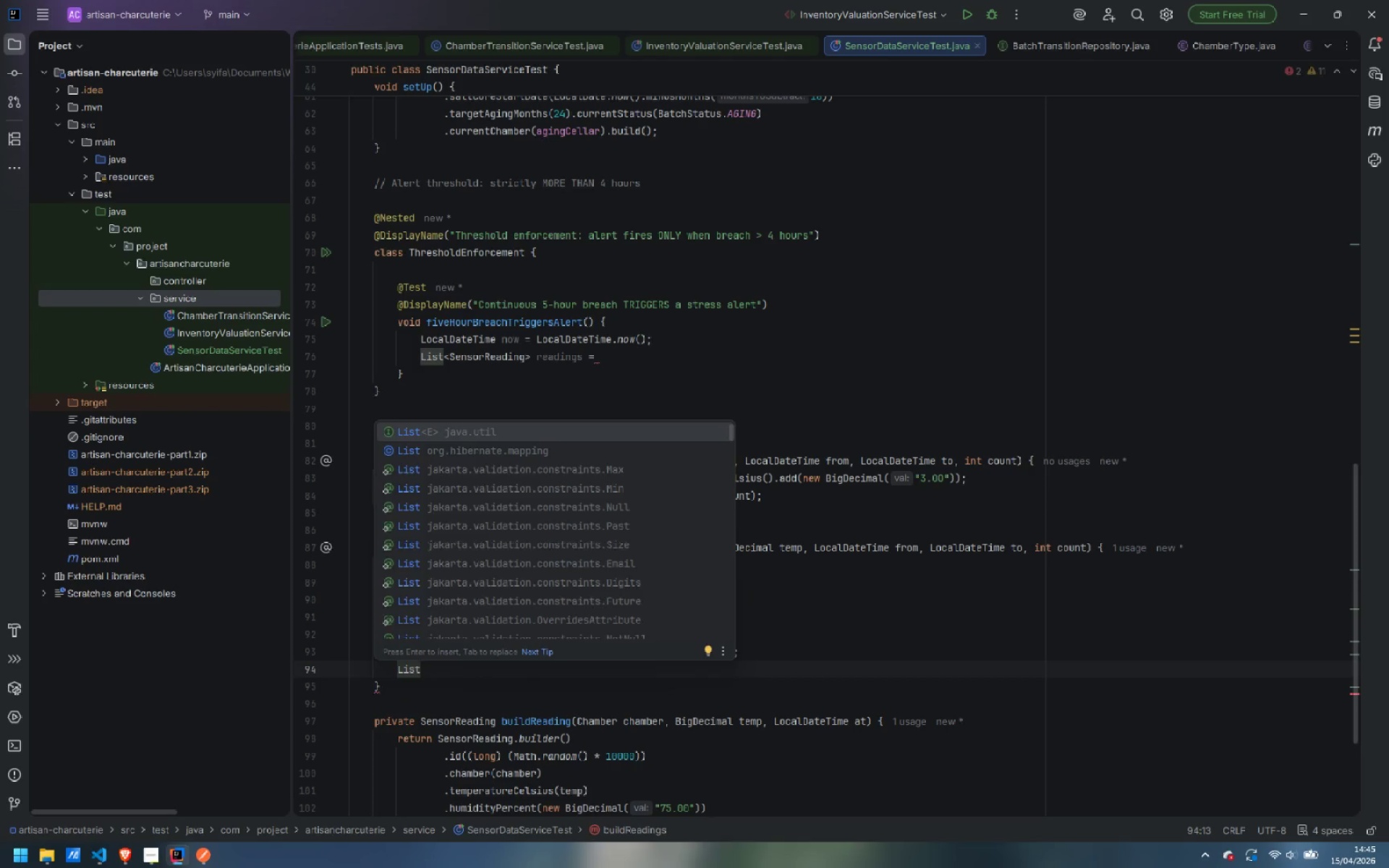 
key(Enter)
 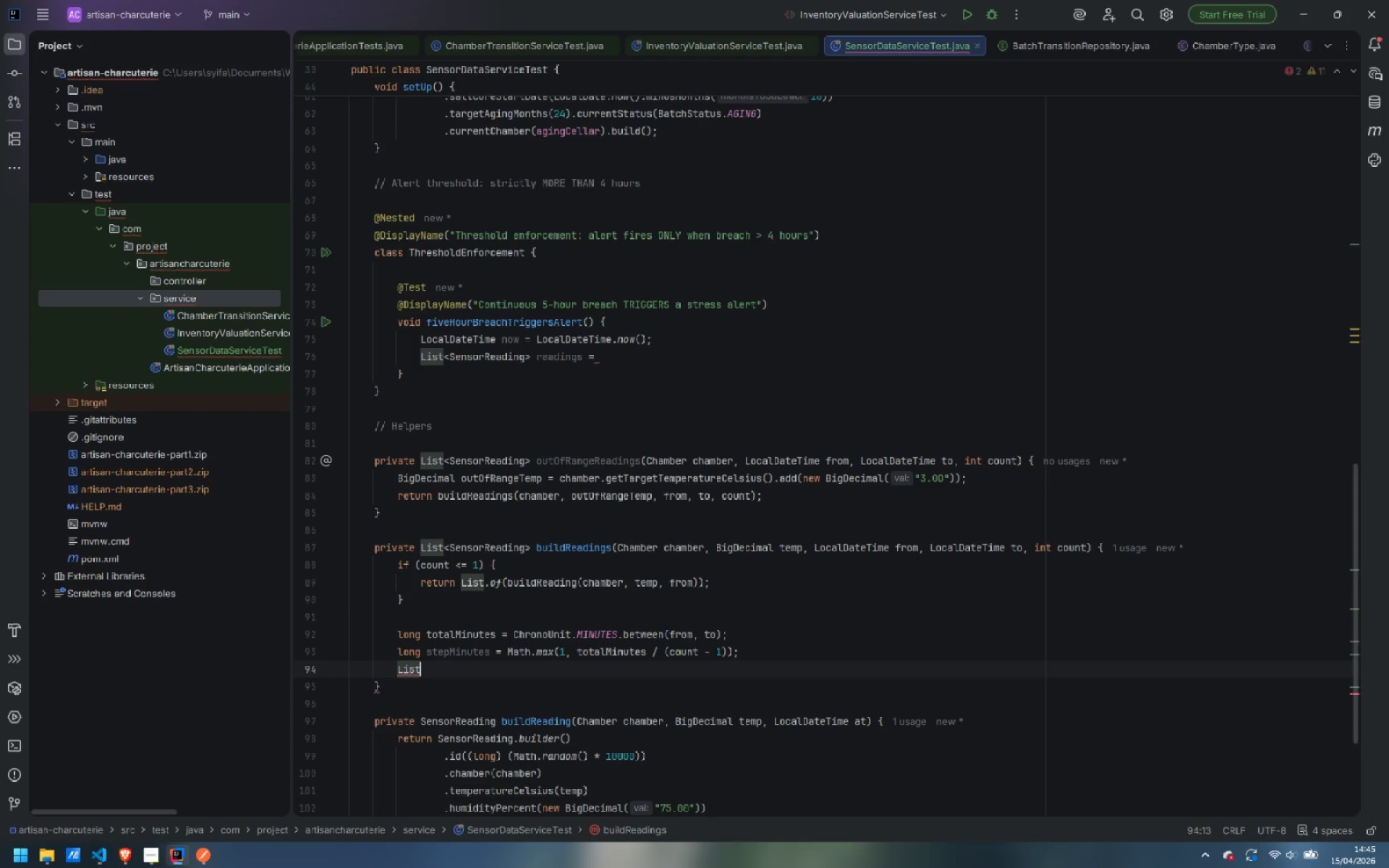 
type(<Sensor)
 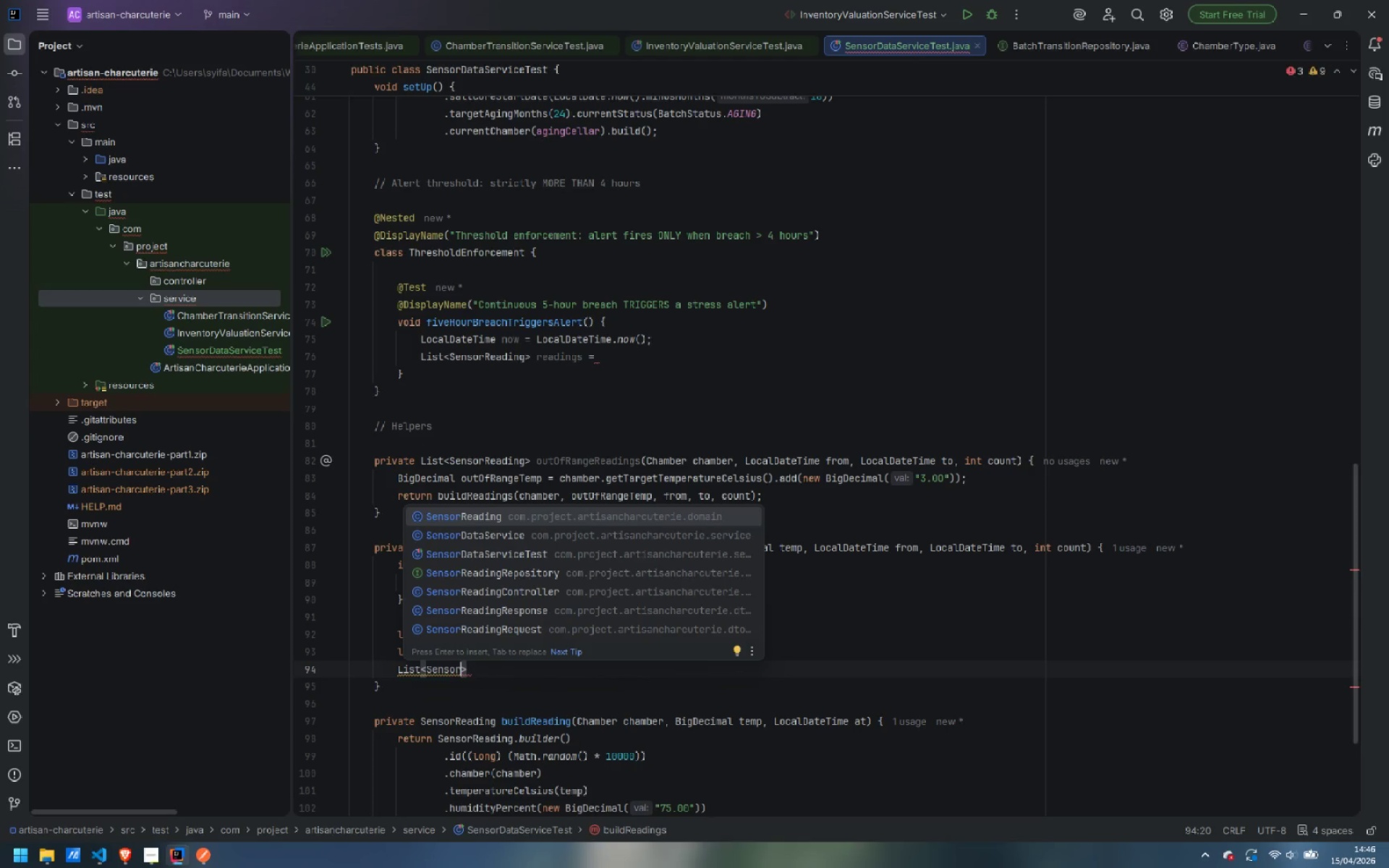 
hold_key(key=ShiftLeft, duration=0.67)
 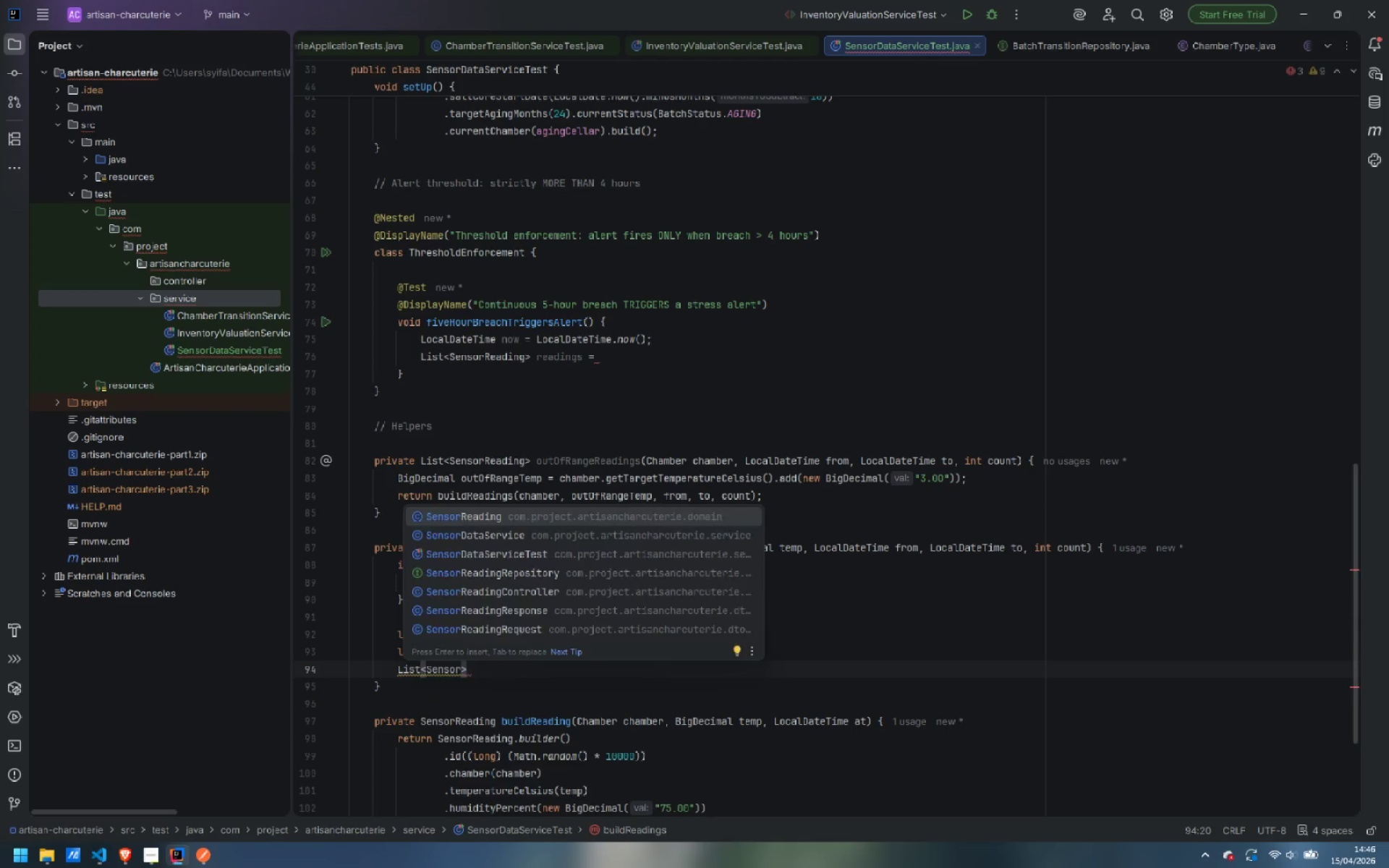 
key(Enter)
 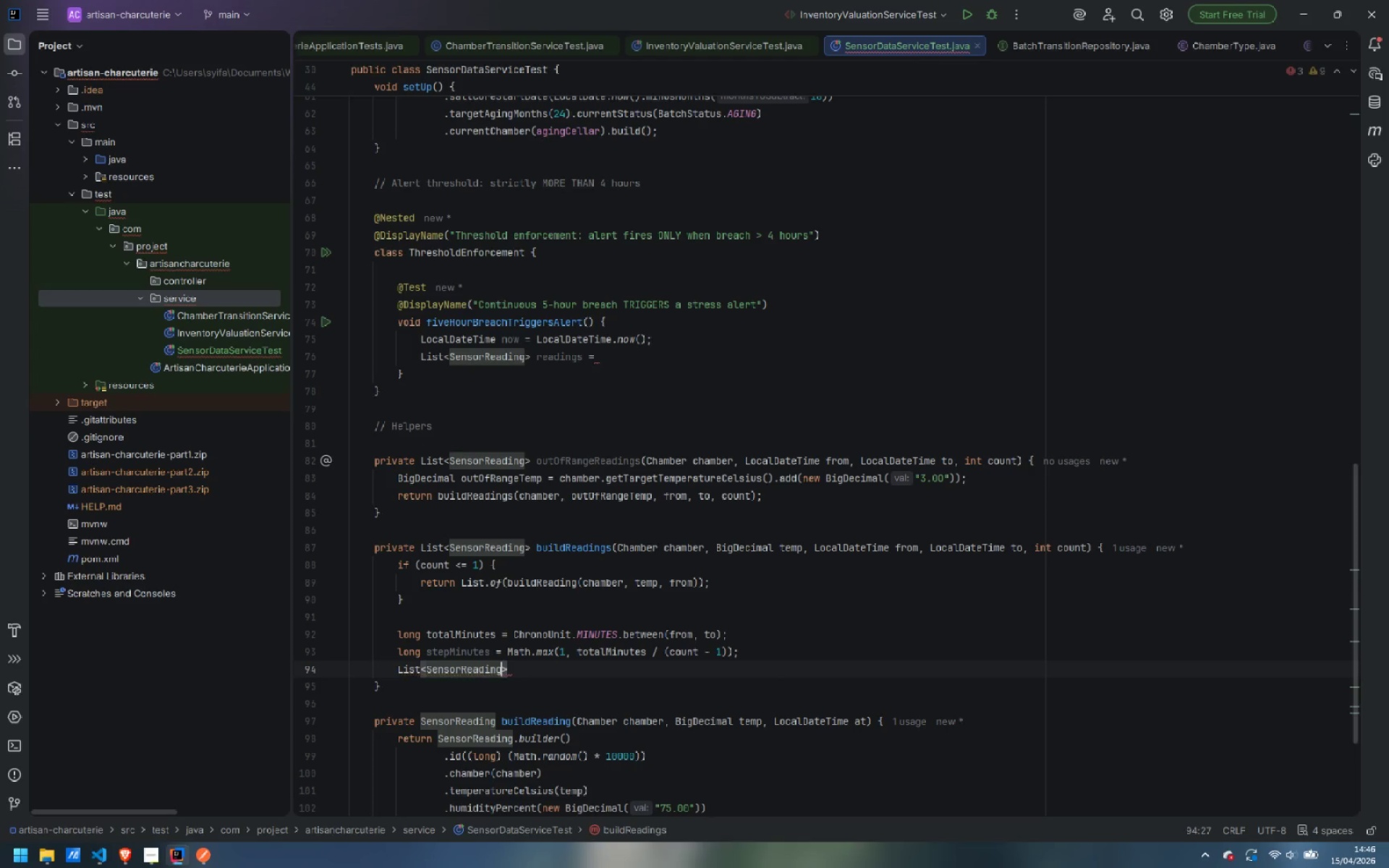 
key(ArrowRight)
 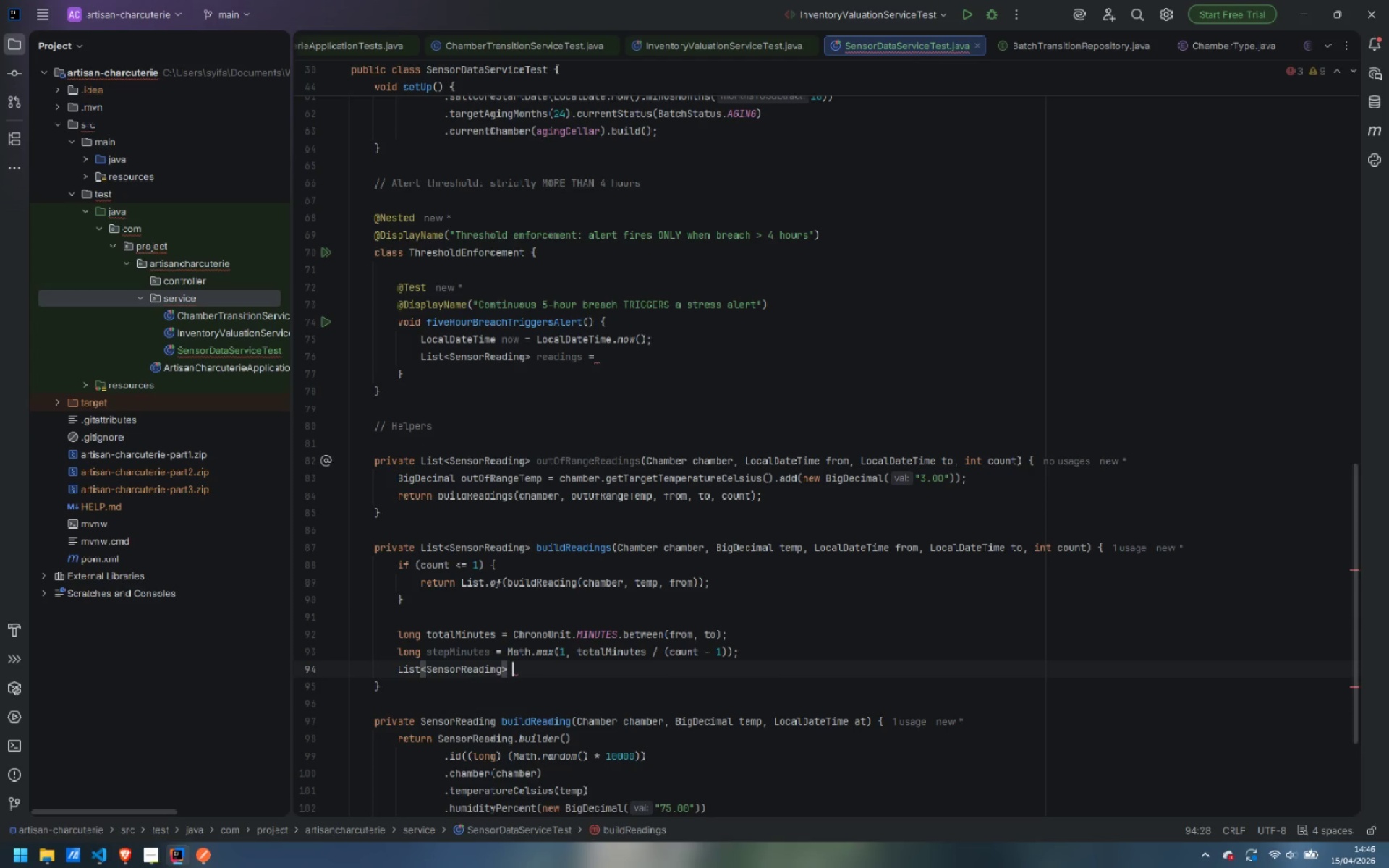 
type( list = new ArrayLis)
 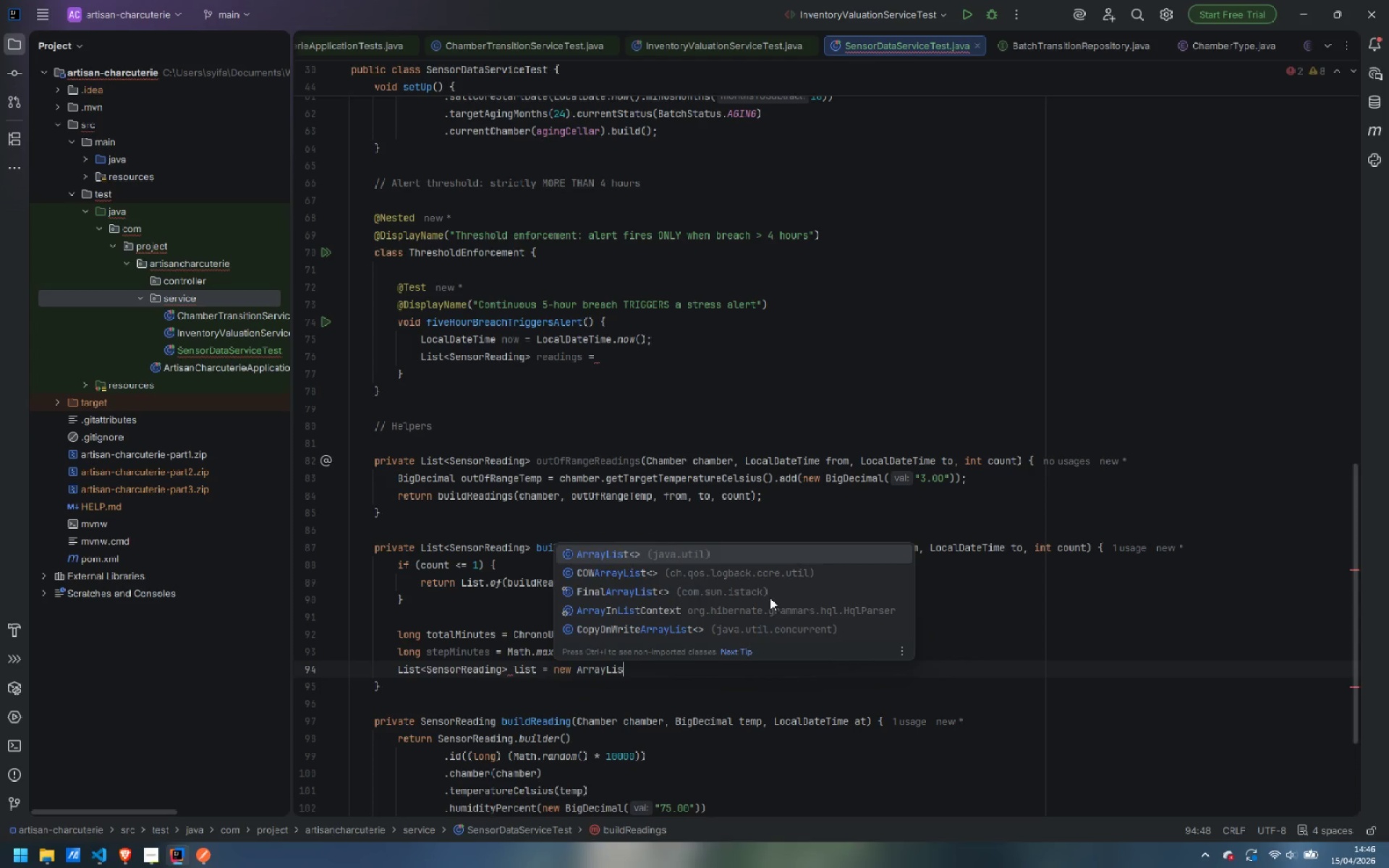 
key(Enter)
 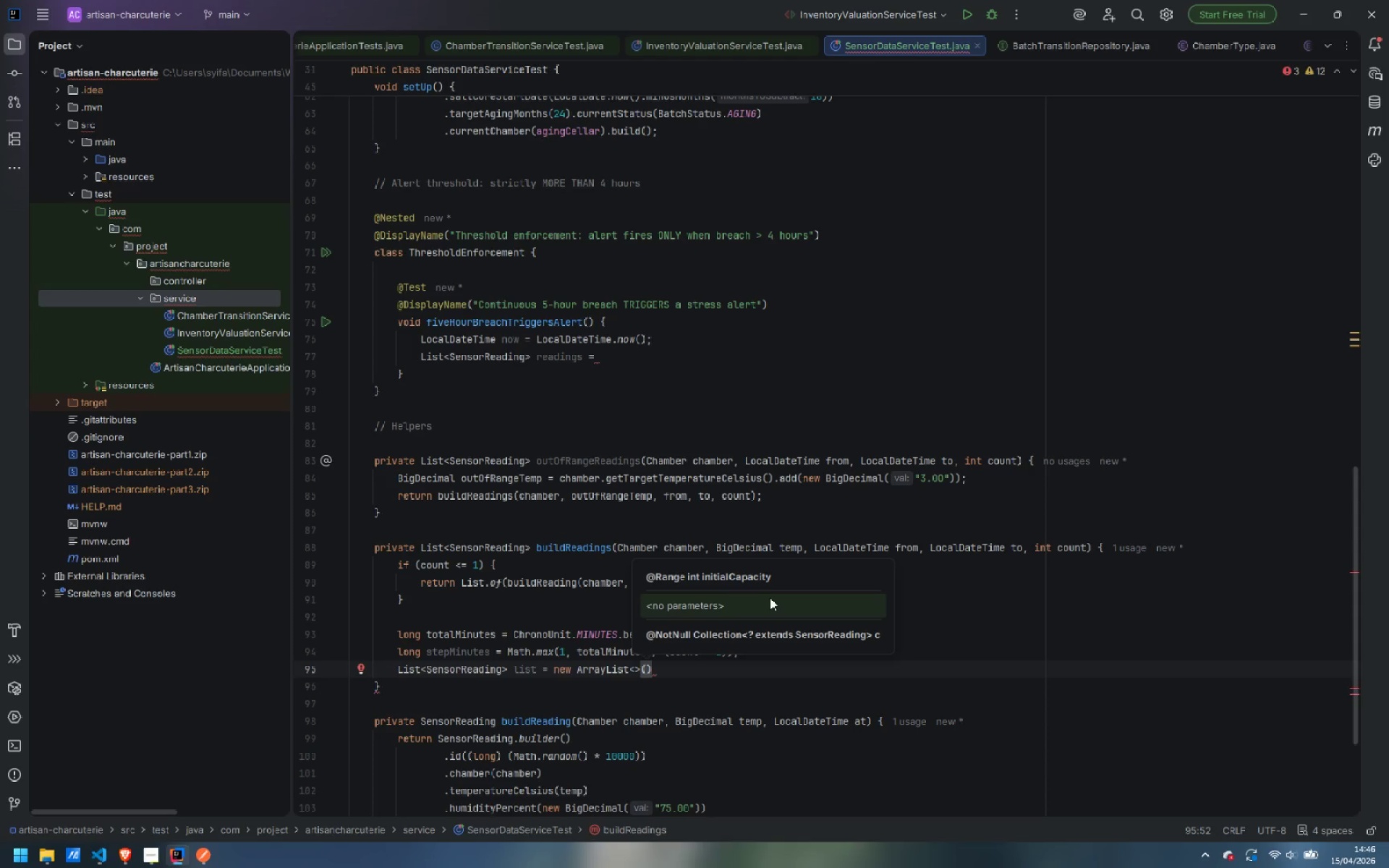 
key(ArrowRight)
 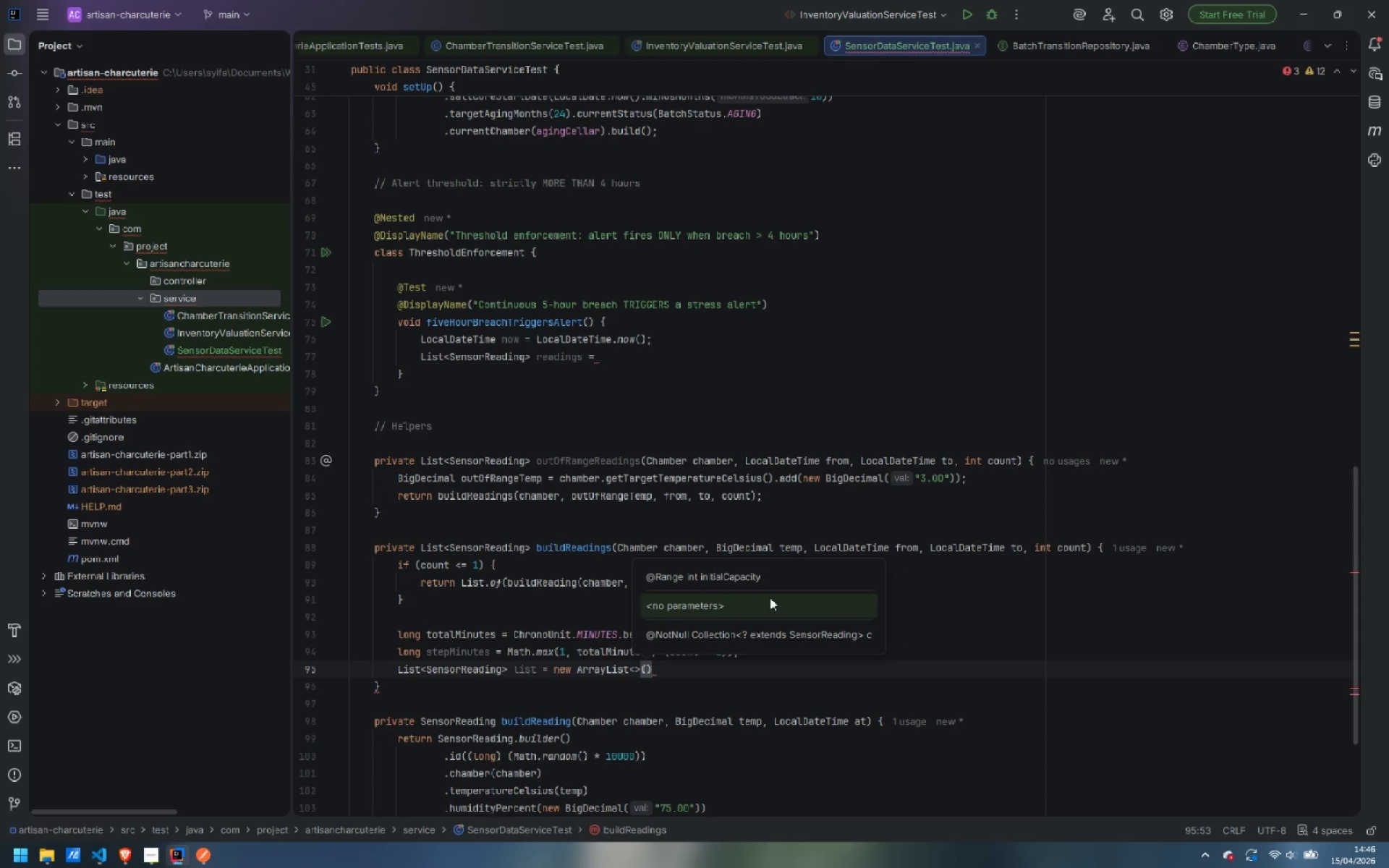 
key(Semicolon)
 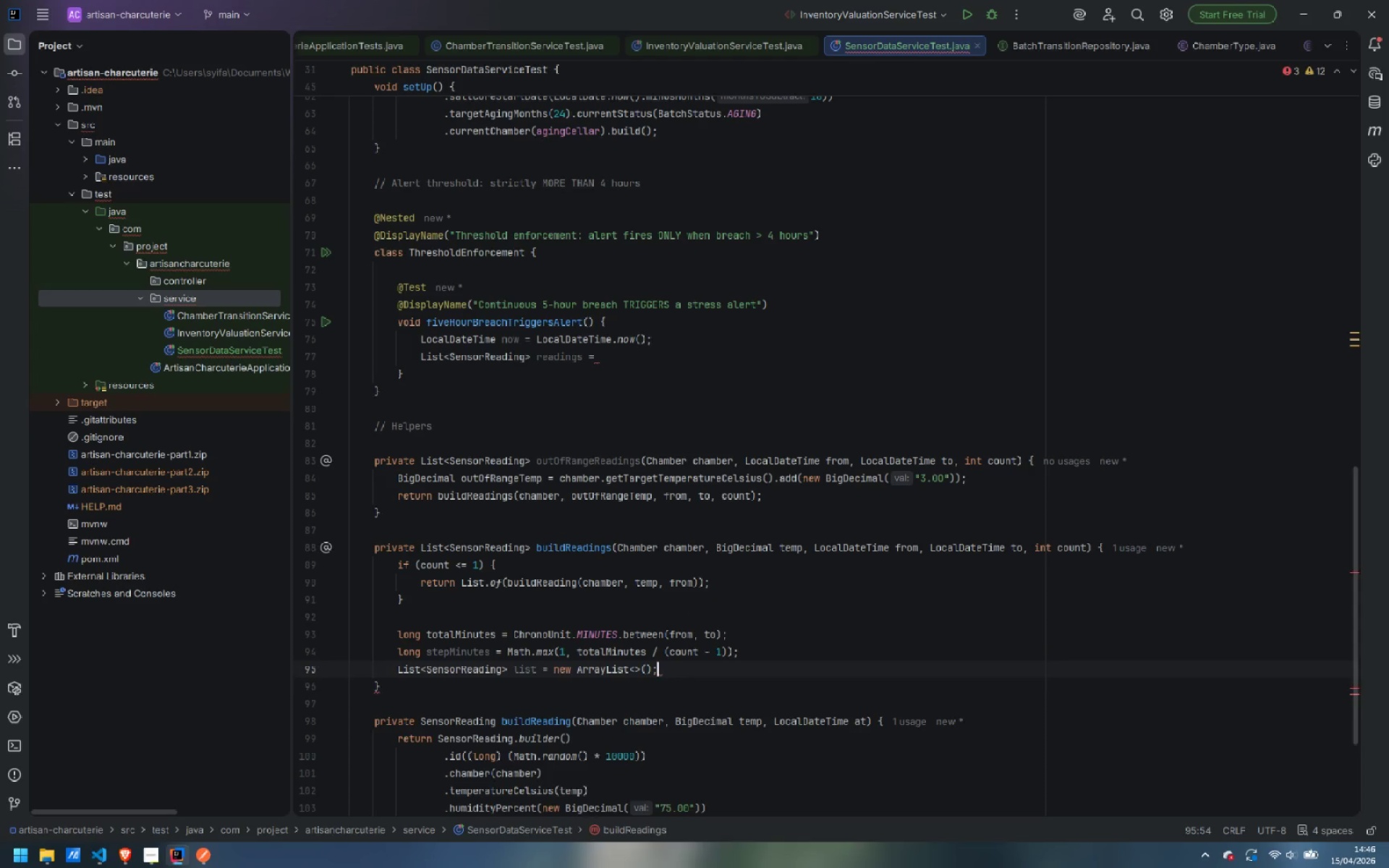 
key(Enter)
 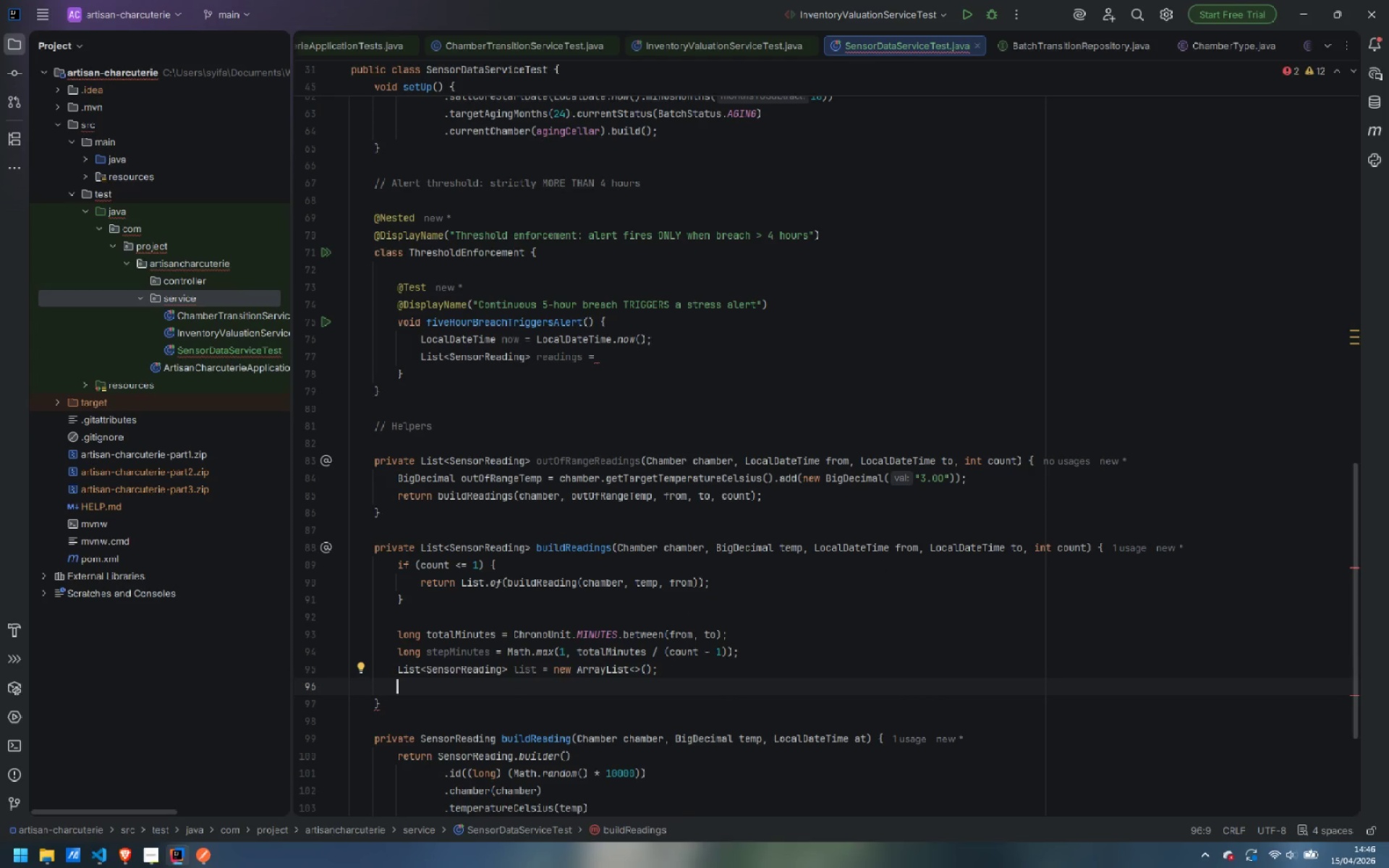 
type(for)
 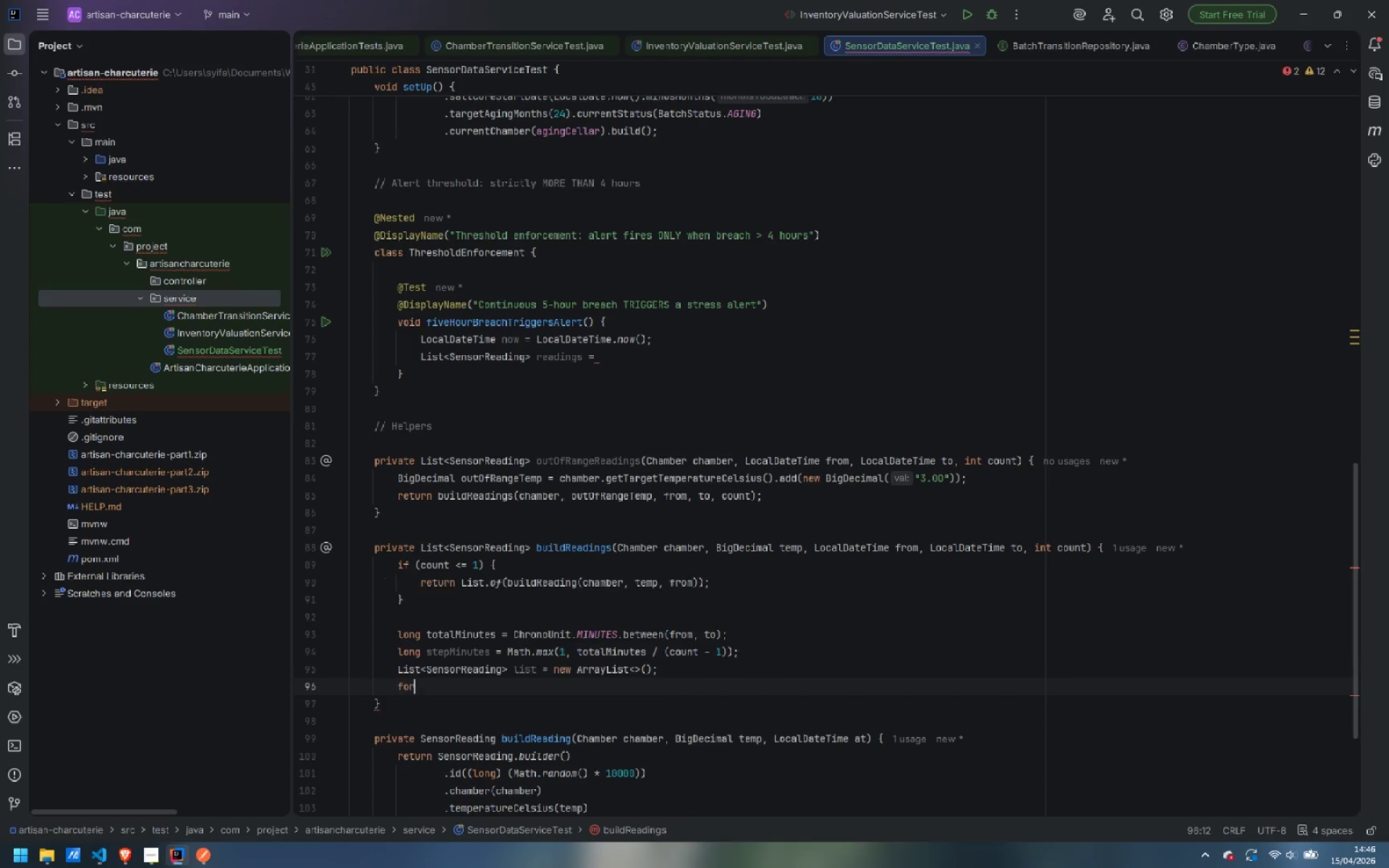 
key(Enter)
 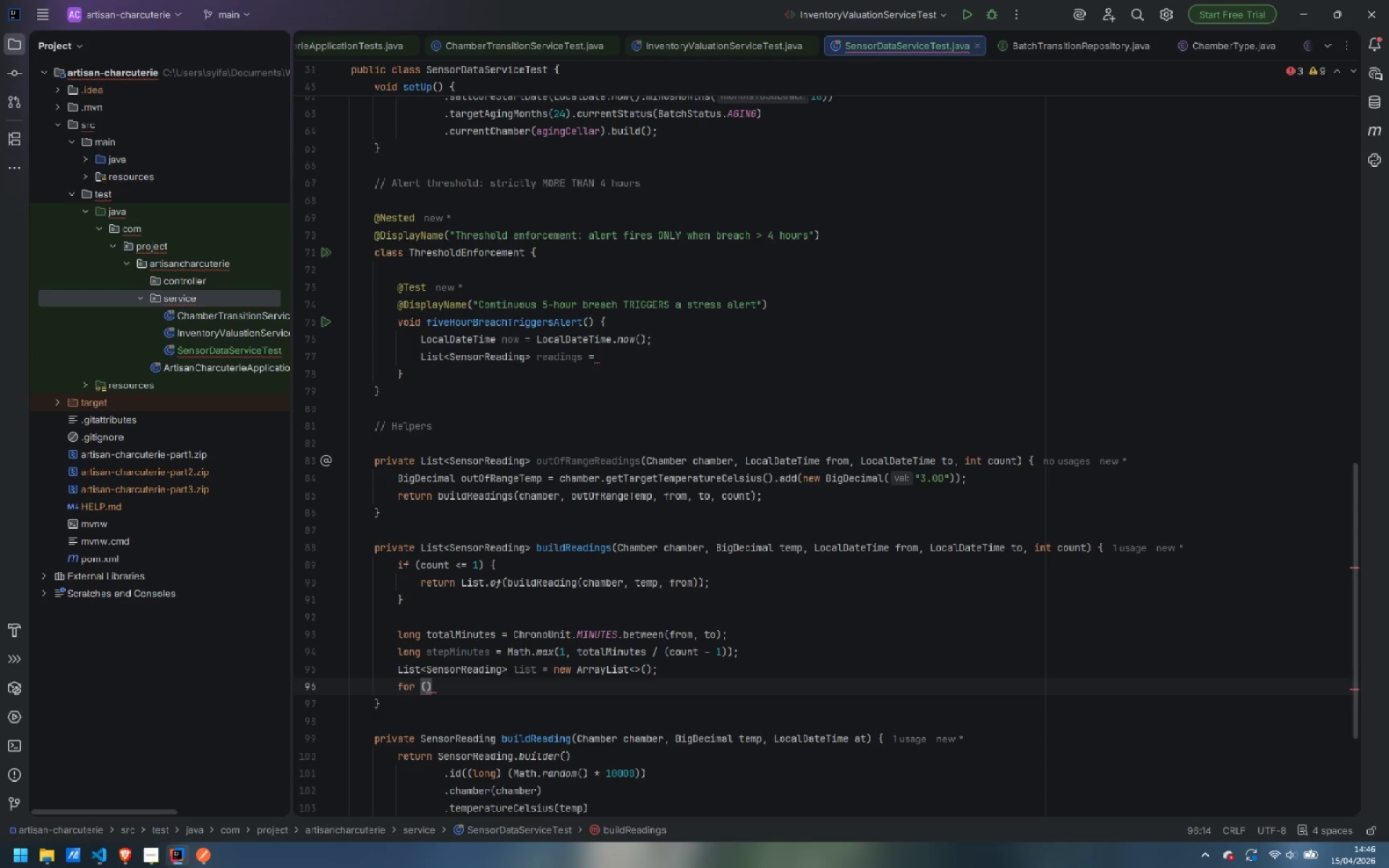 
type(int i = 0;)
 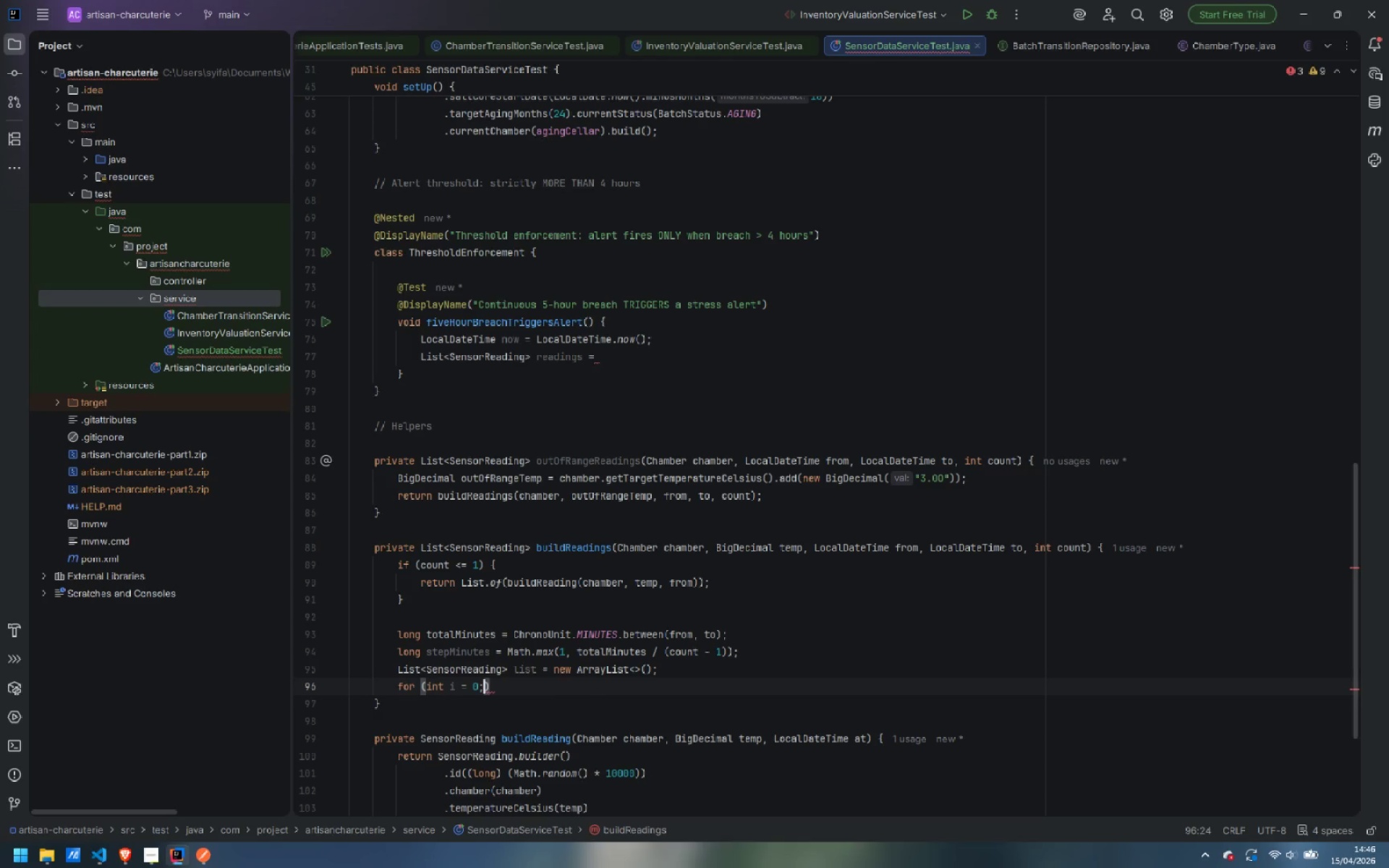 
key(Enter)
 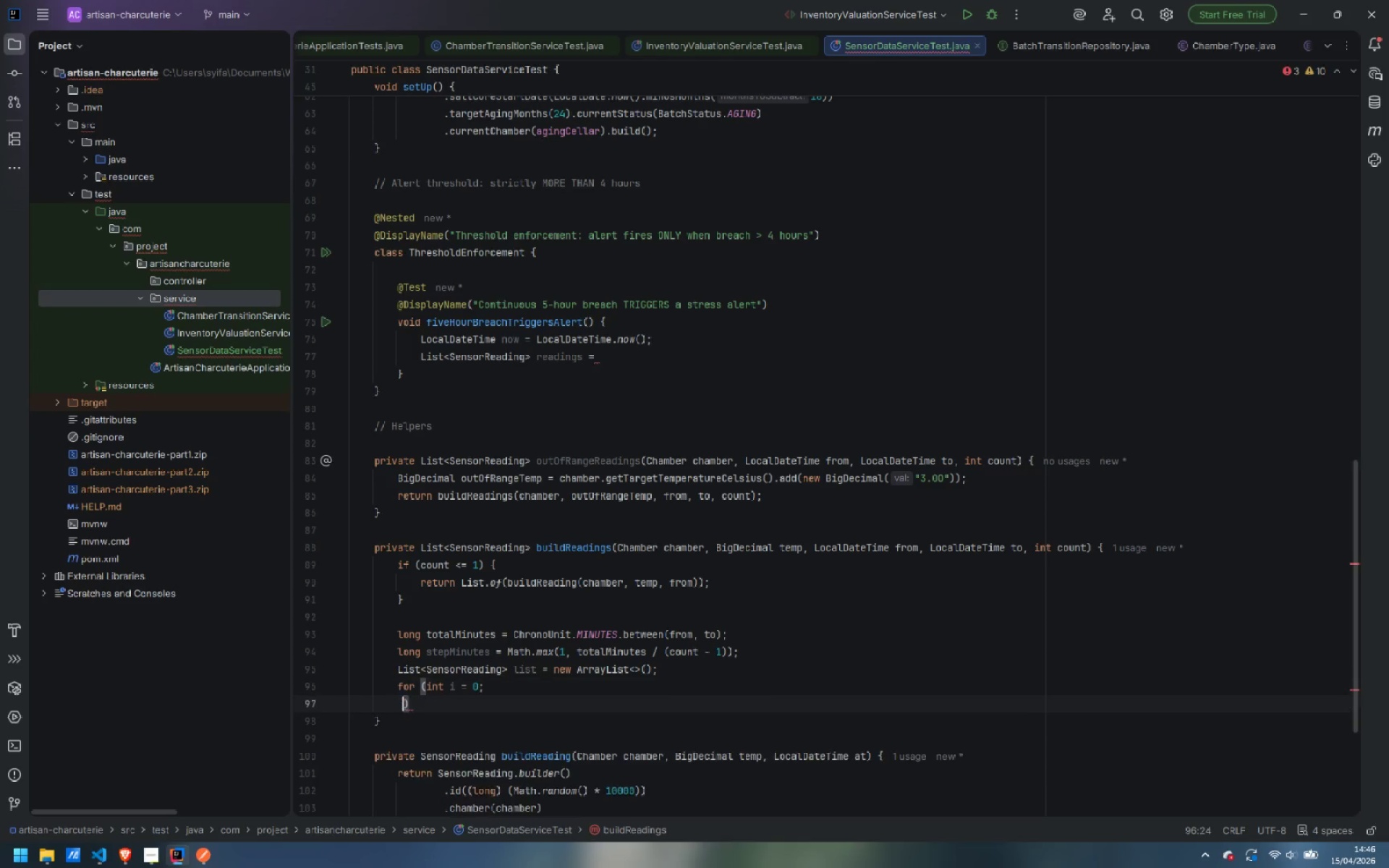 
key(Space)
 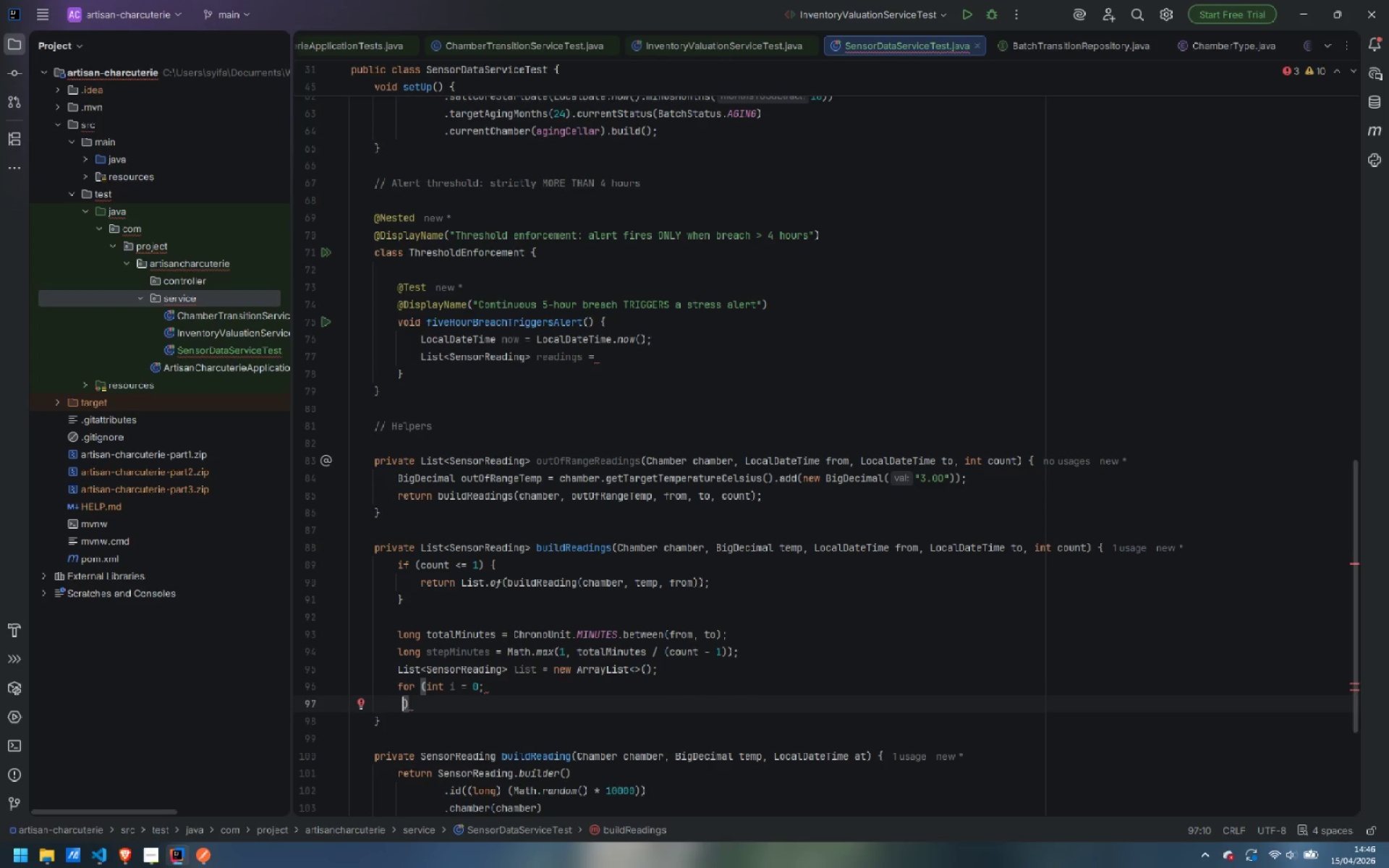 
key(Control+Z)
 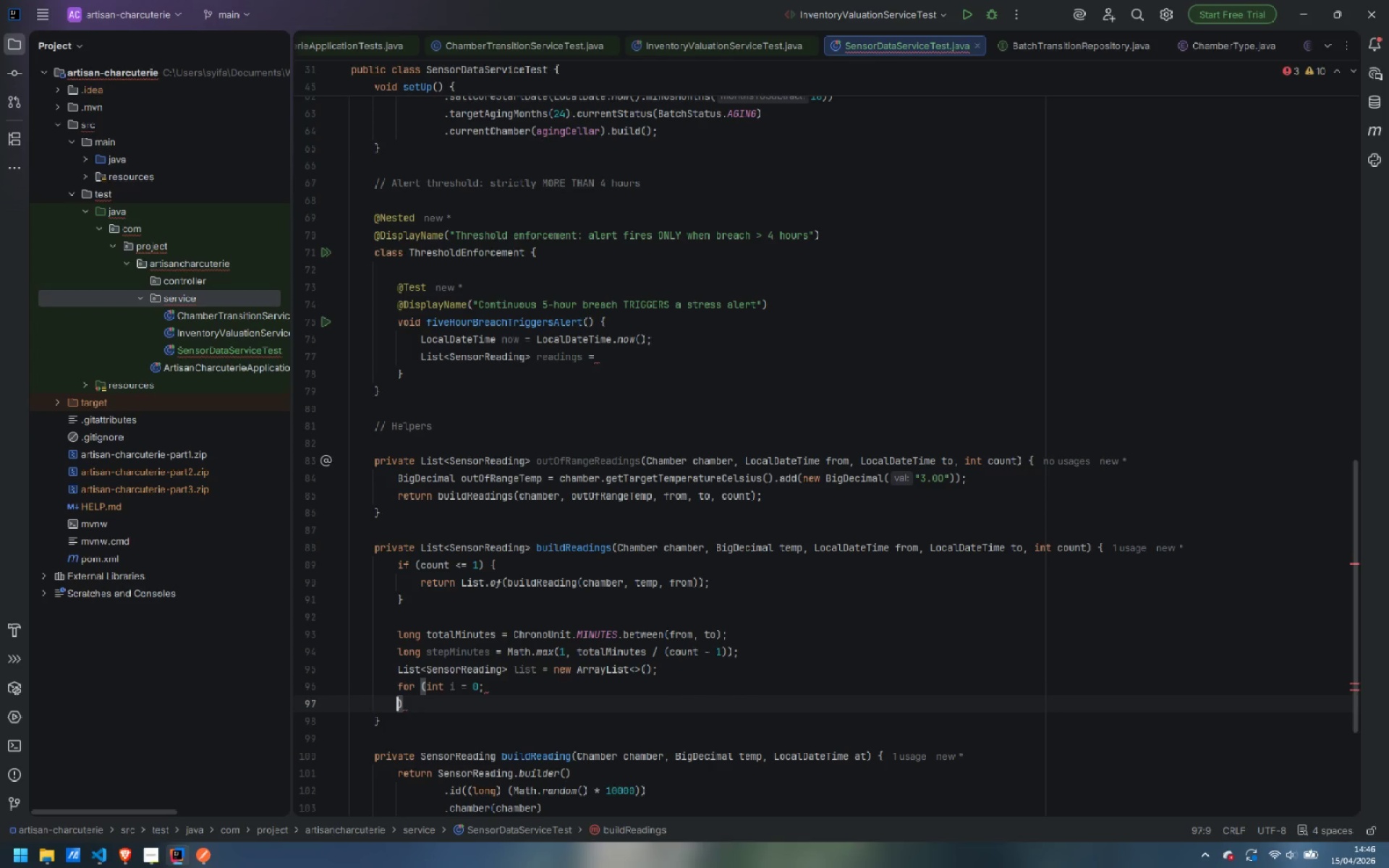 
key(Control+ControlLeft)
 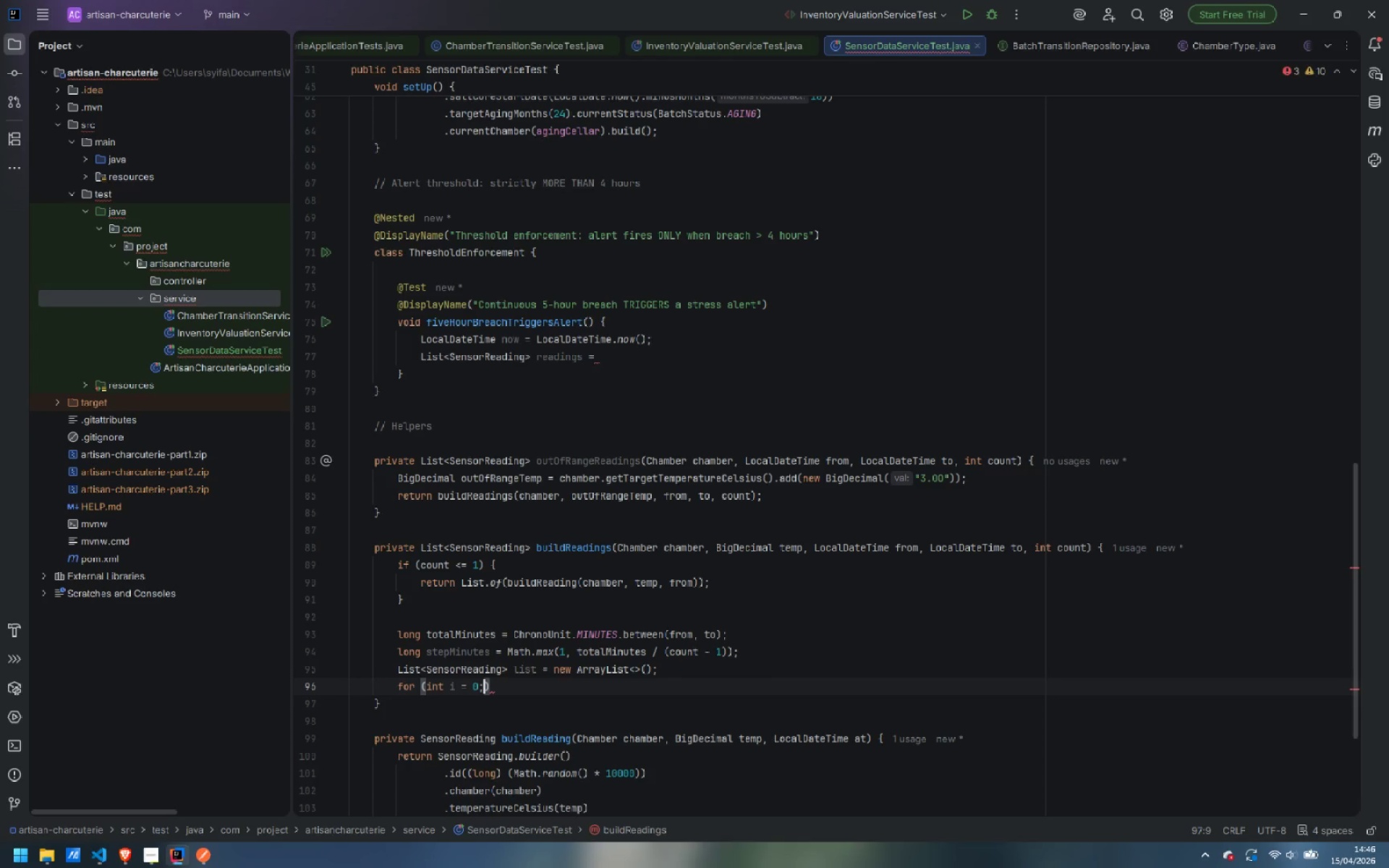 
key(Control+Z)
 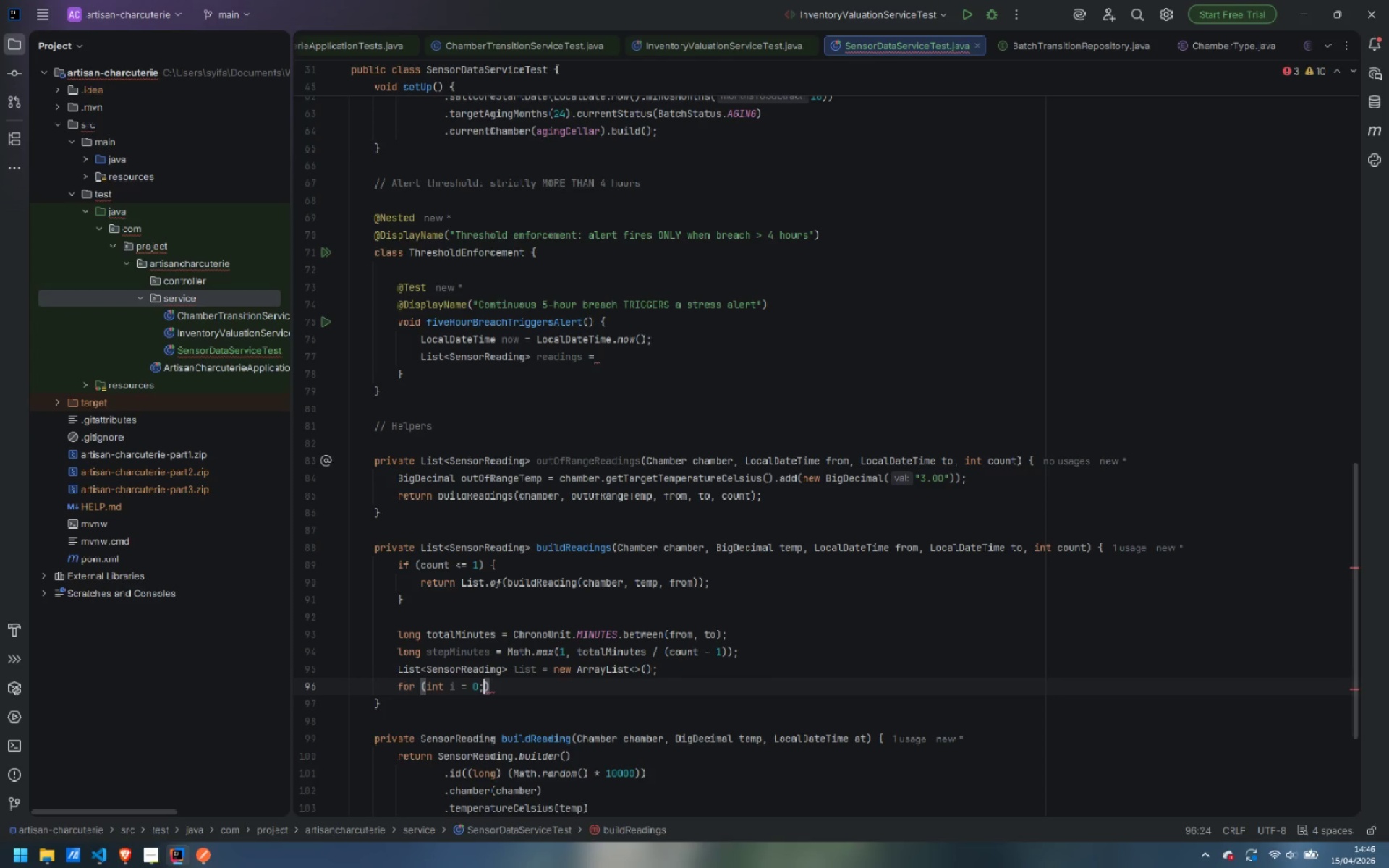 
type( i < count )
key(Backspace)
type(; i )
key(Backspace)
type(++)
 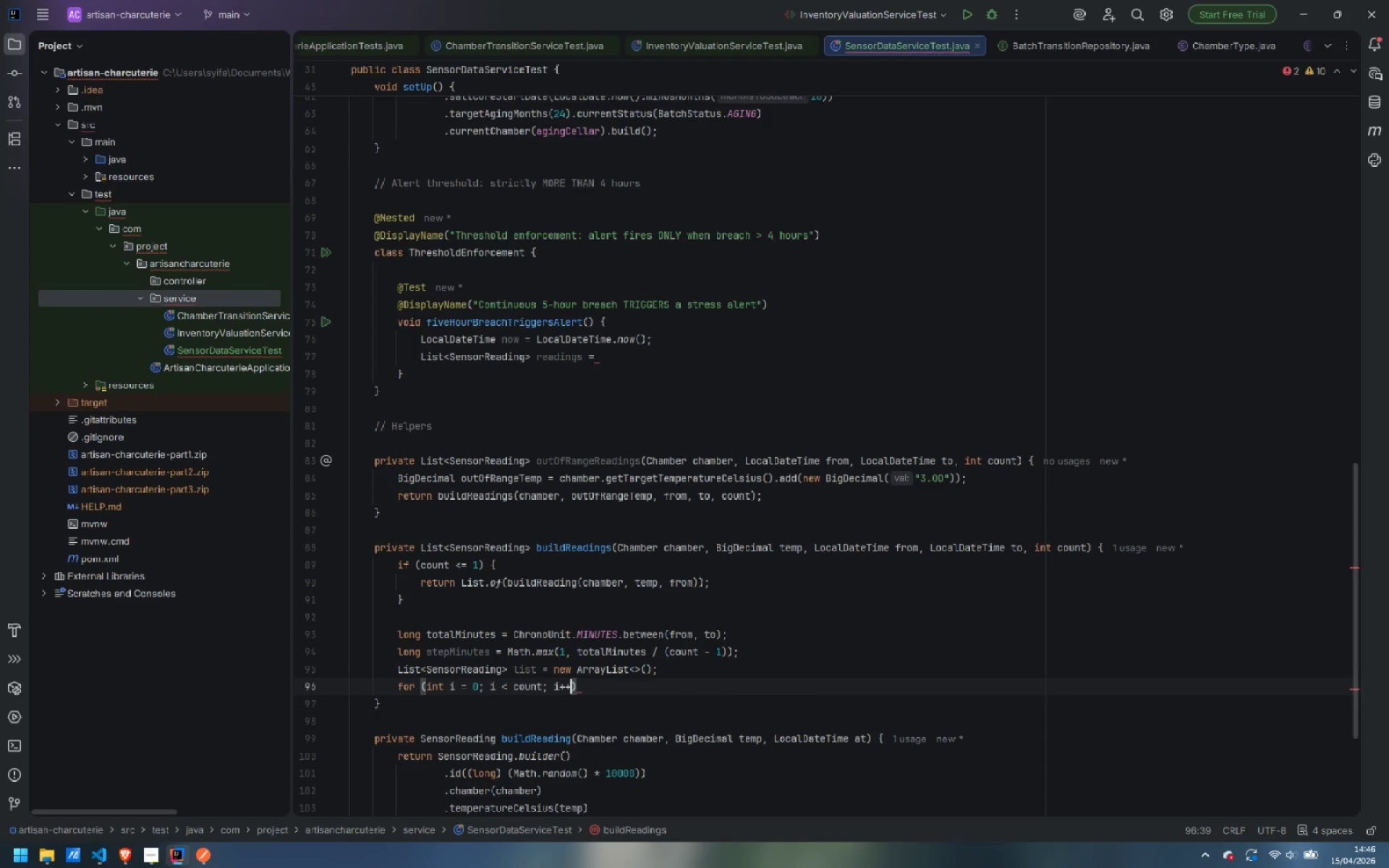 
key(ArrowRight)
 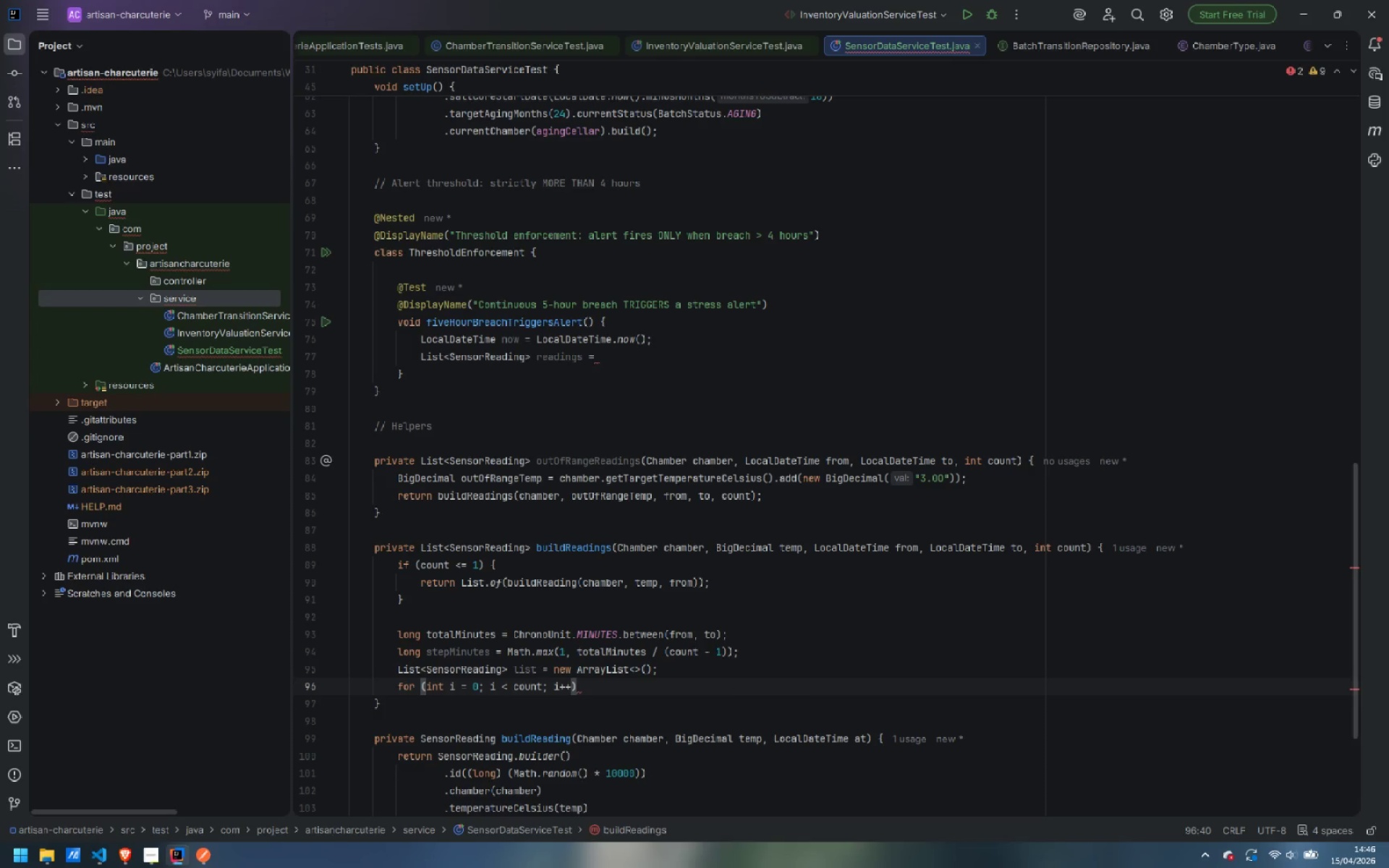 
wait(7.16)
 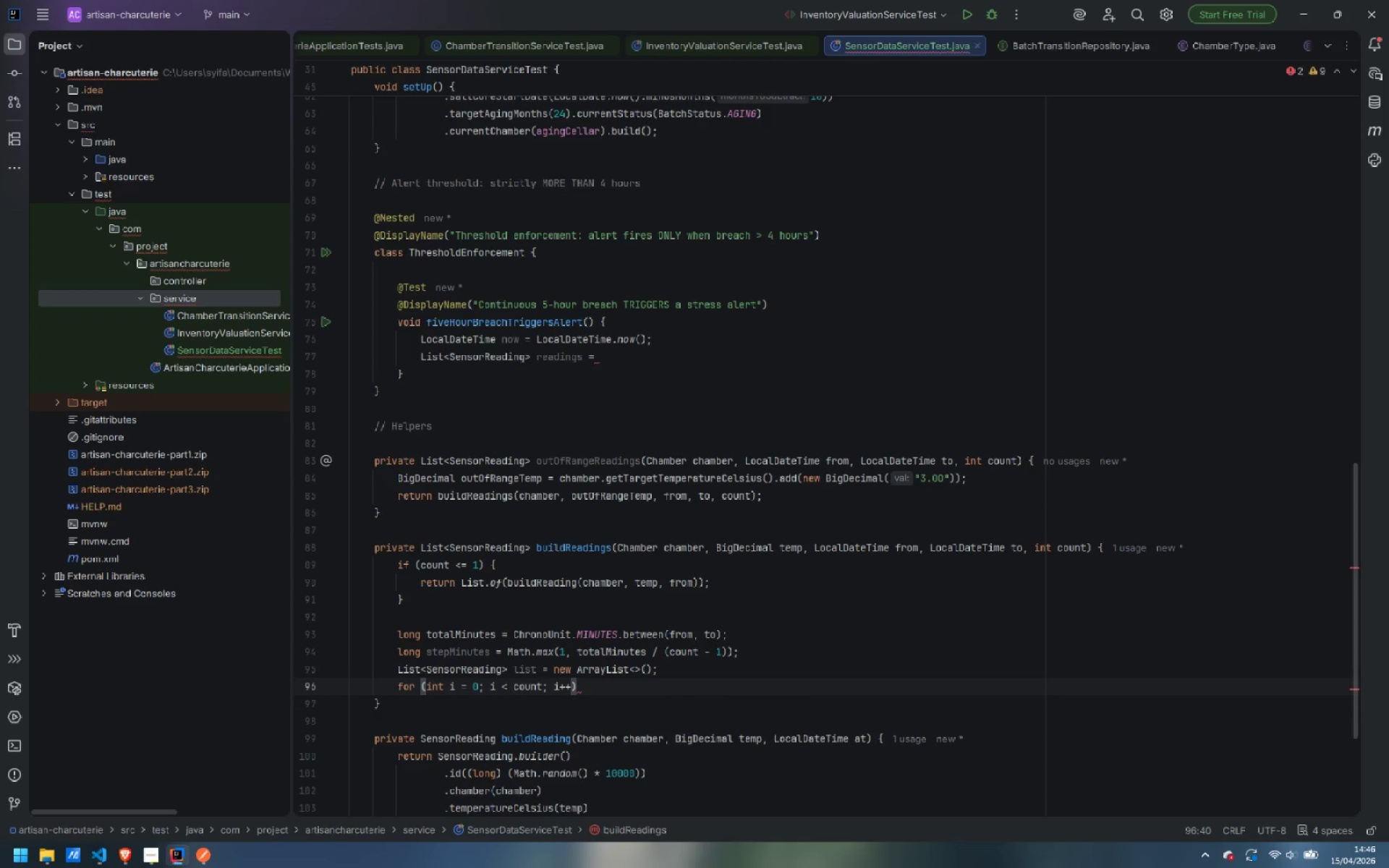 
key(Space)
 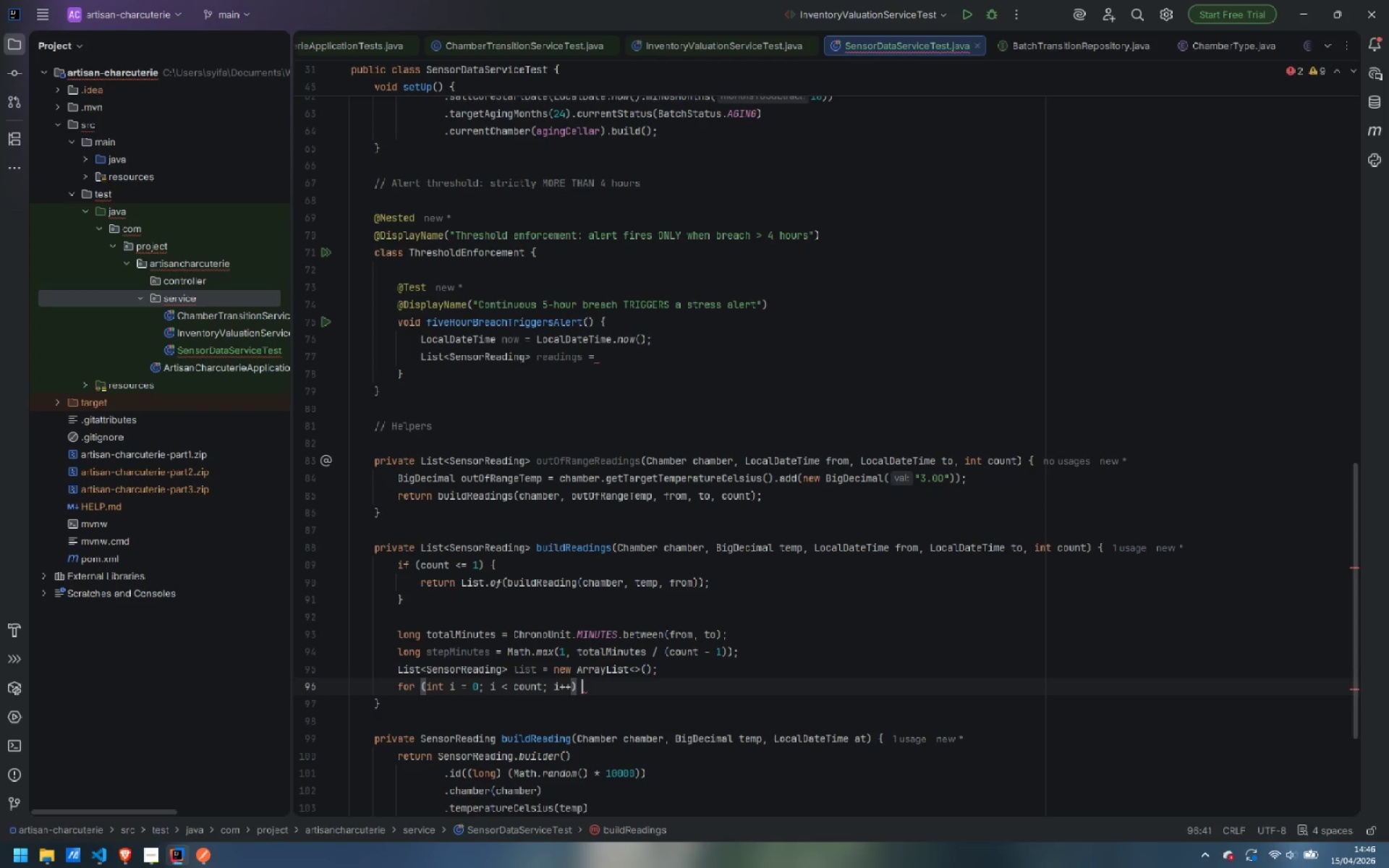 
key(Shift+ShiftLeft)
 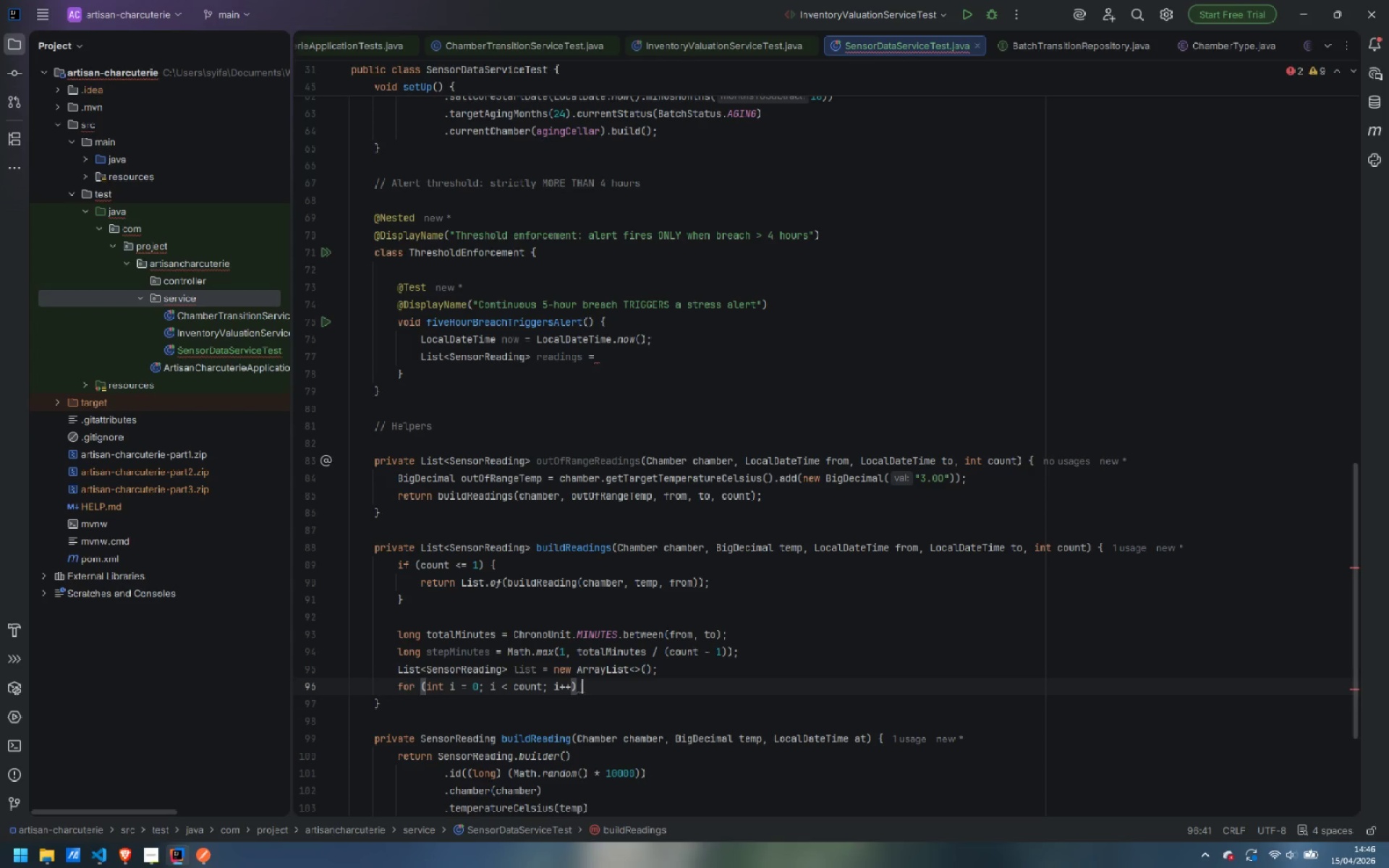 
key(Shift+BracketLeft)
 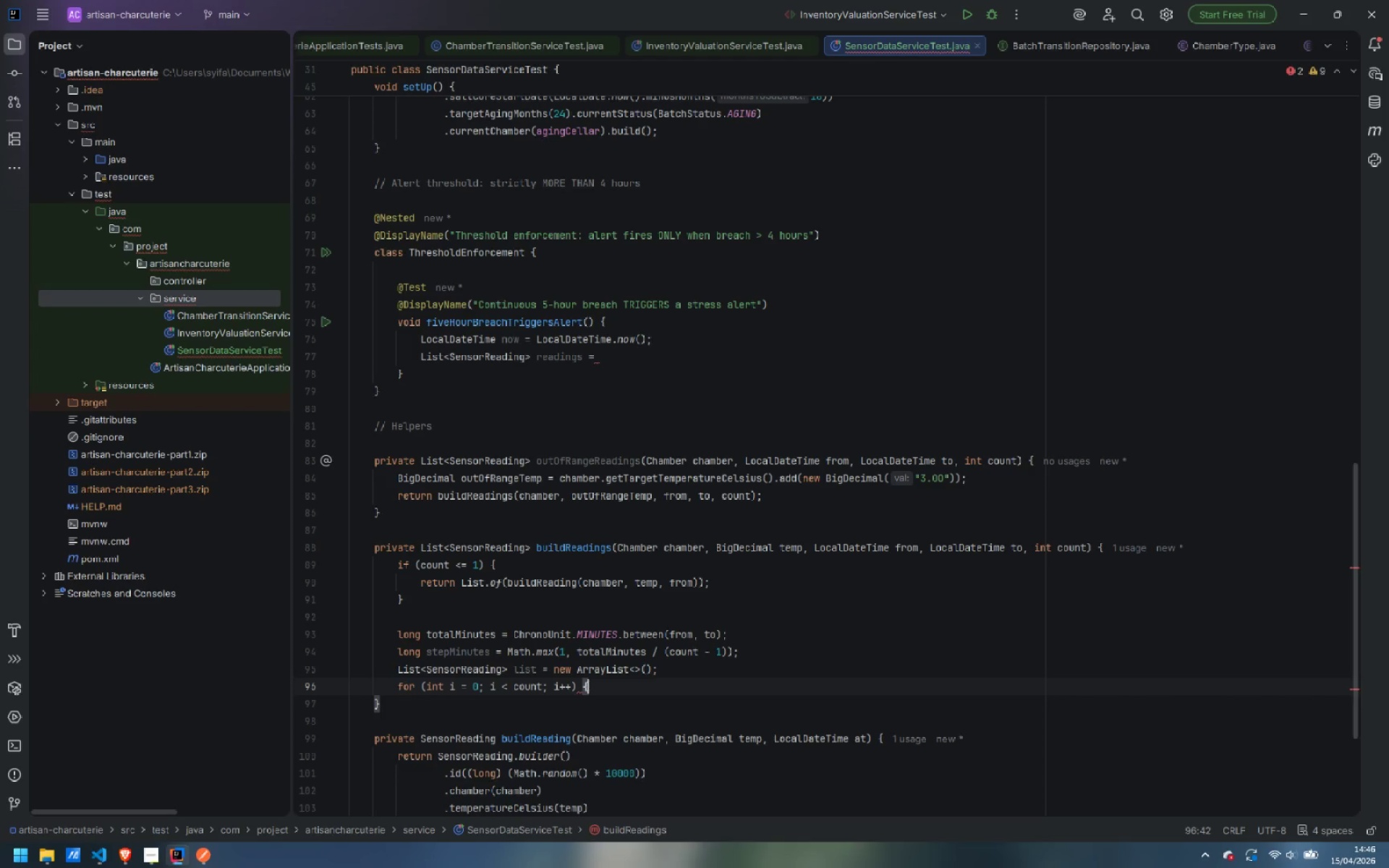 
key(Enter)
 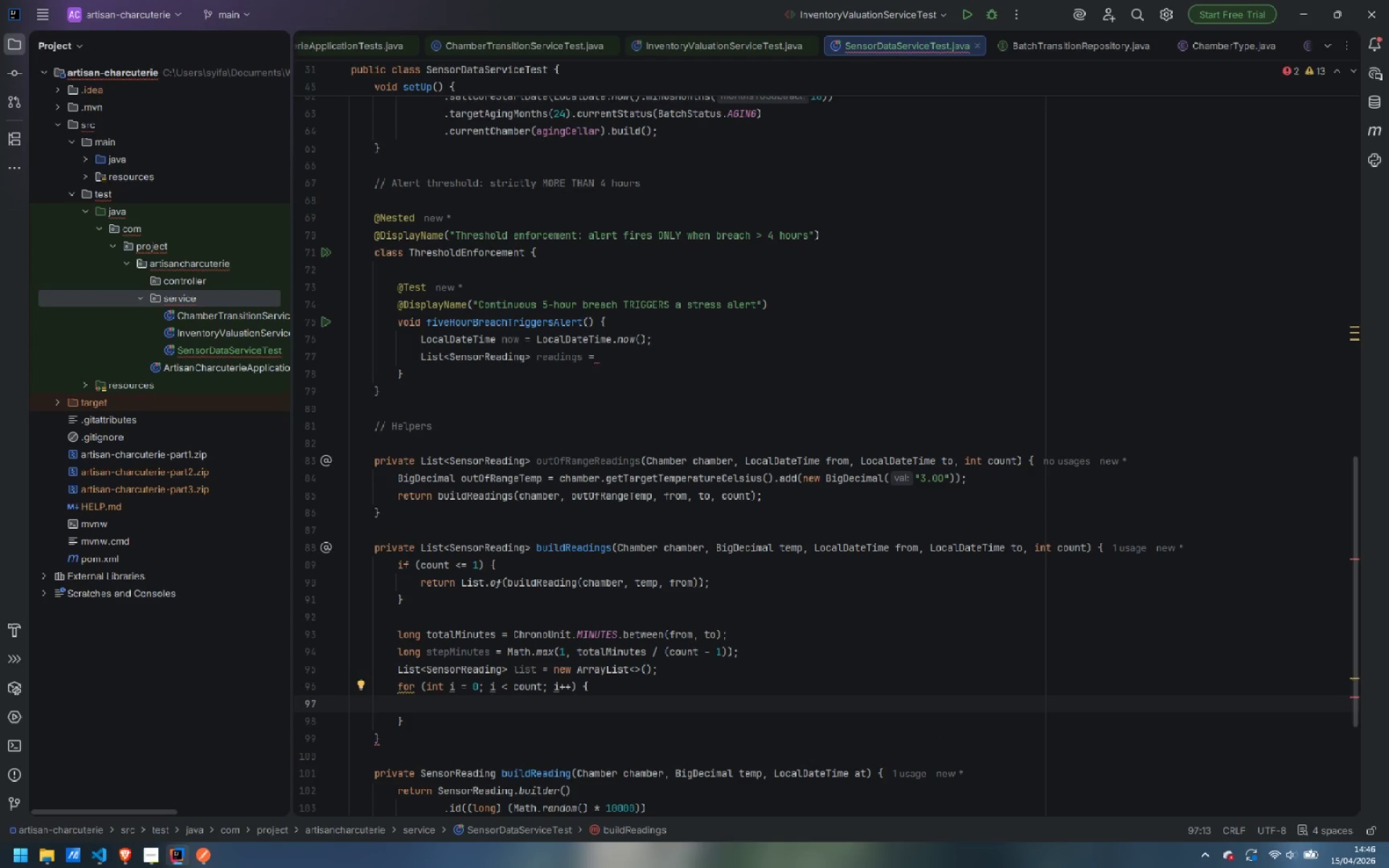 
type(list.add)
 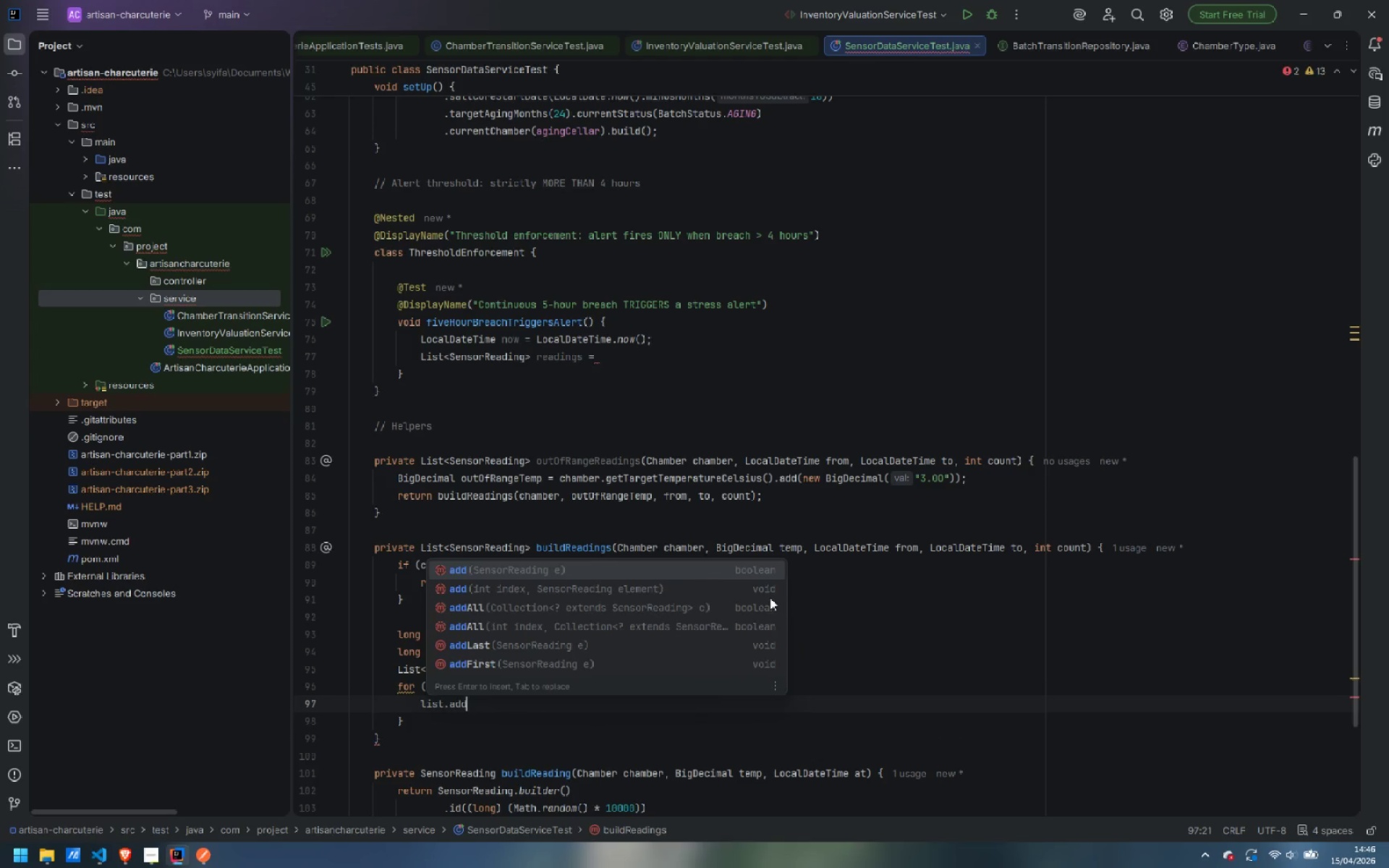 
key(Enter)
 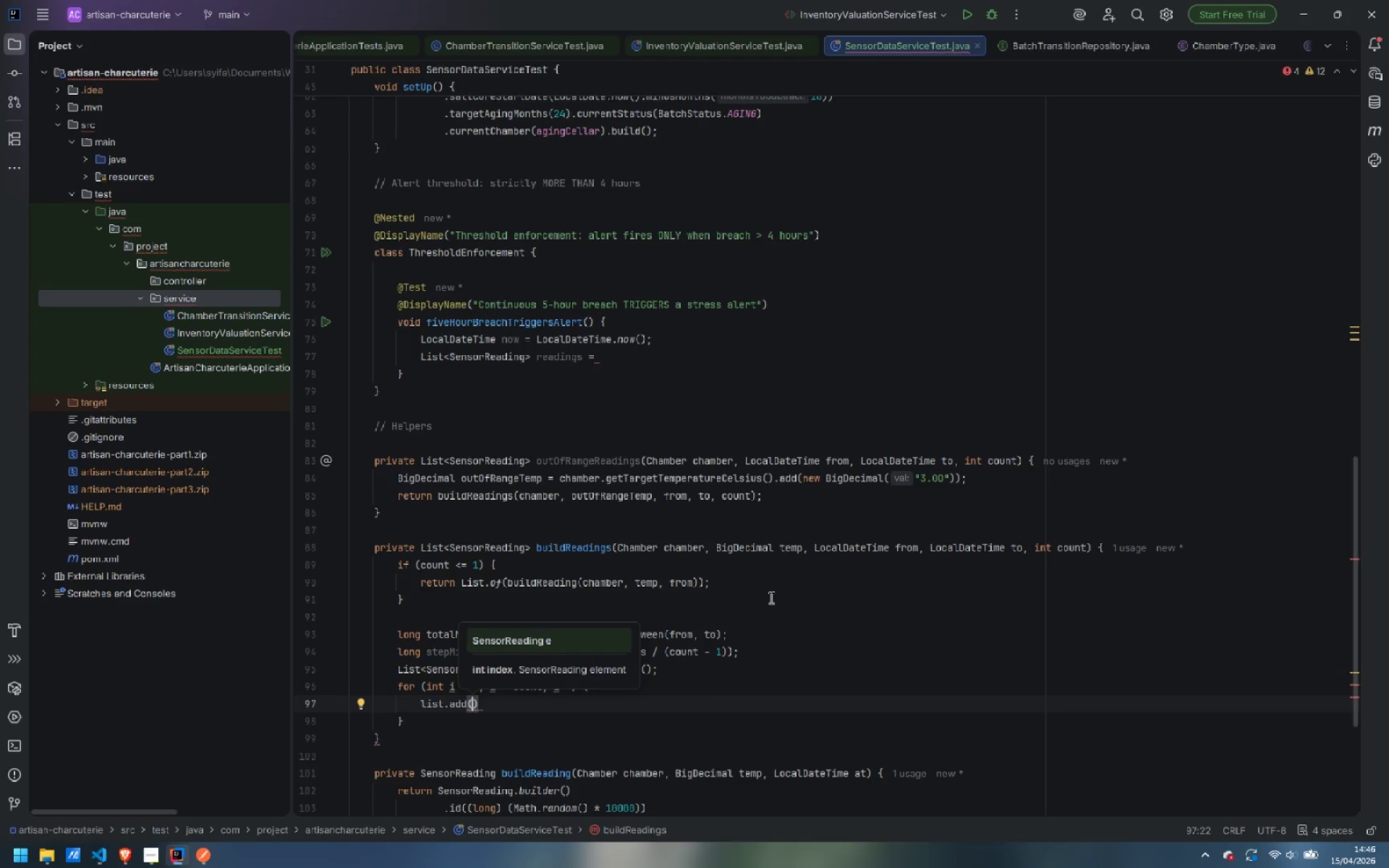 
type(build)
 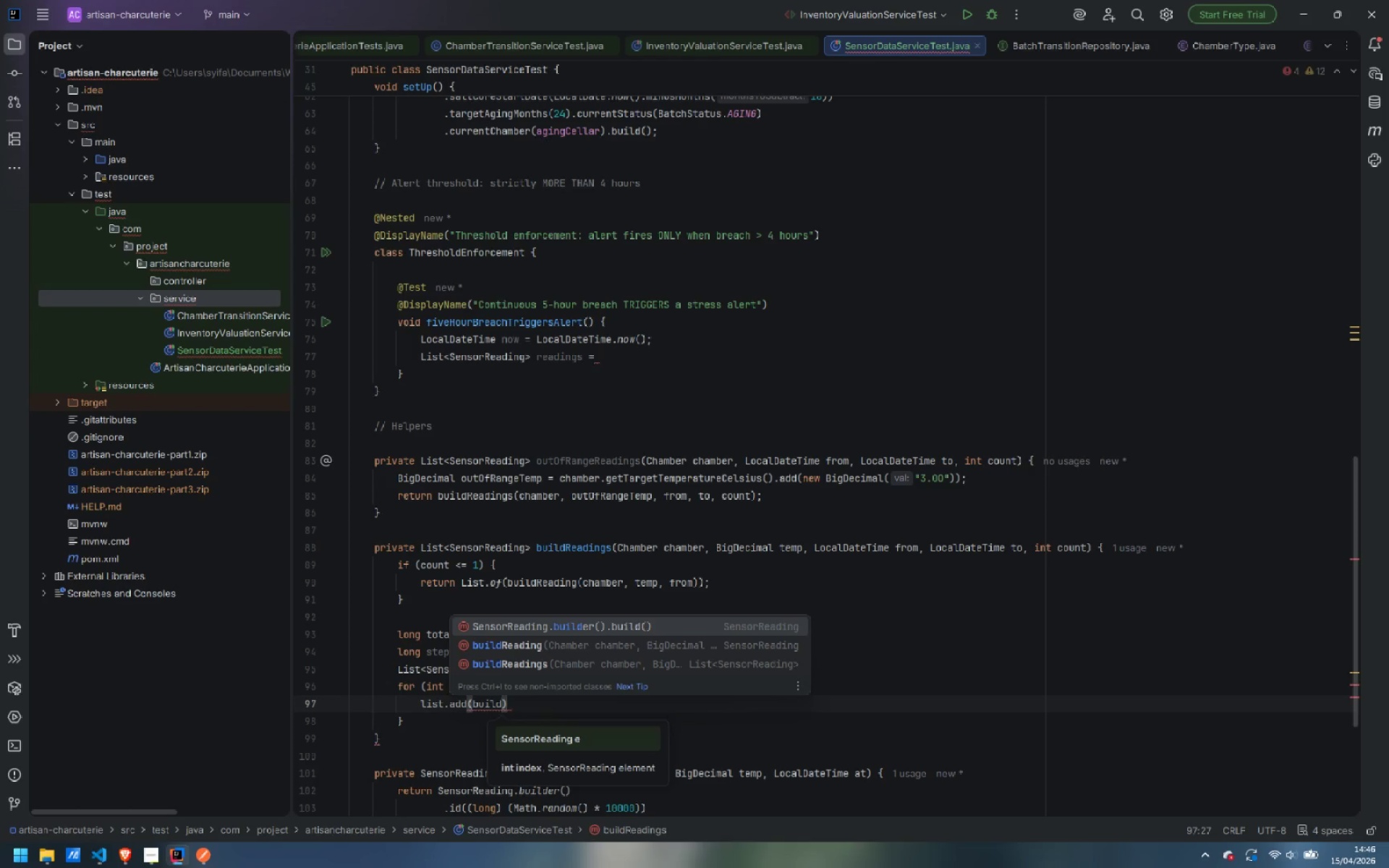 
key(ArrowDown)
 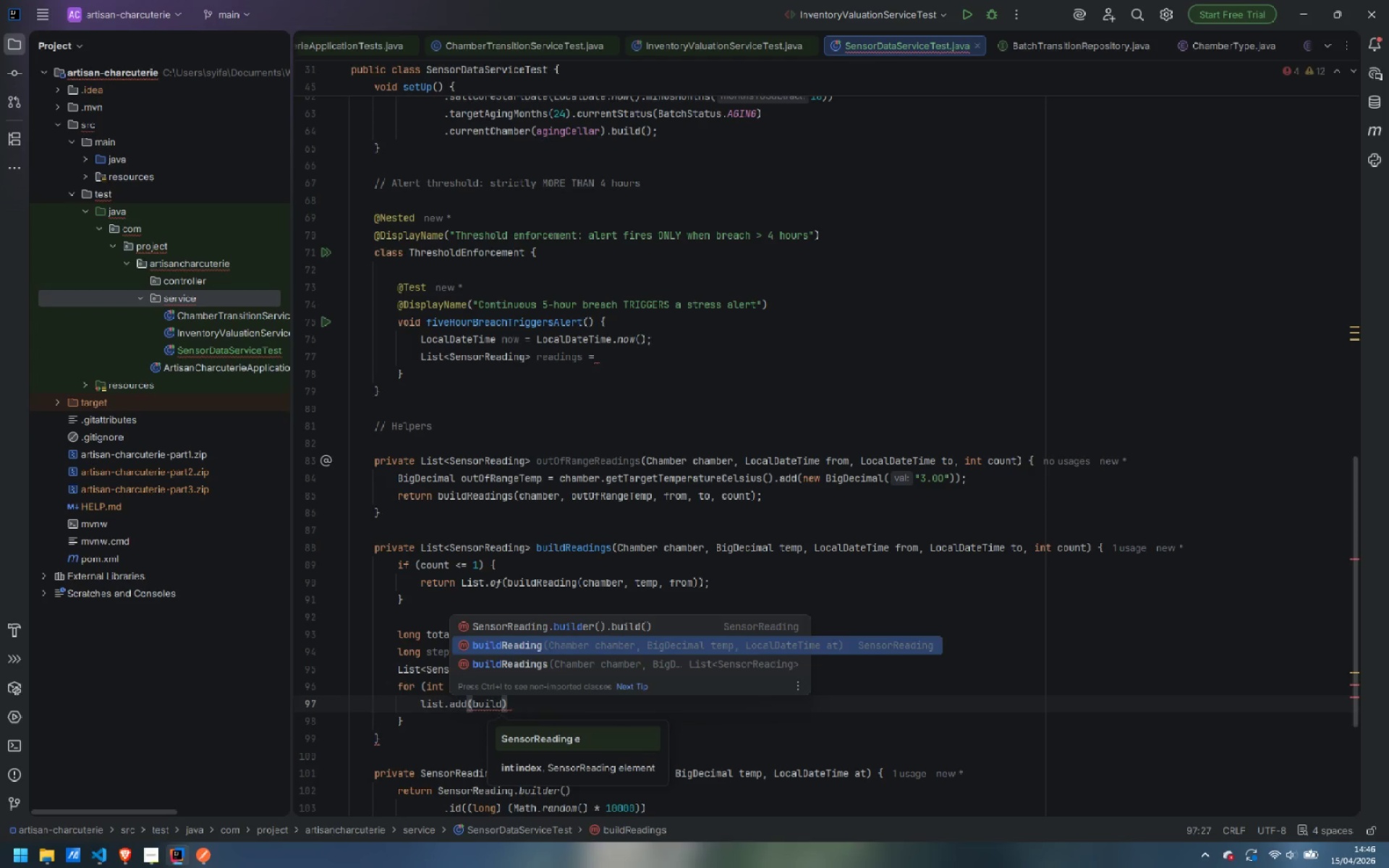 
key(Enter)
 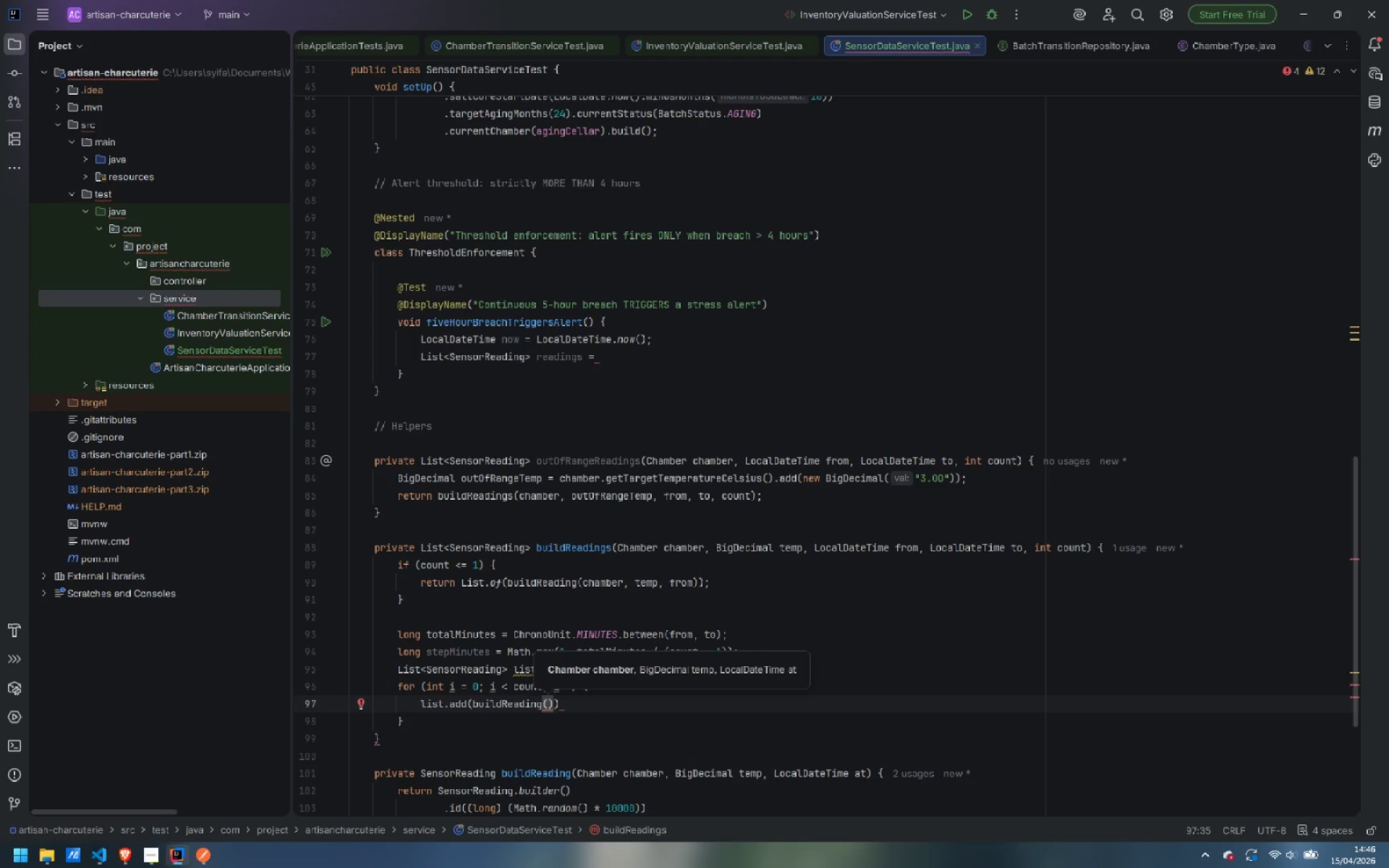 
type(chmb)
key(Backspace)
key(Backspace)
type(amber, temp, from)
 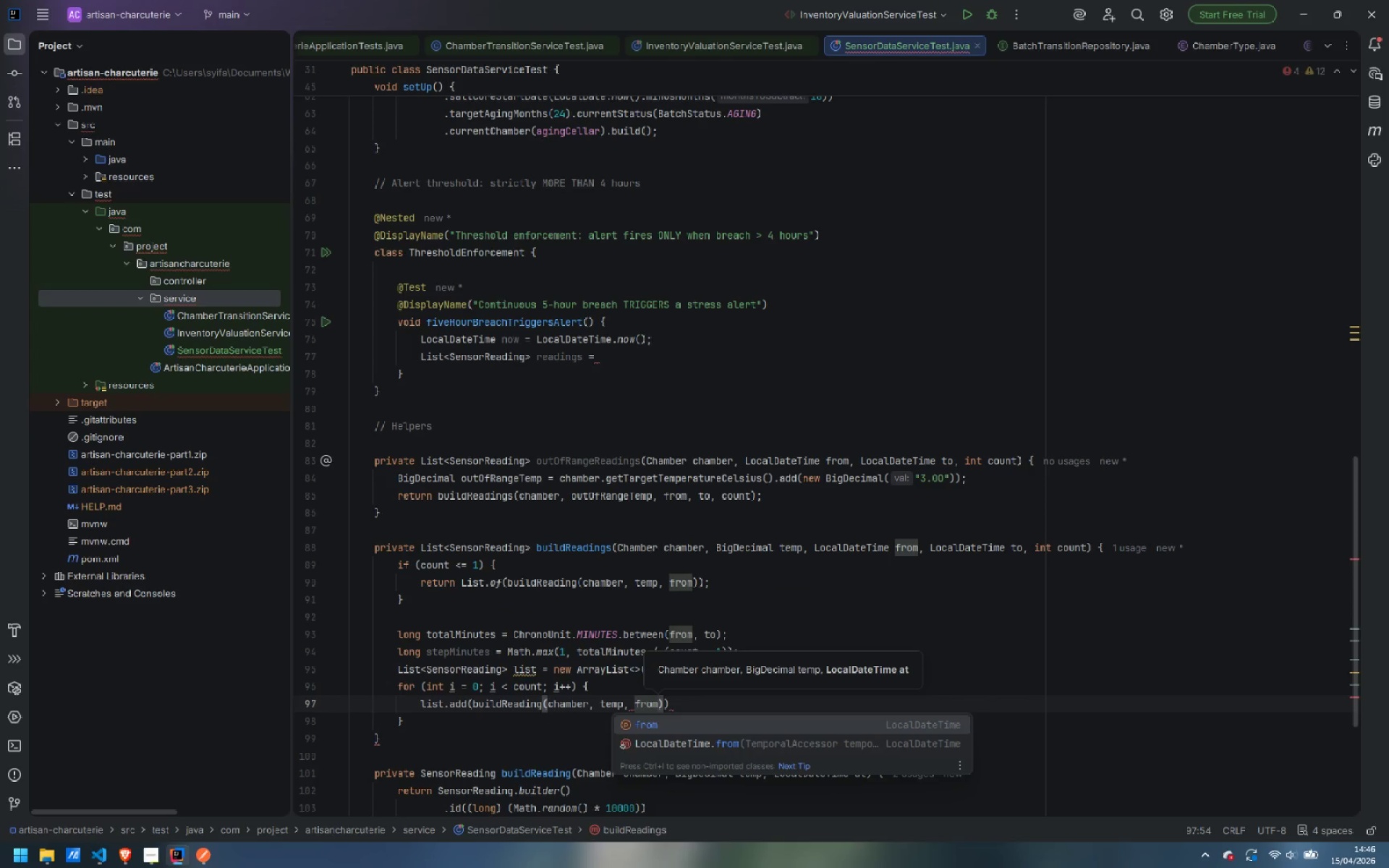 
key(Enter)
 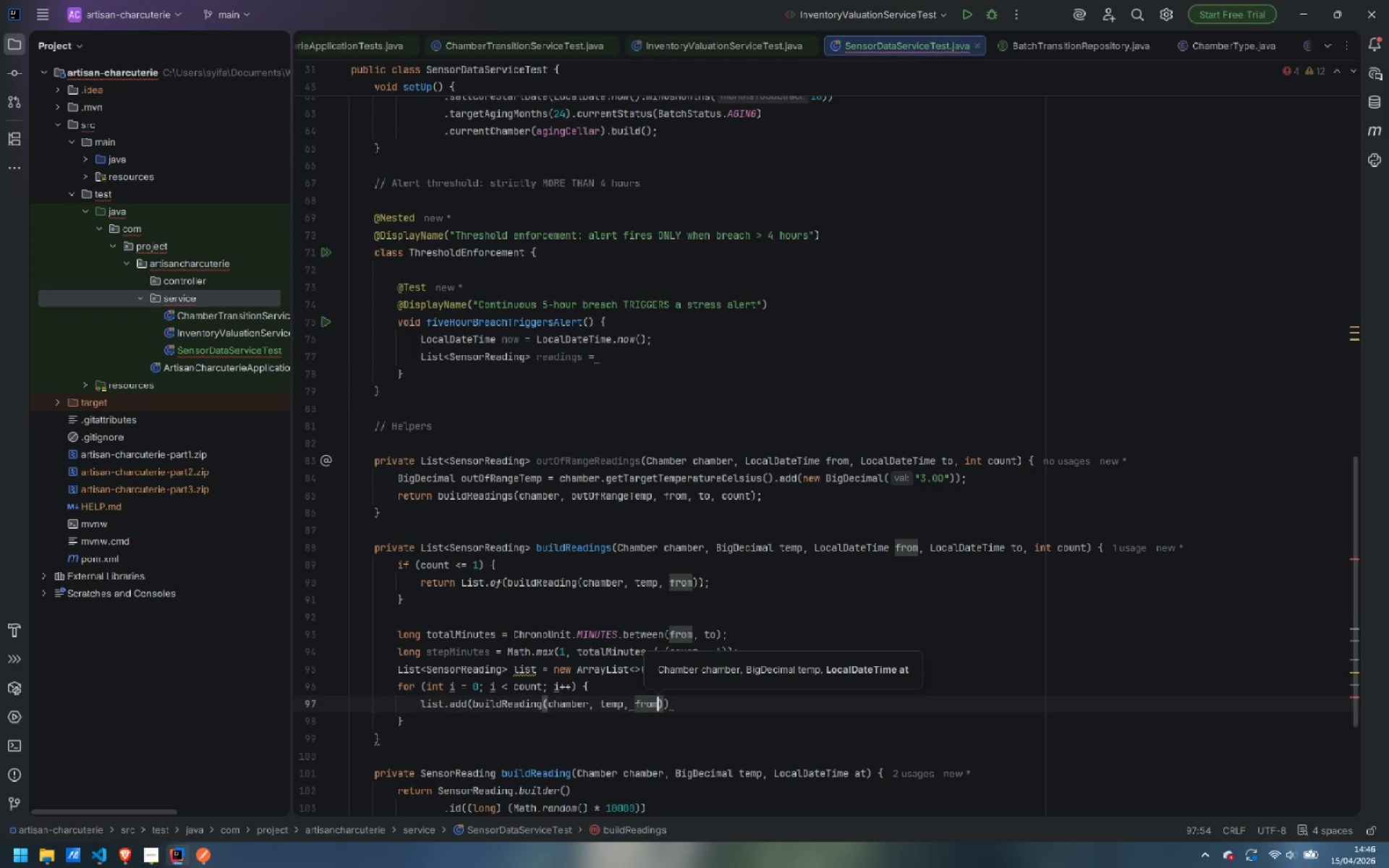 
type(.pl)
 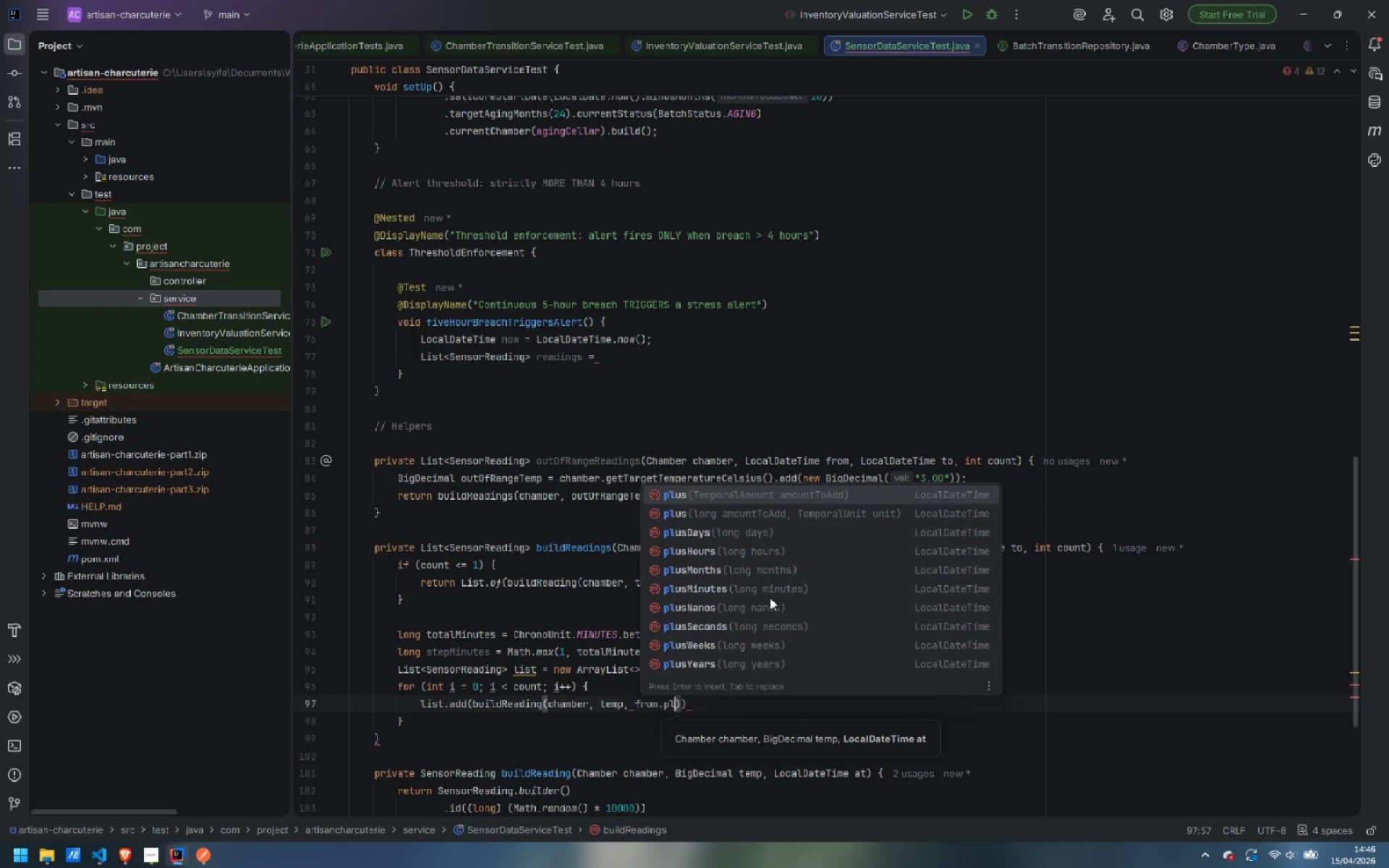 
key(ArrowDown)
 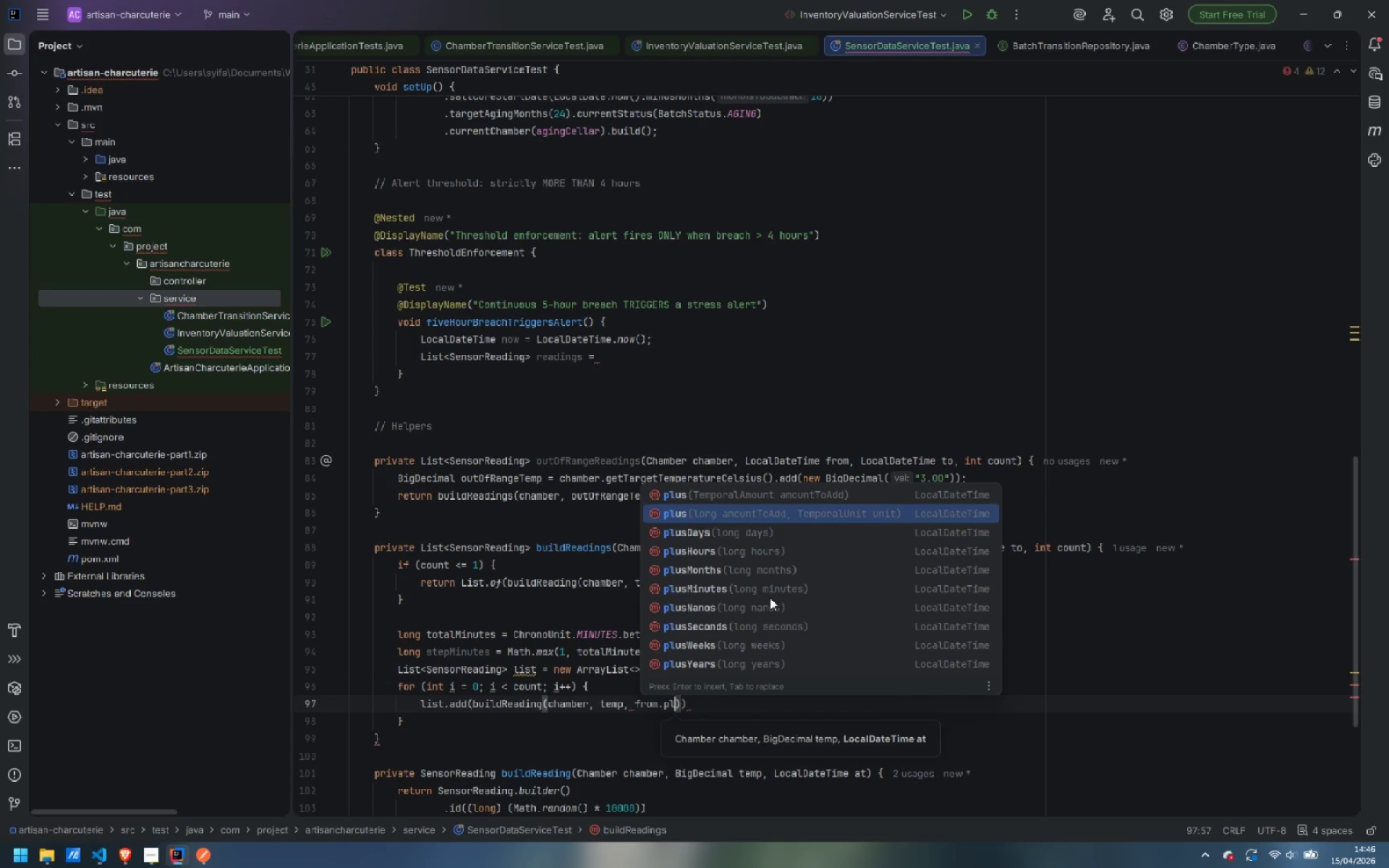 
key(ArrowDown)
 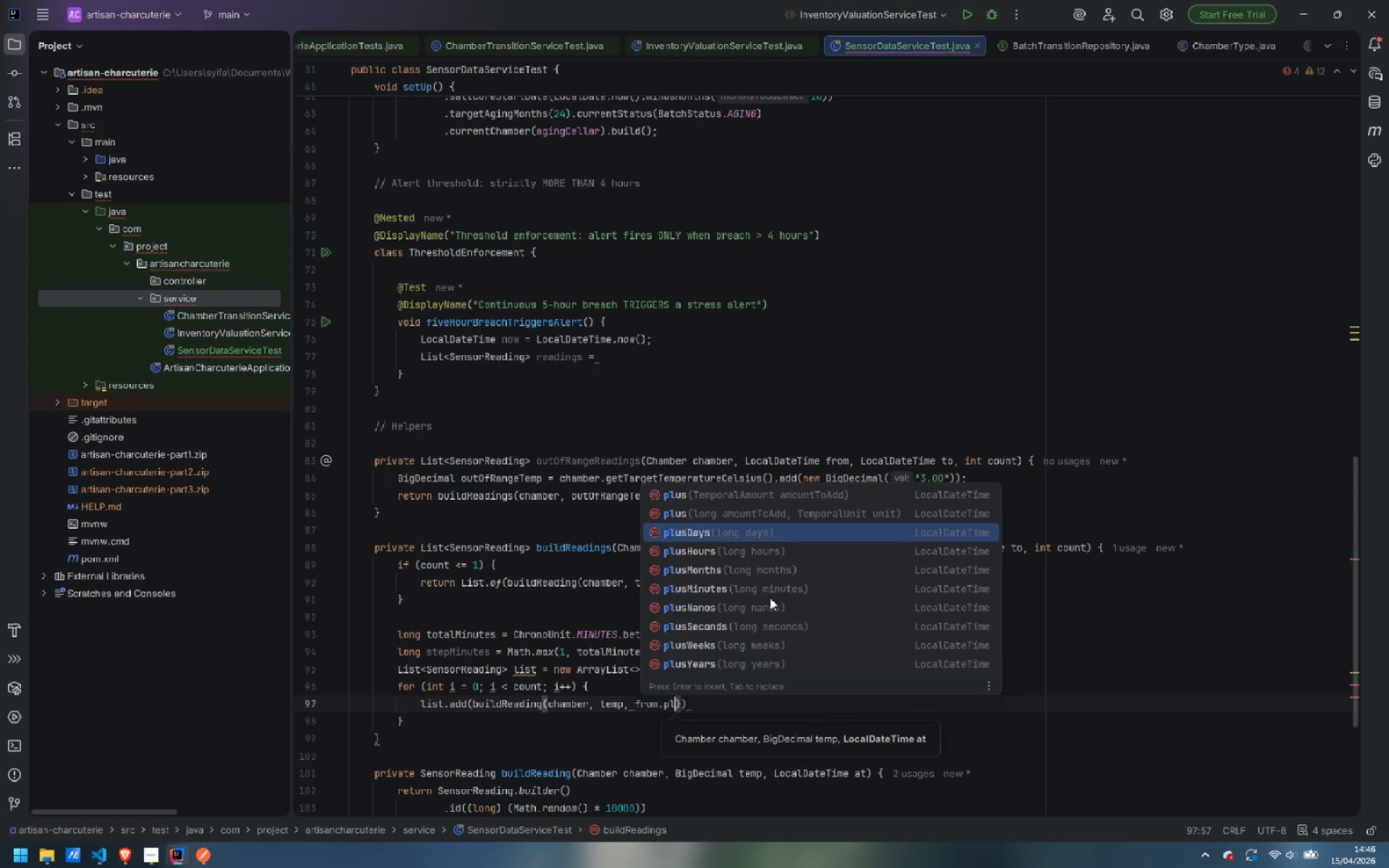 
key(ArrowDown)
 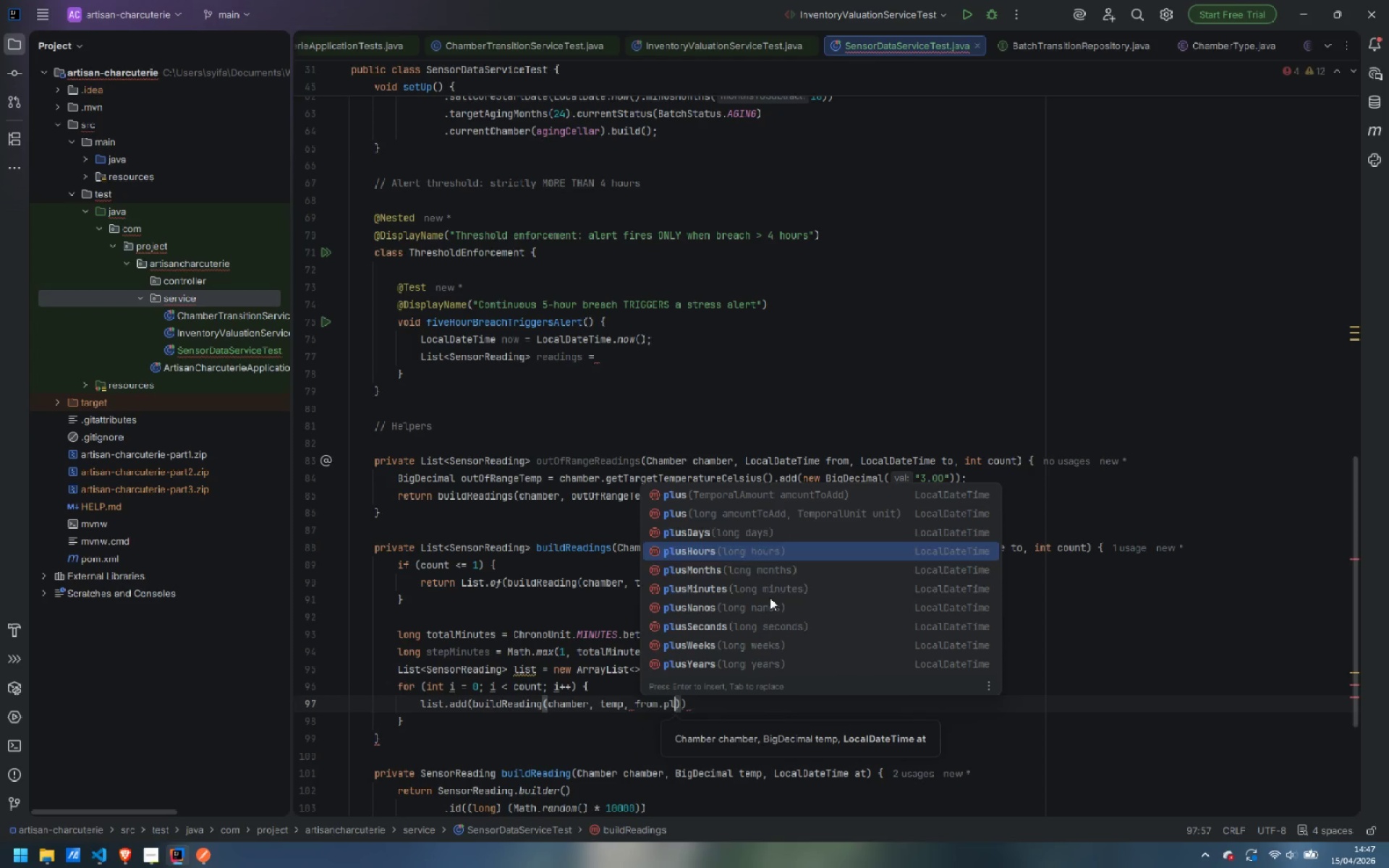 
key(ArrowDown)
 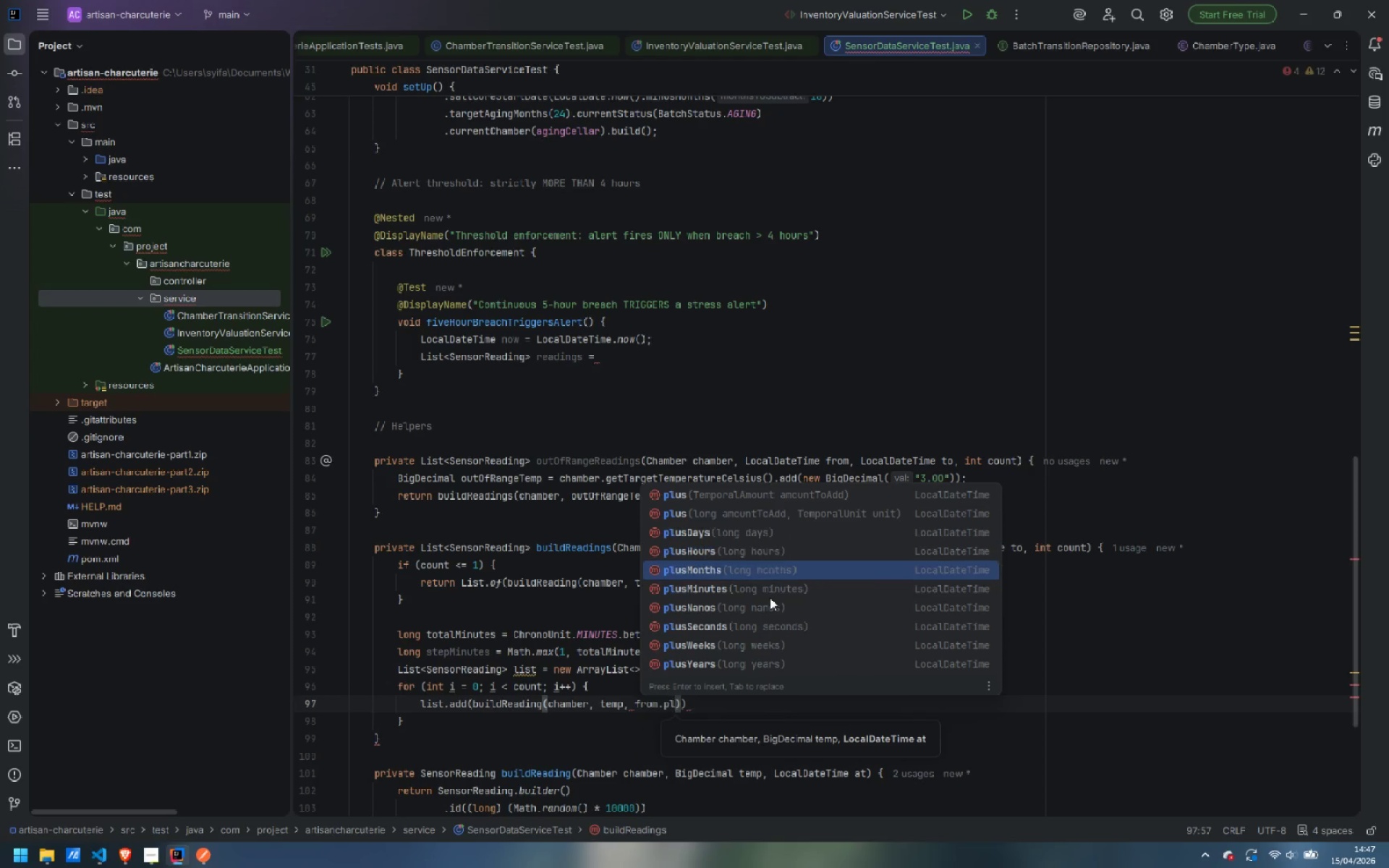 
key(ArrowDown)
 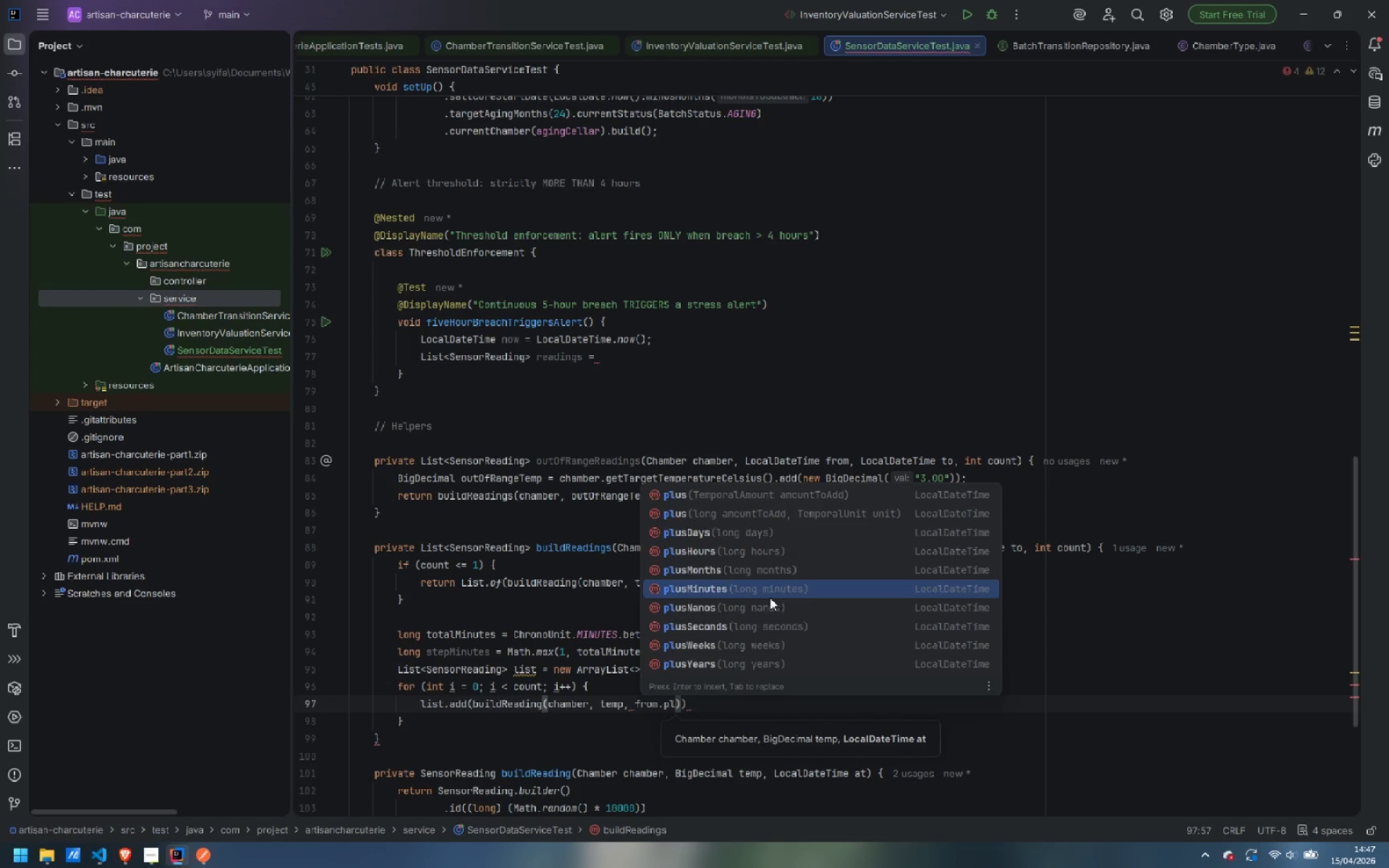 
key(Enter)
 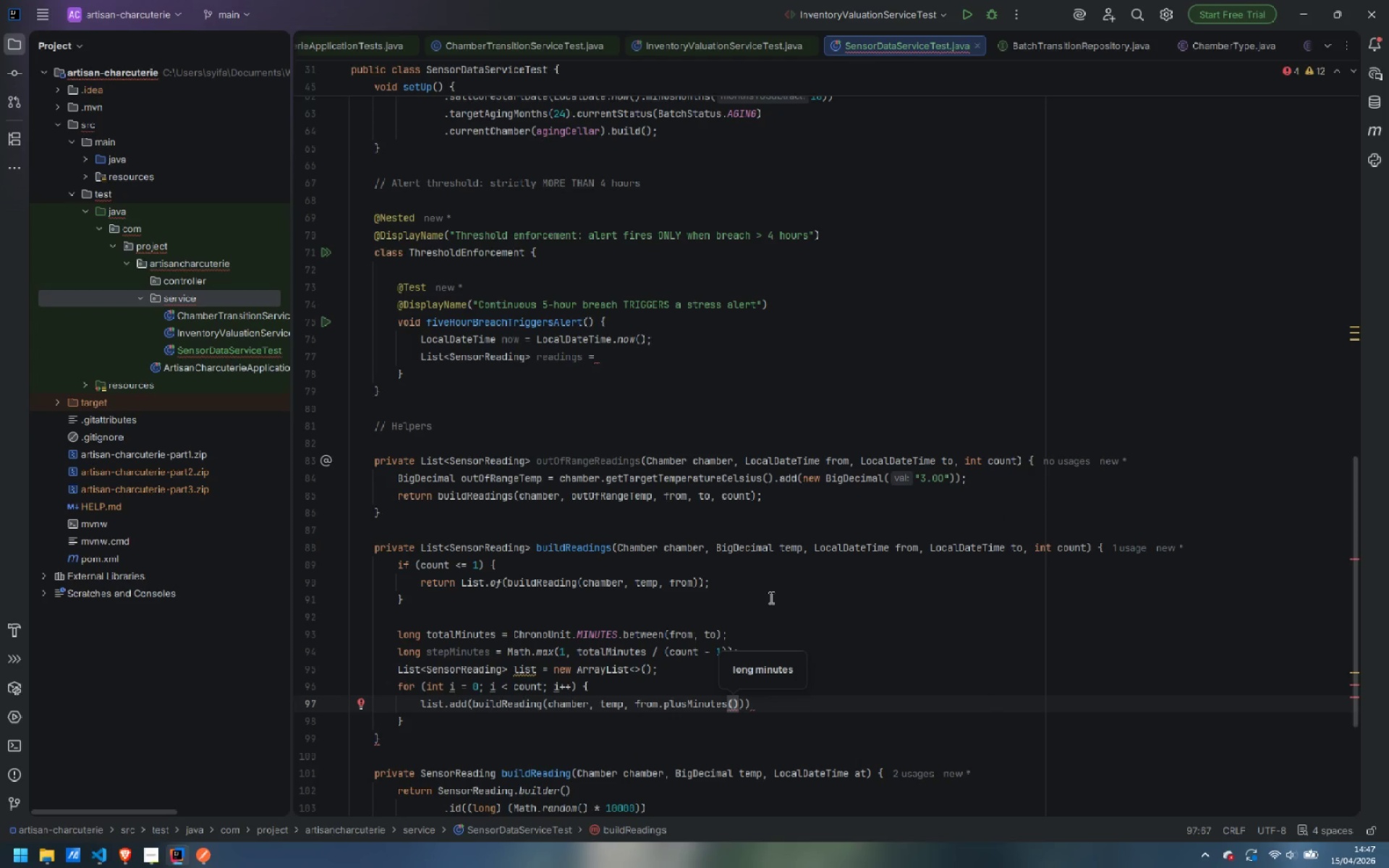 
type(i * ste)
 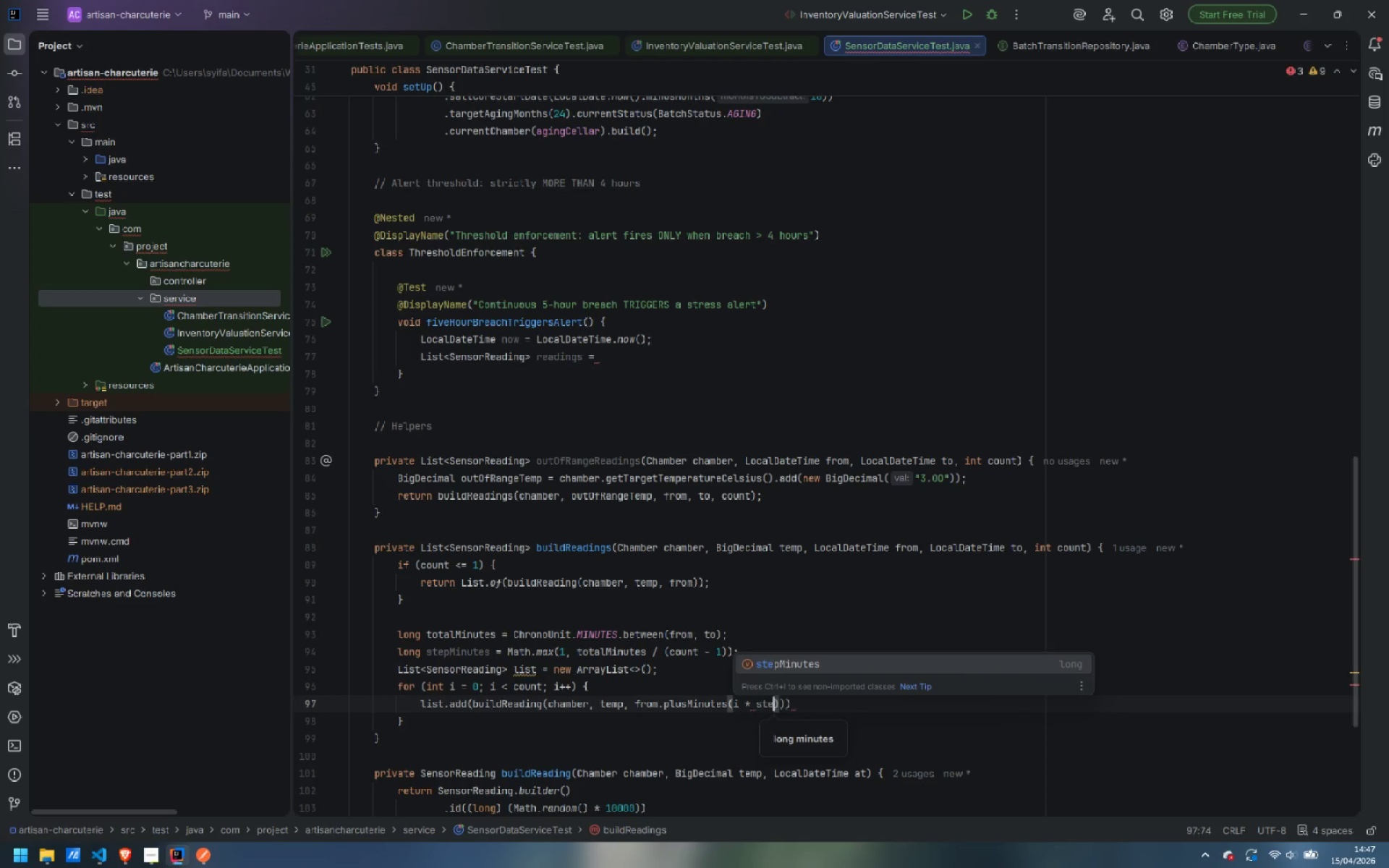 
key(Enter)
 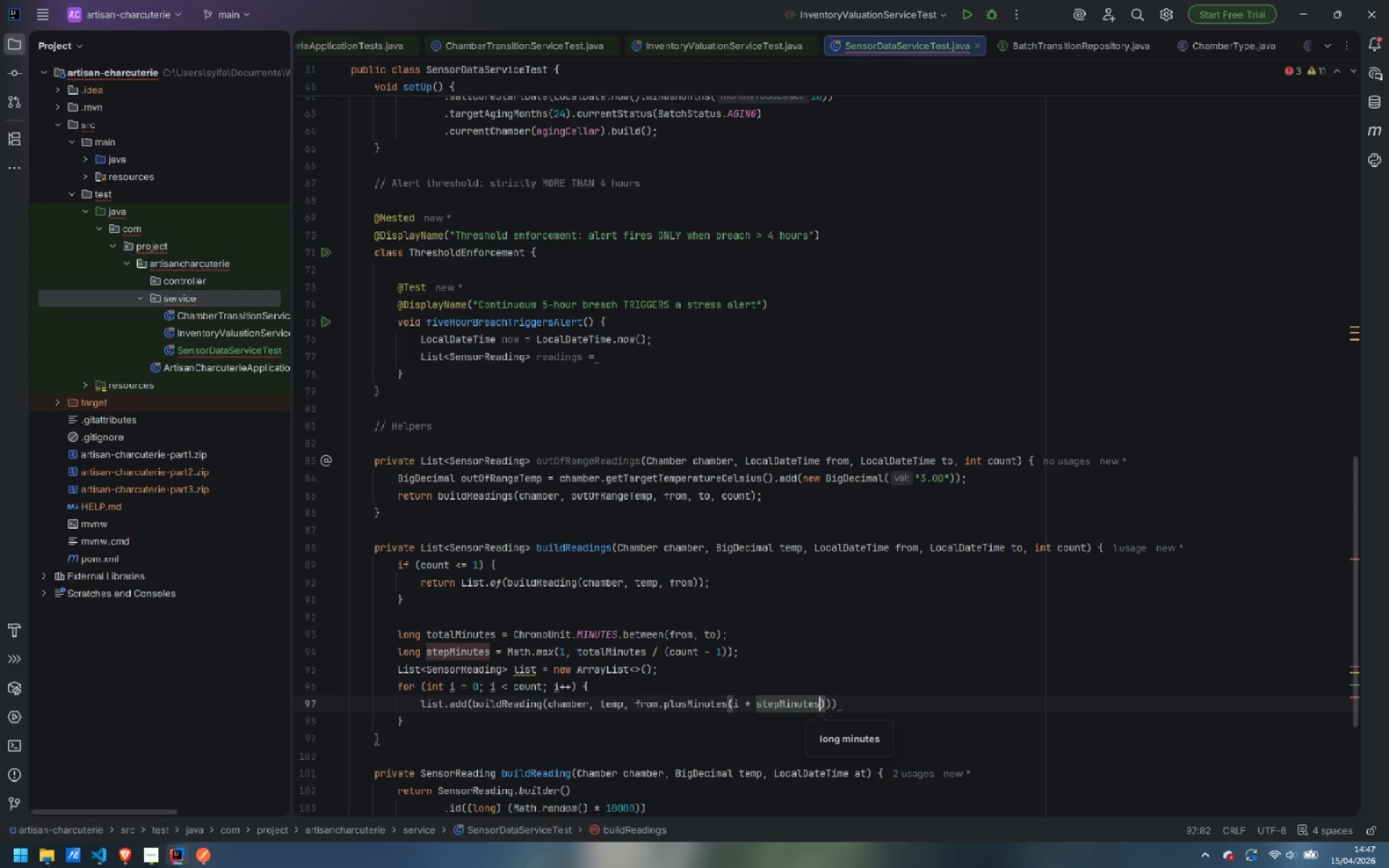 
key(ArrowRight)
 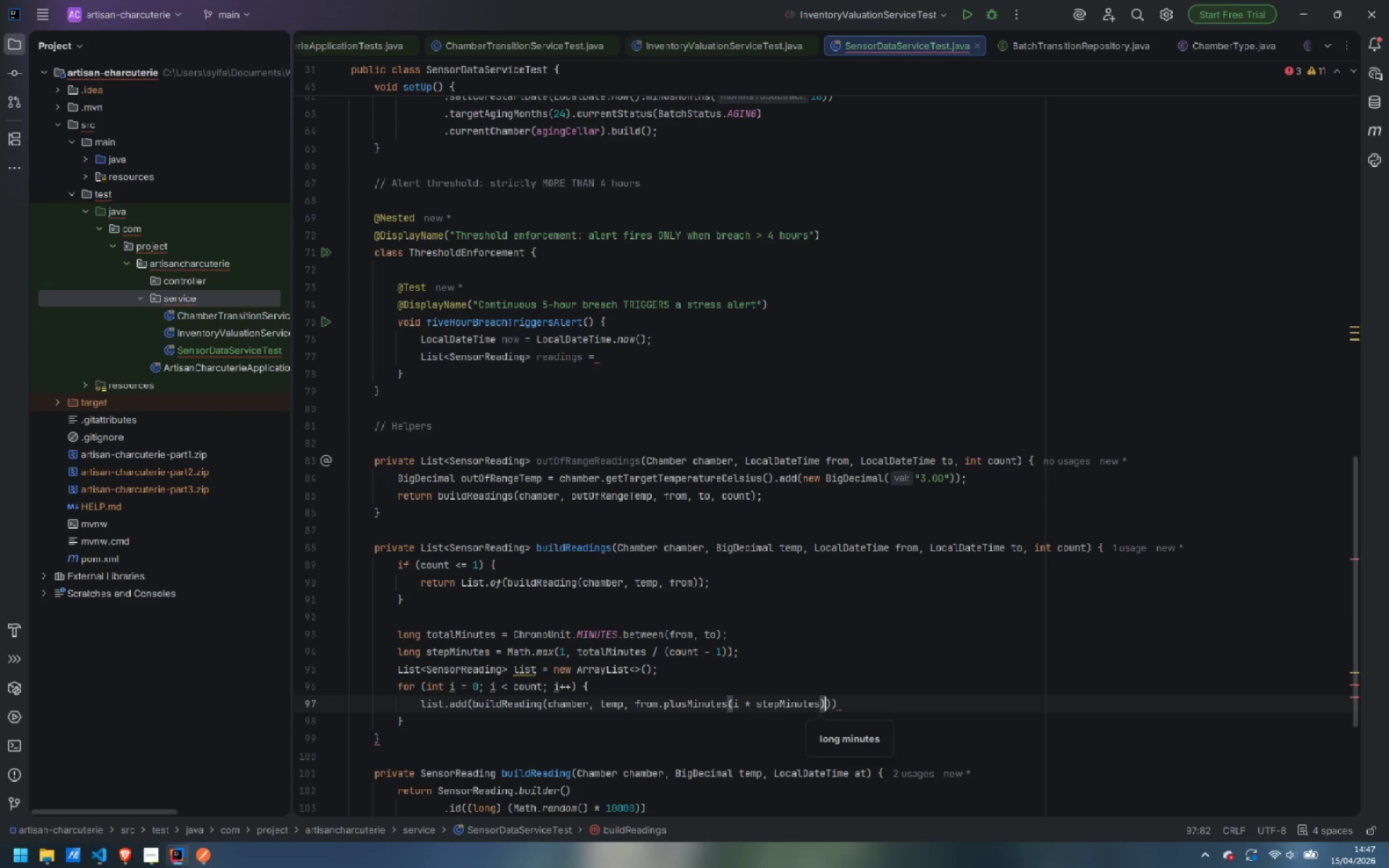 
key(ArrowRight)
 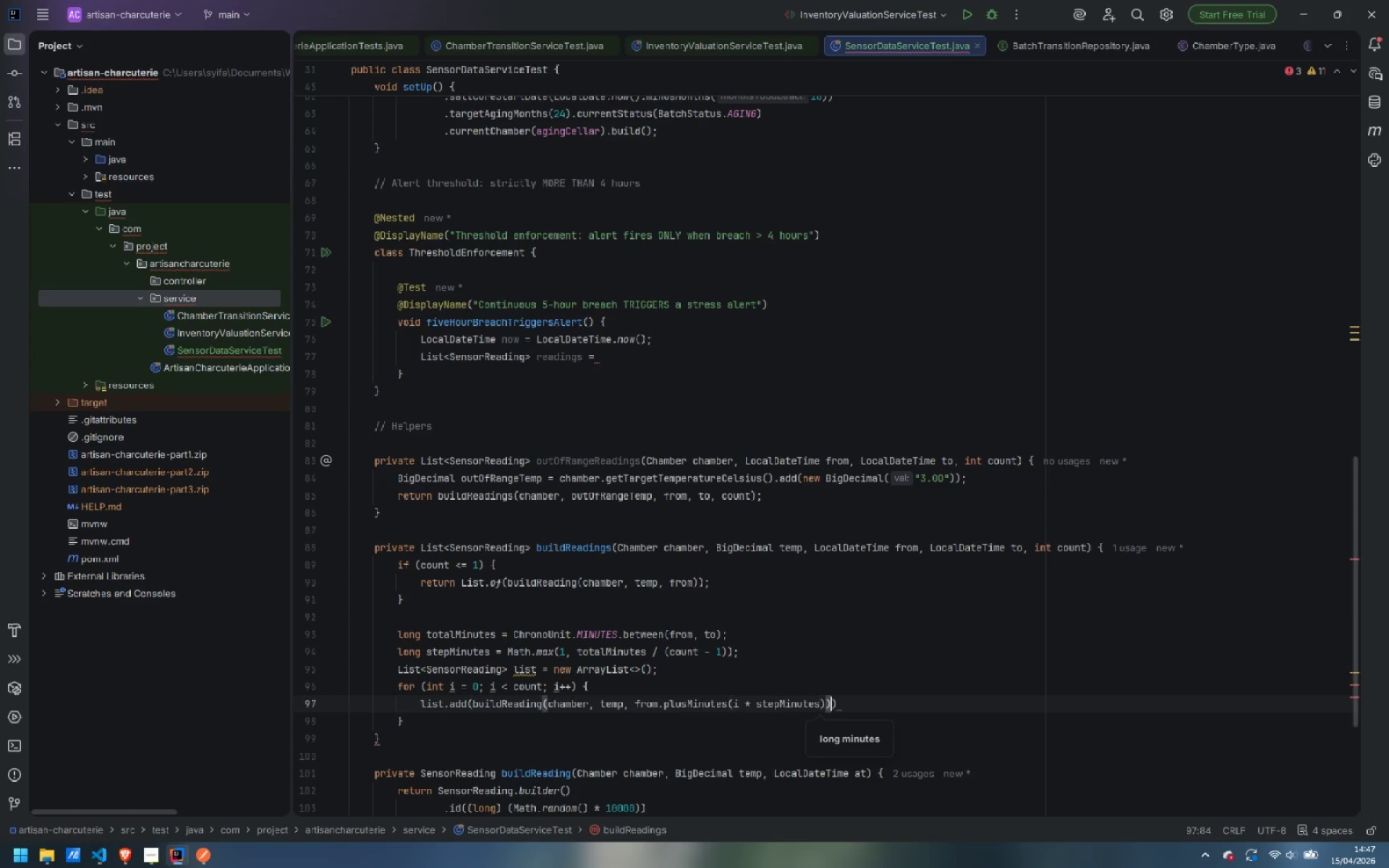 
key(ArrowRight)
 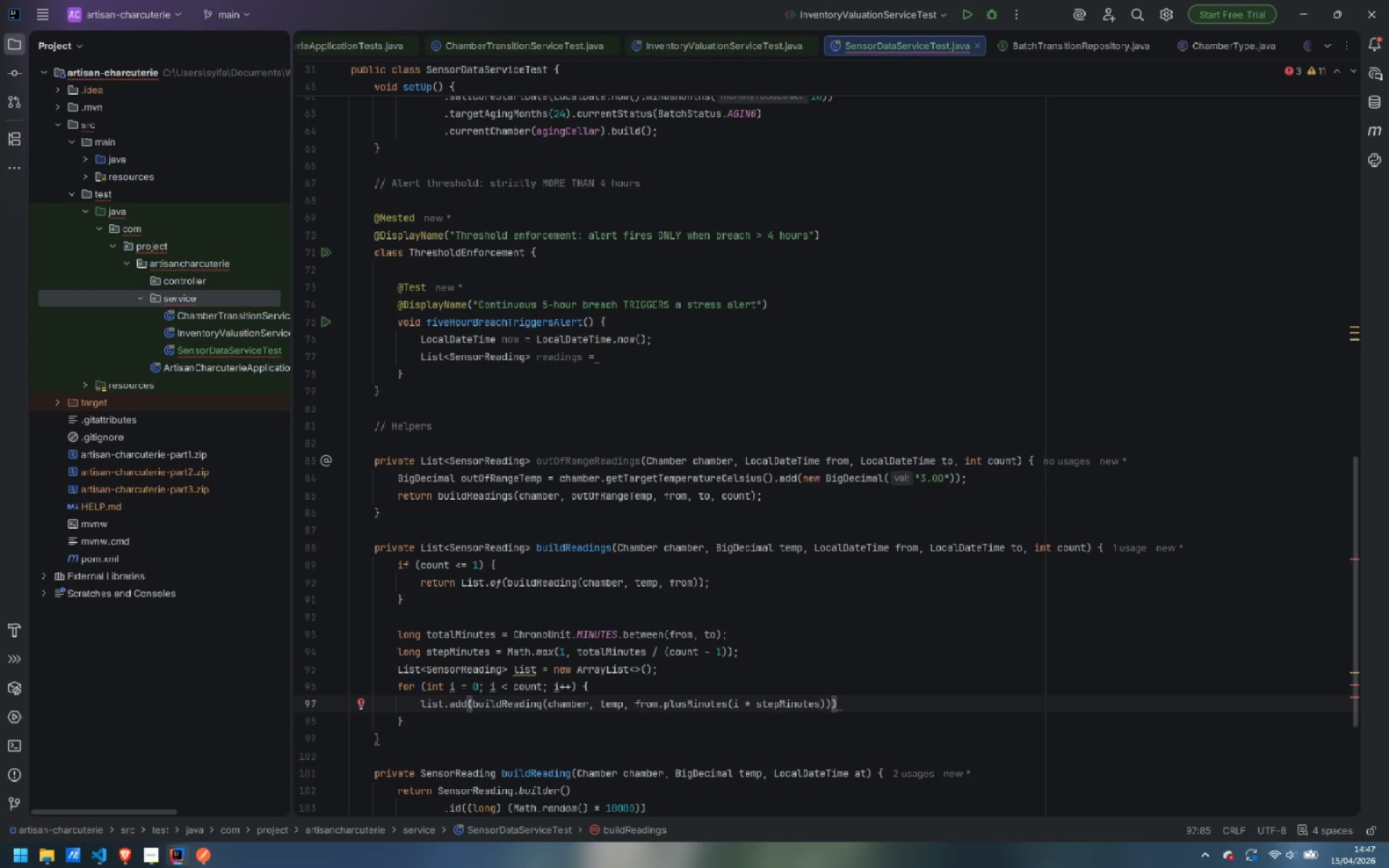 
key(Semicolon)
 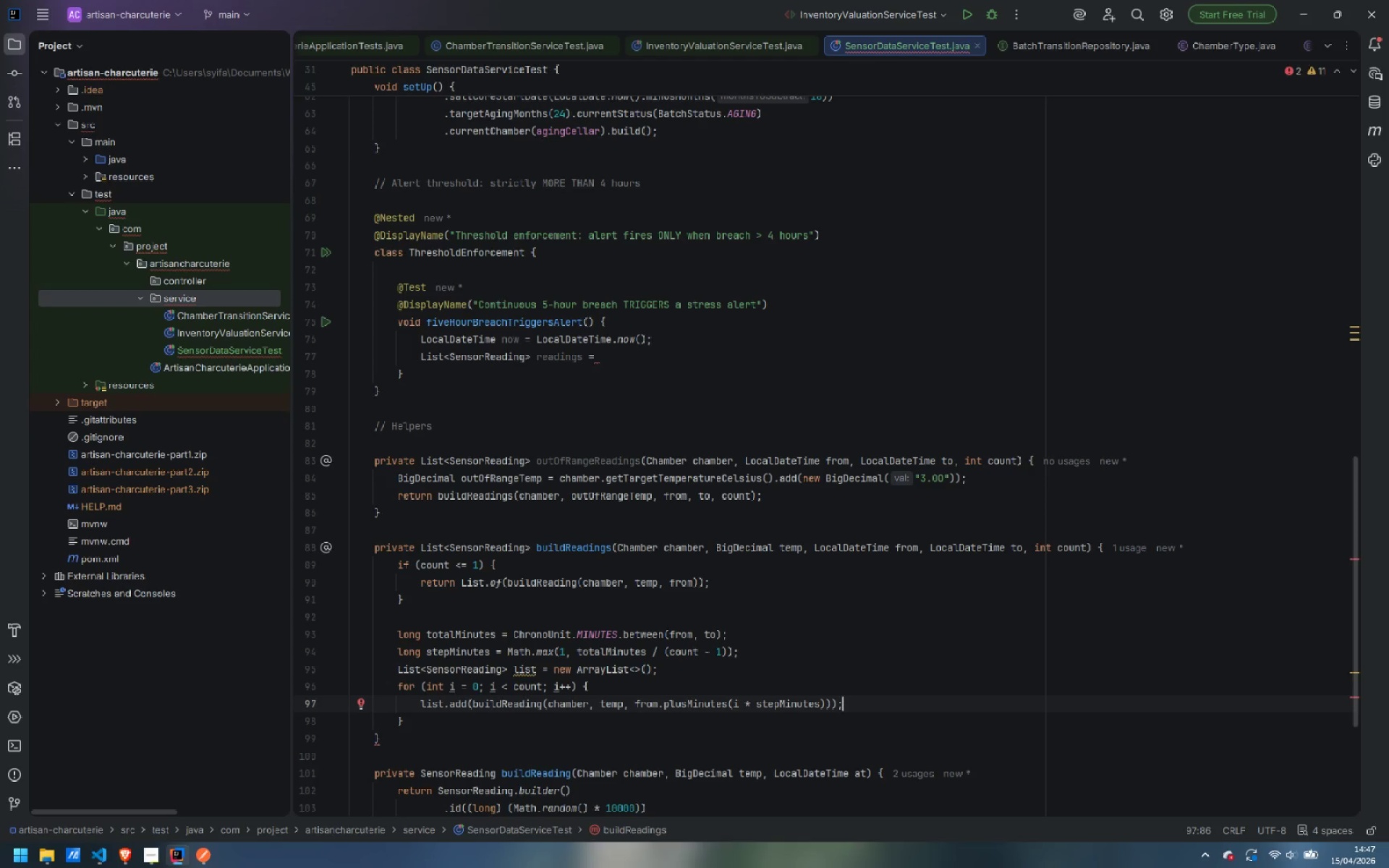 
wait(7.73)
 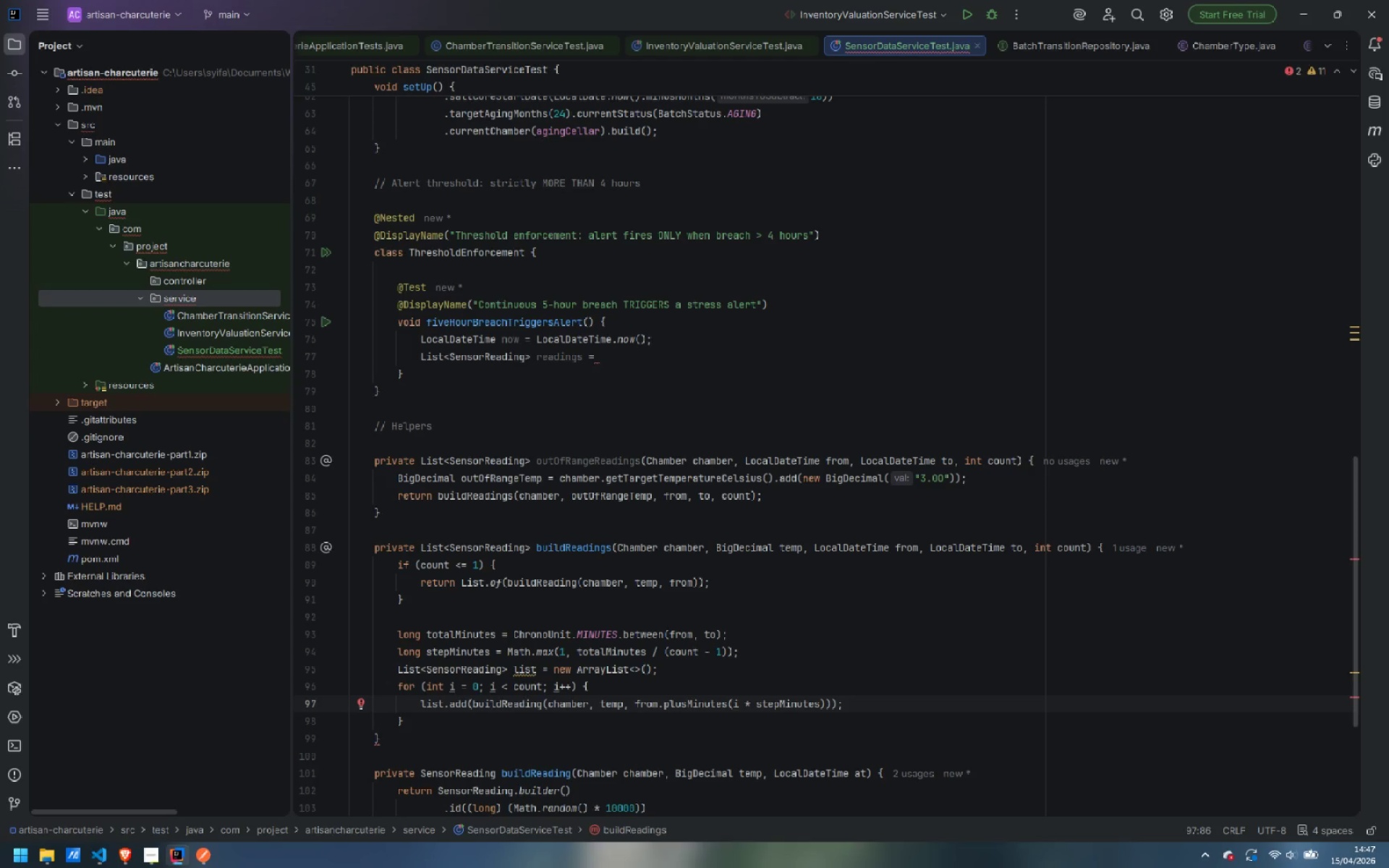 
key(ArrowDown)
 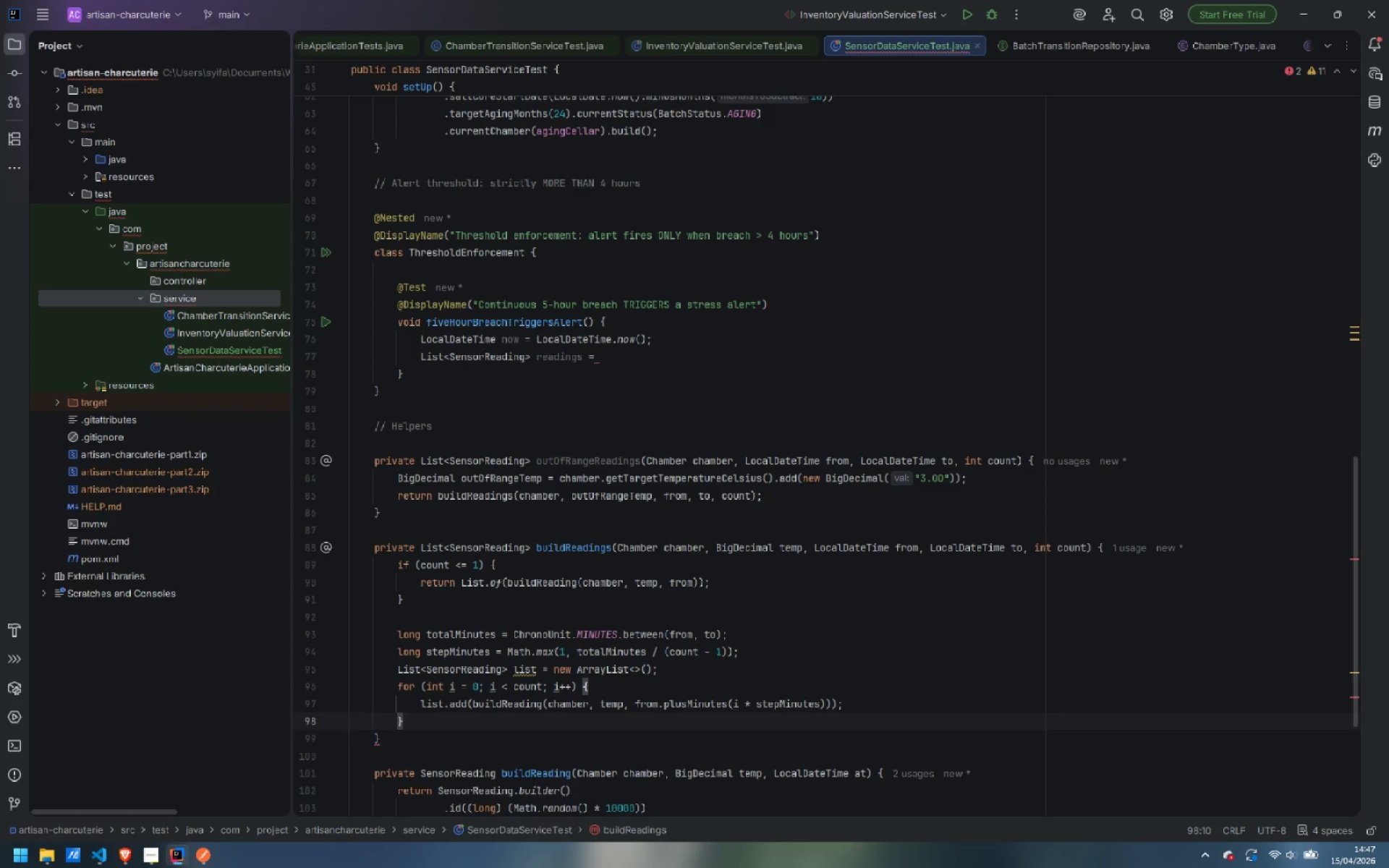 
key(Enter)
 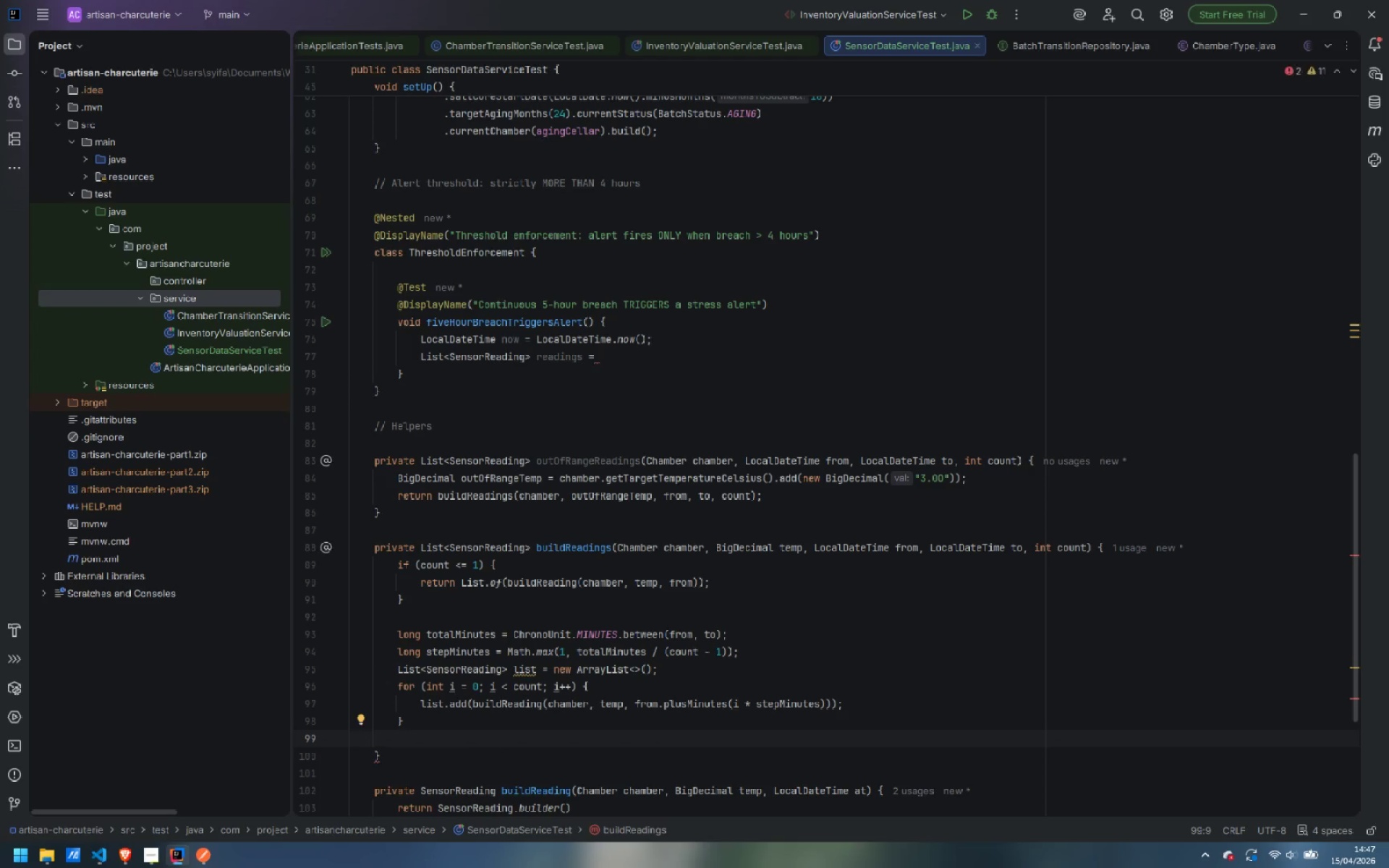 
type(return list;)
 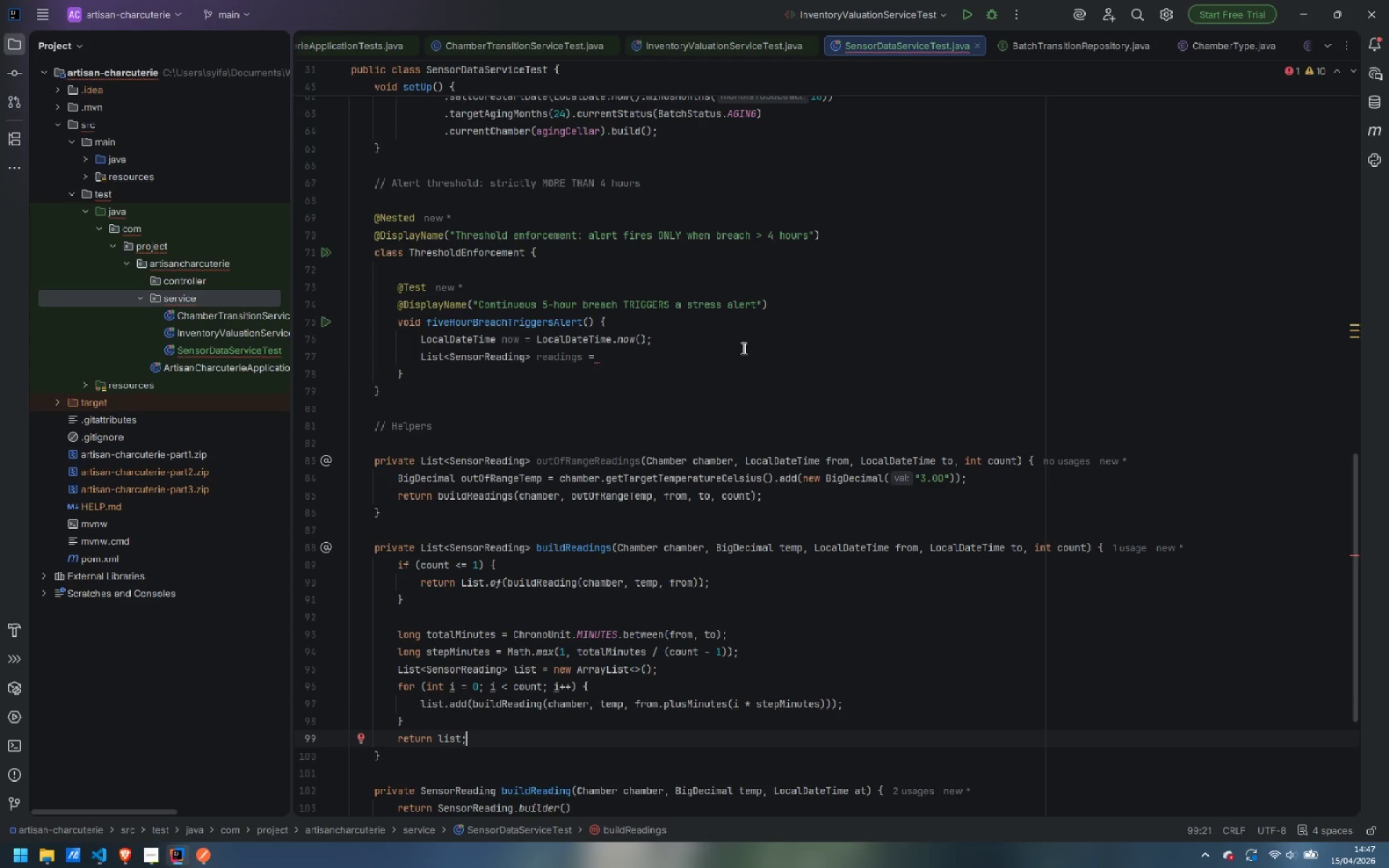 
left_click([673, 356])
 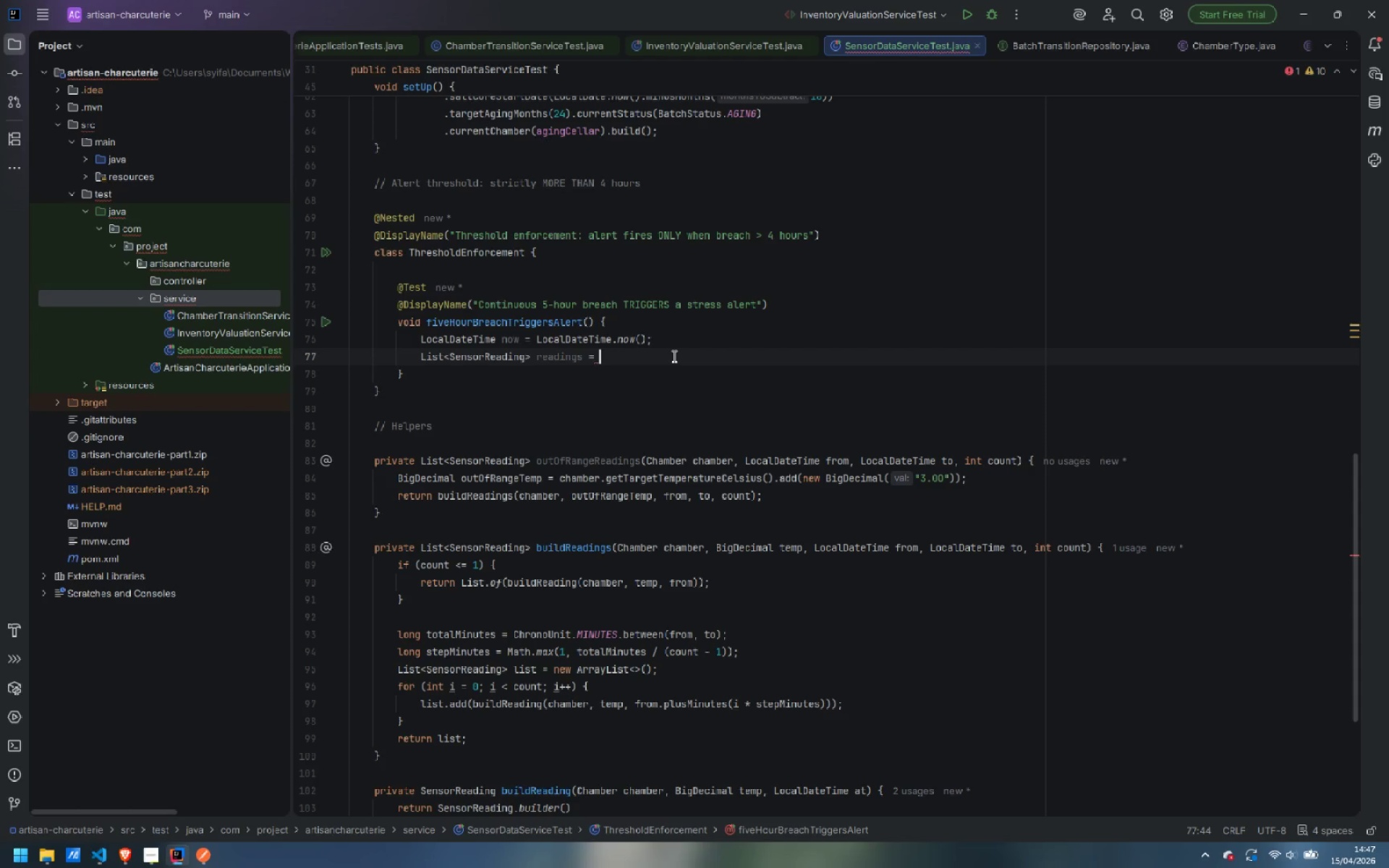 
wait(9.01)
 